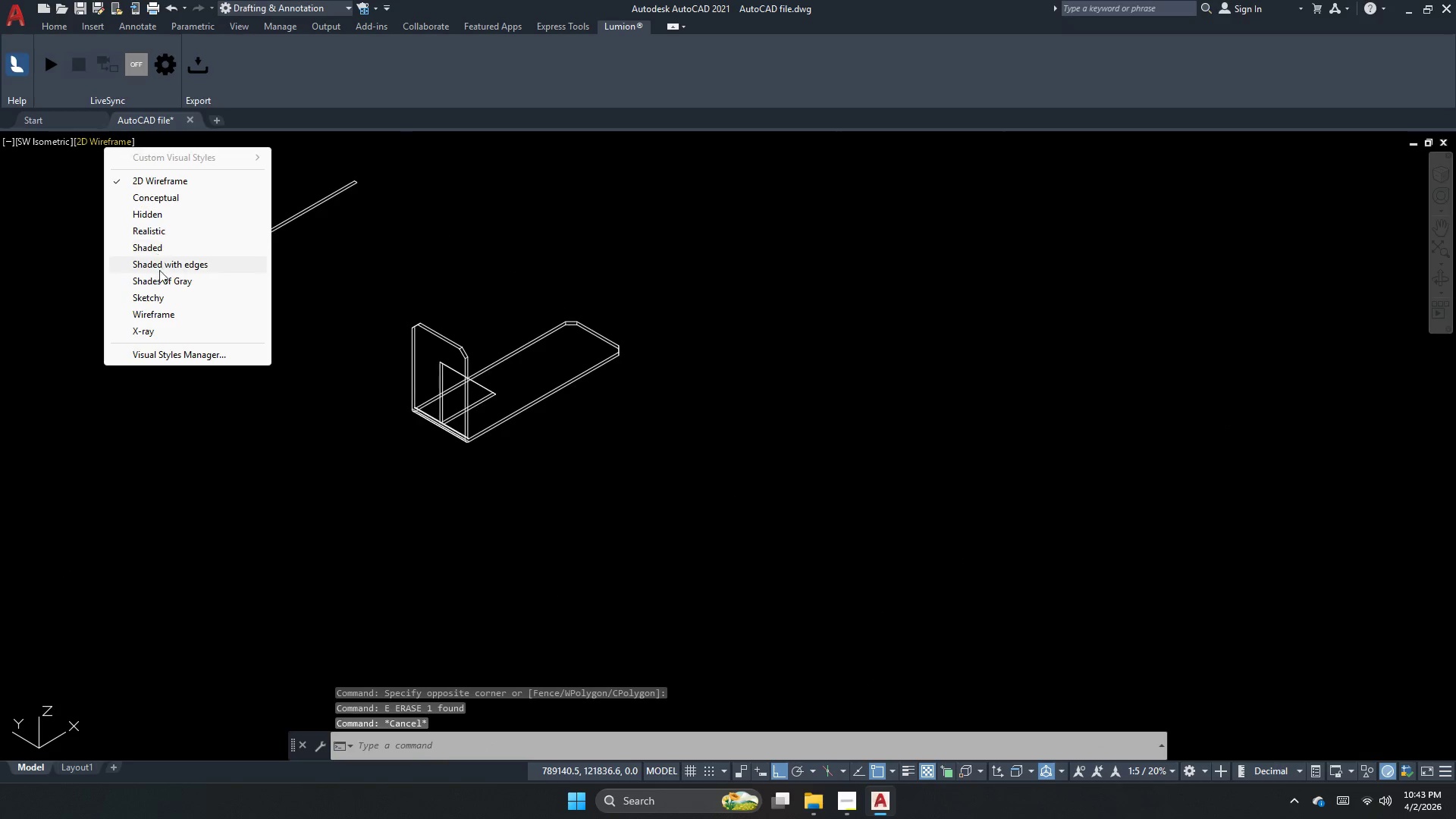 
left_click([162, 280])
 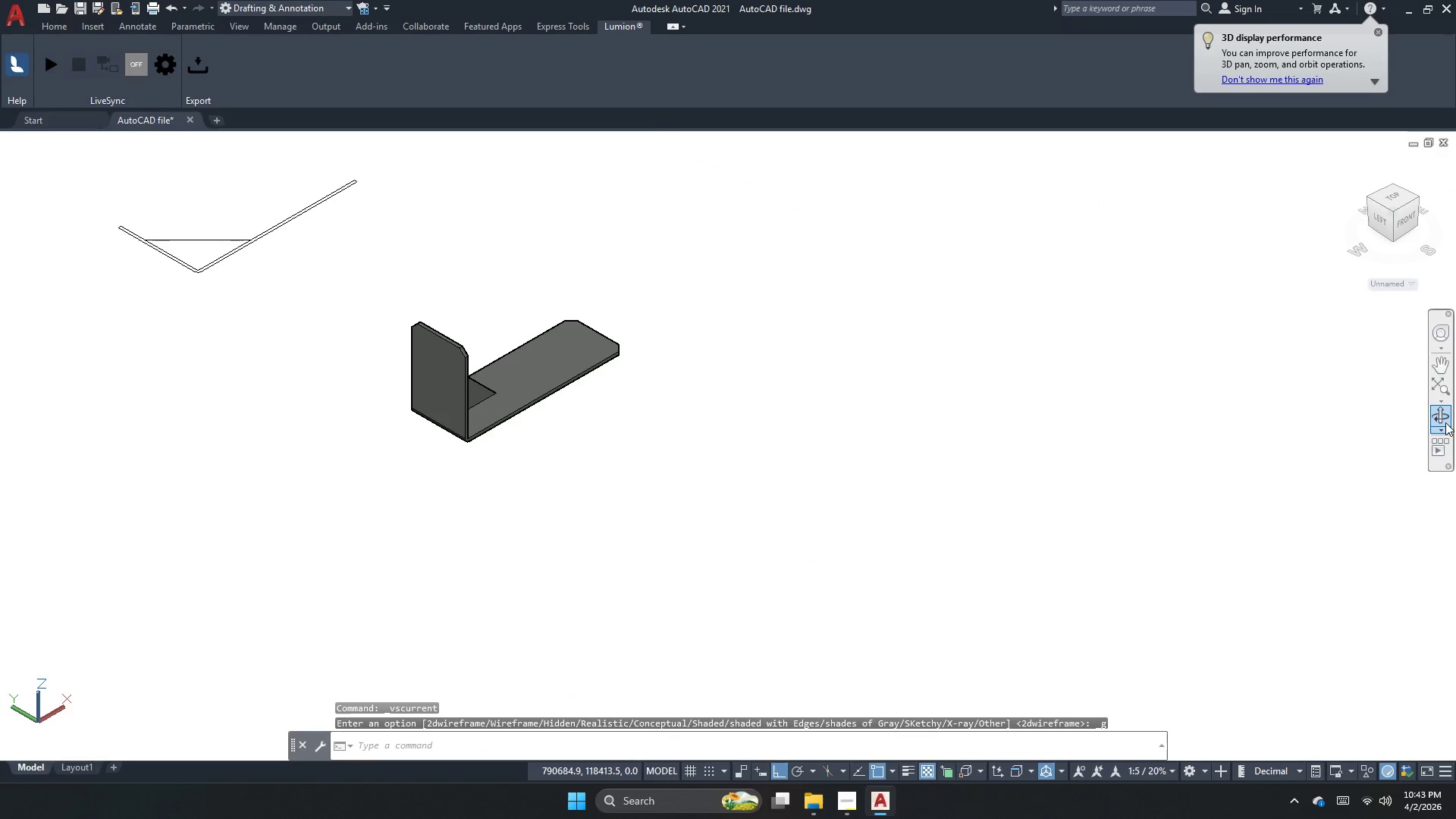 
left_click_drag(start_coordinate=[1081, 426], to_coordinate=[851, 431])
 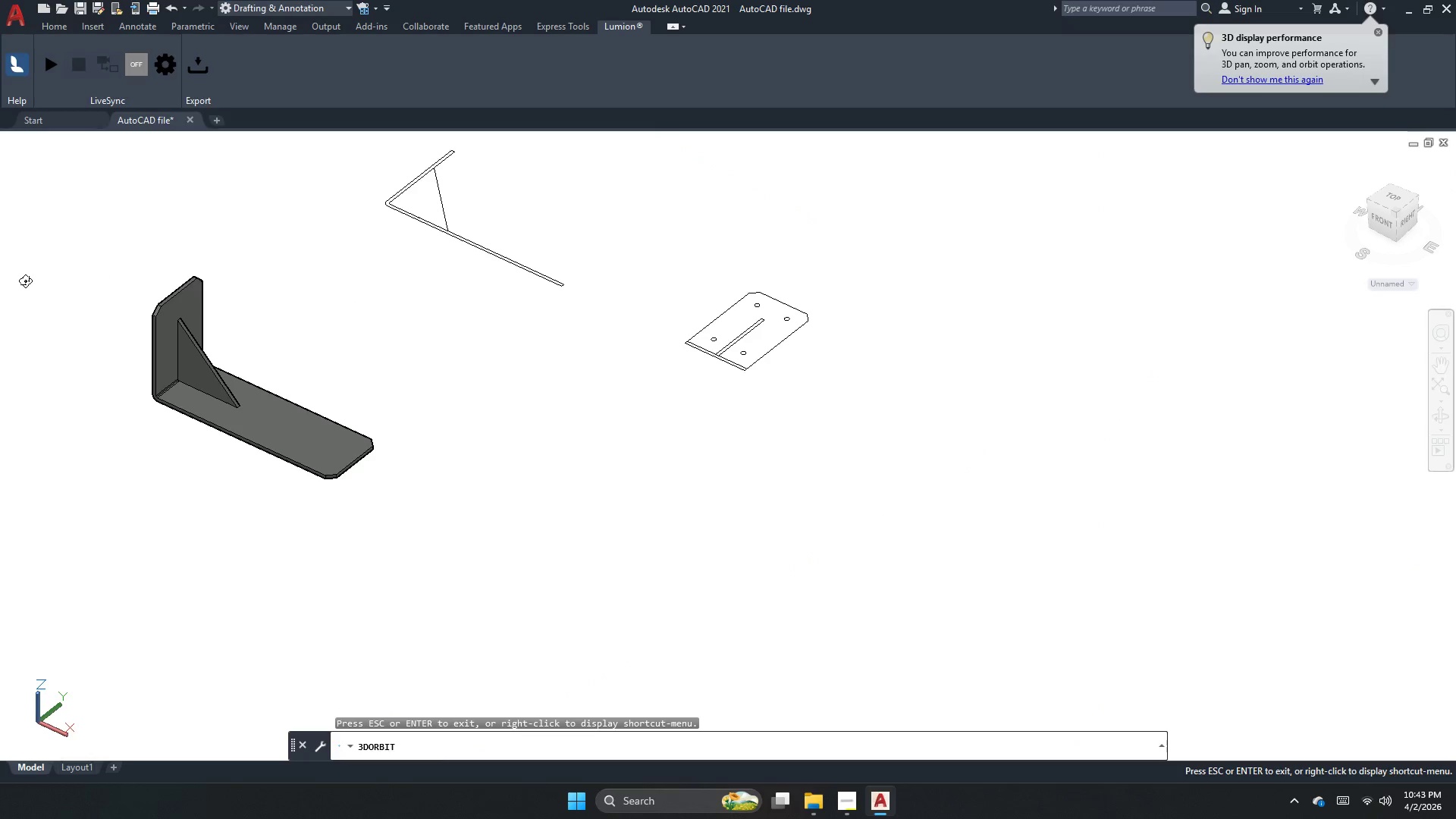 
scroll: coordinate [297, 511], scroll_direction: up, amount: 18.0
 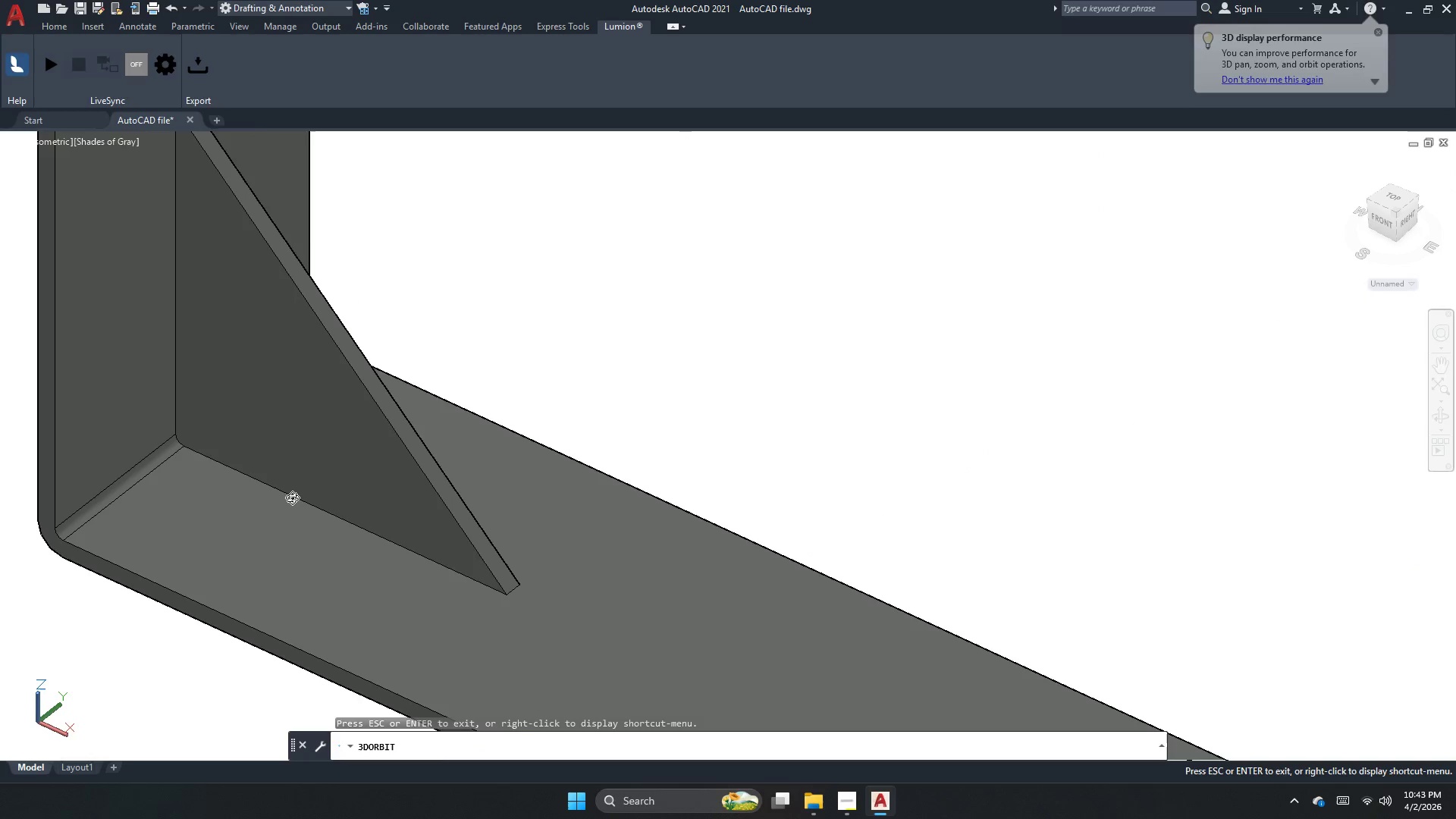 
scroll: coordinate [340, 508], scroll_direction: down, amount: 10.0
 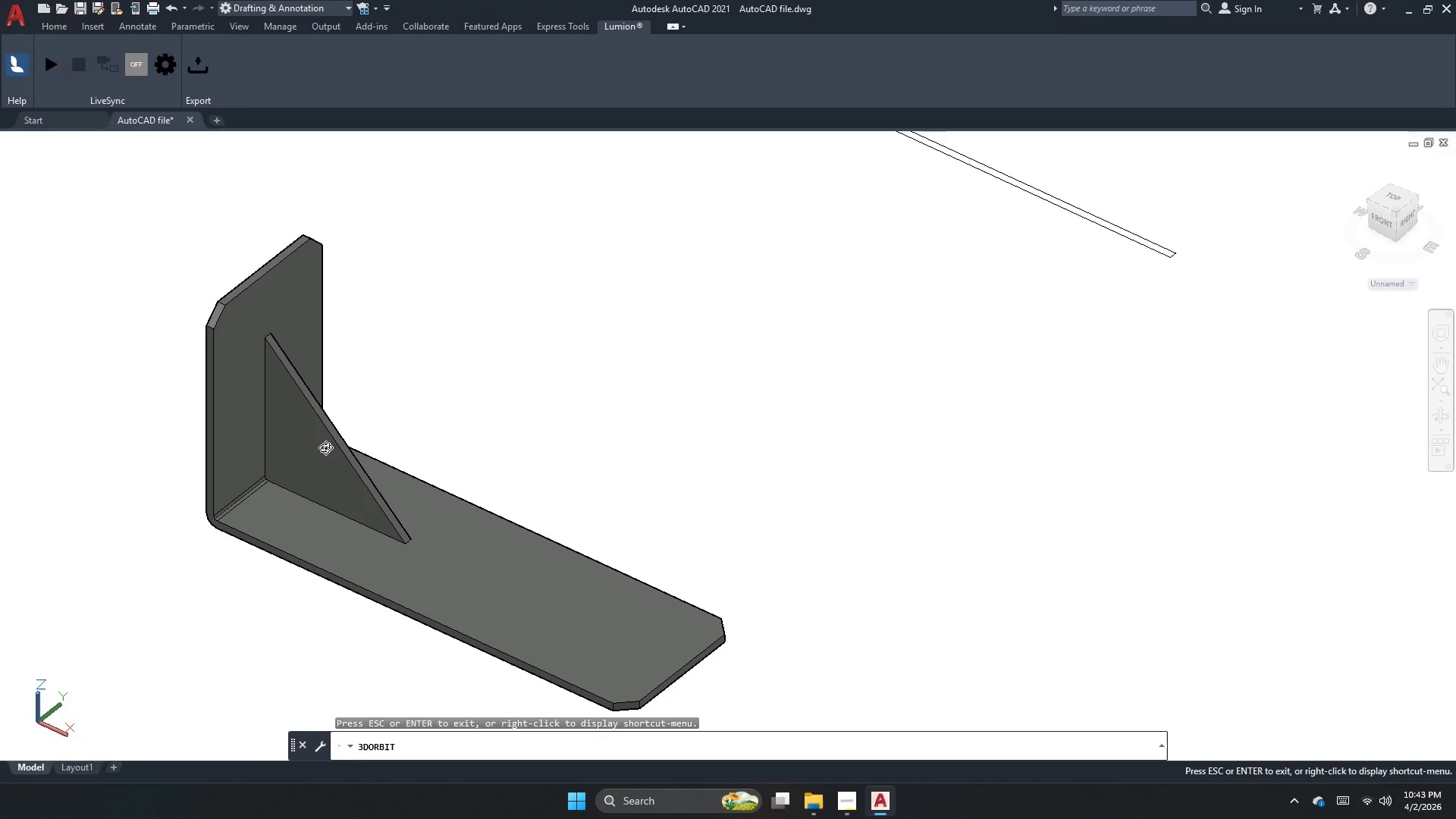 
key(Escape)
 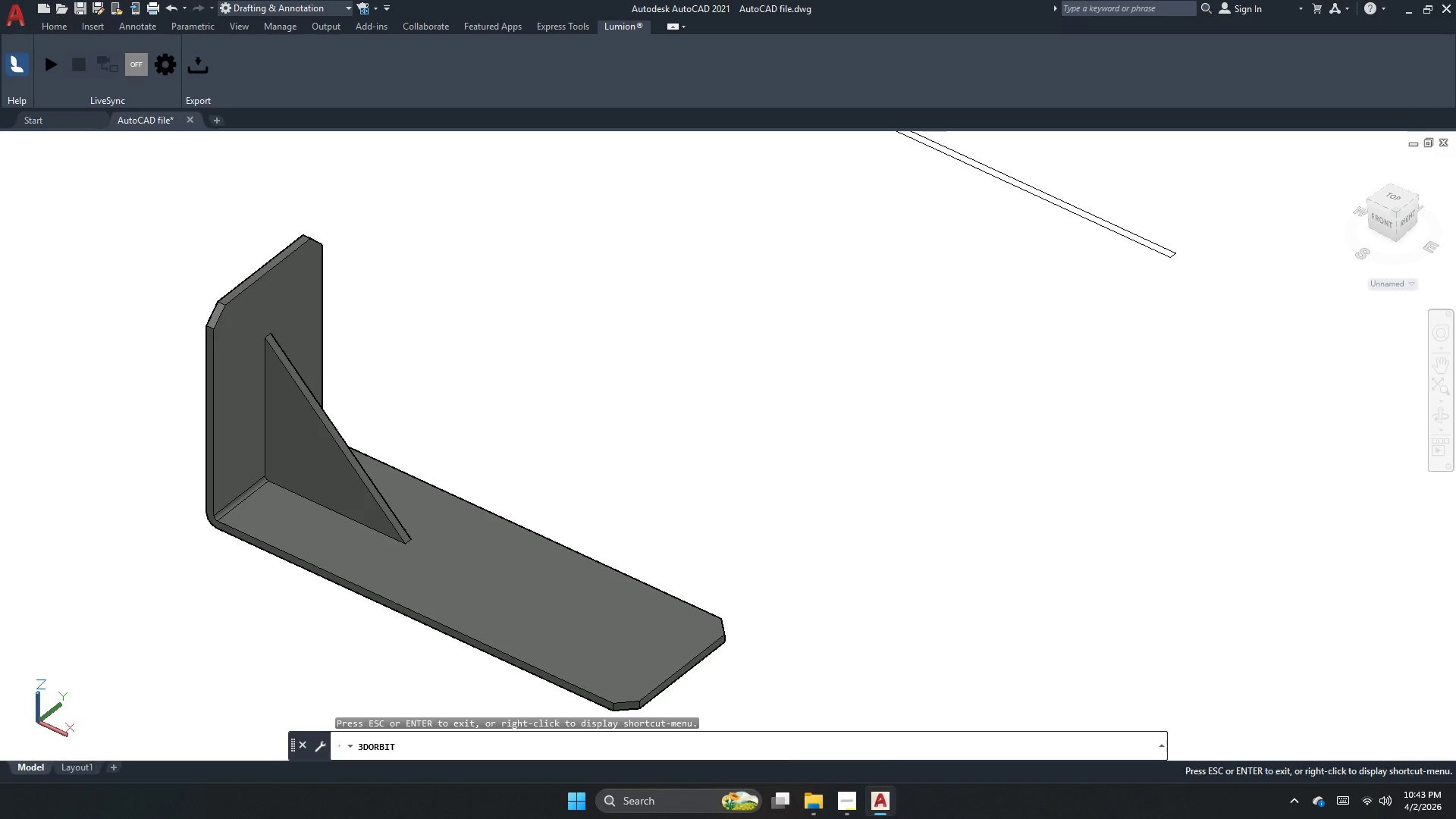 
key(Escape)
 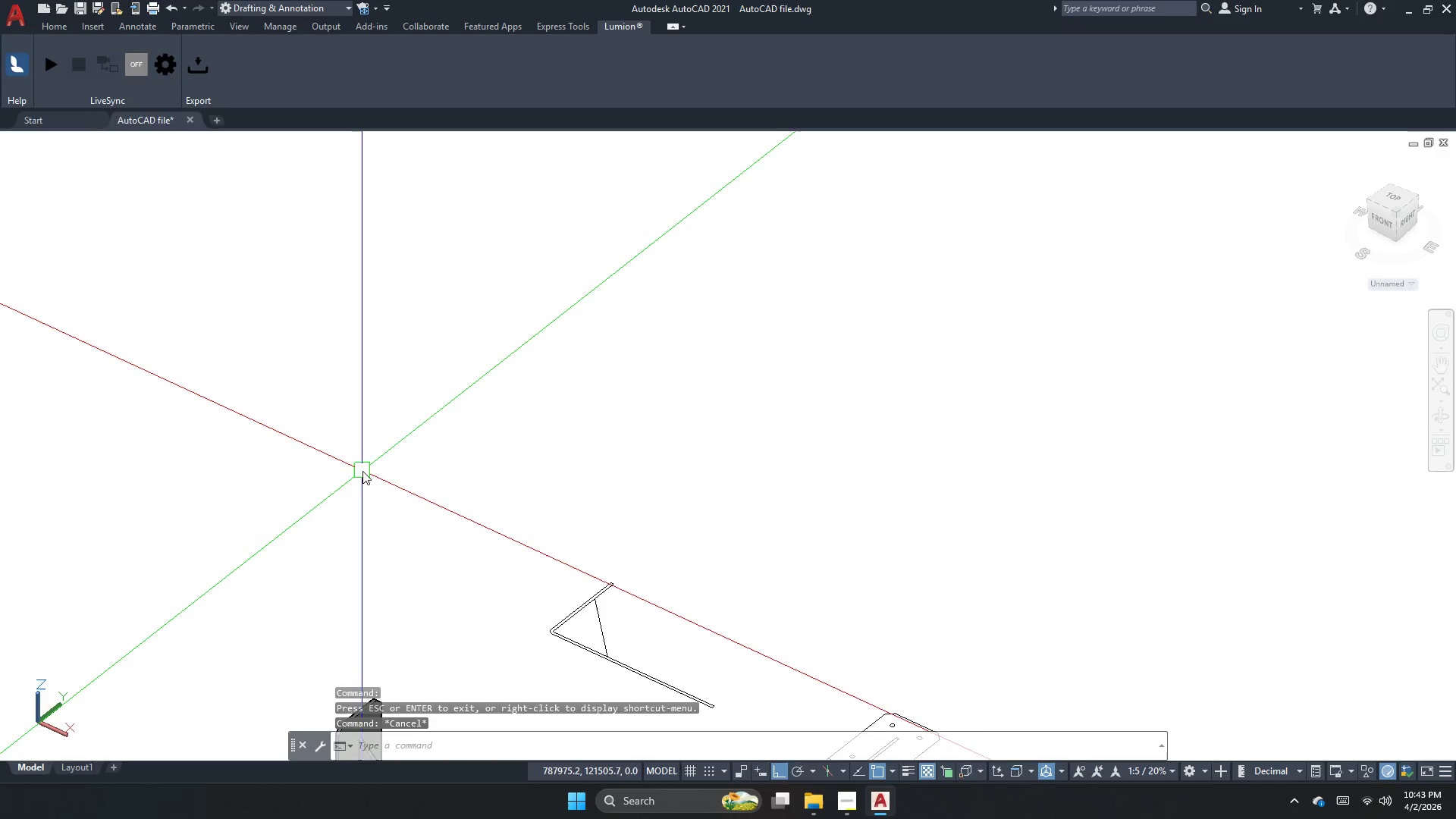 
key(Escape)
 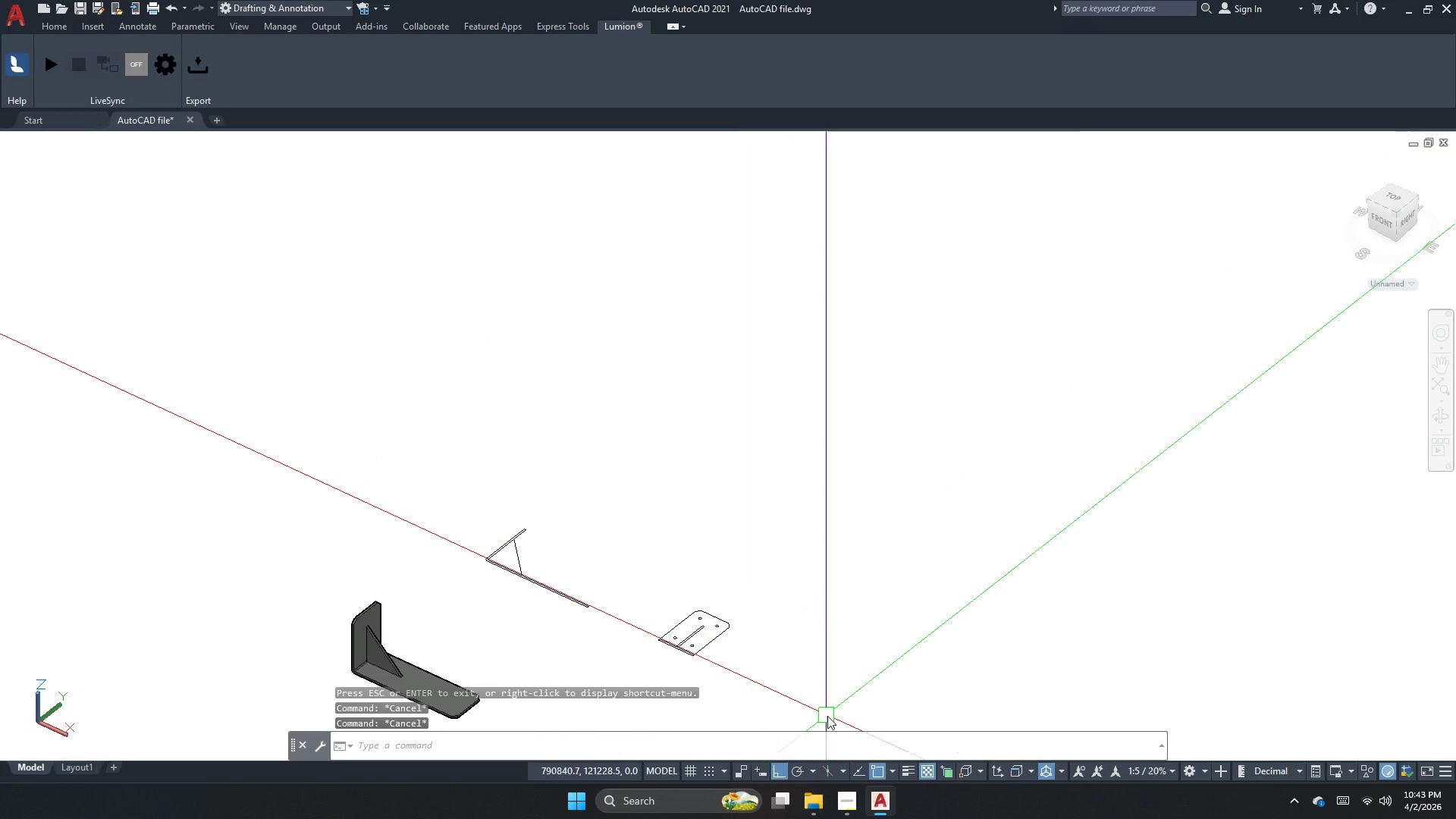 
scroll: coordinate [379, 441], scroll_direction: down, amount: 3.0
 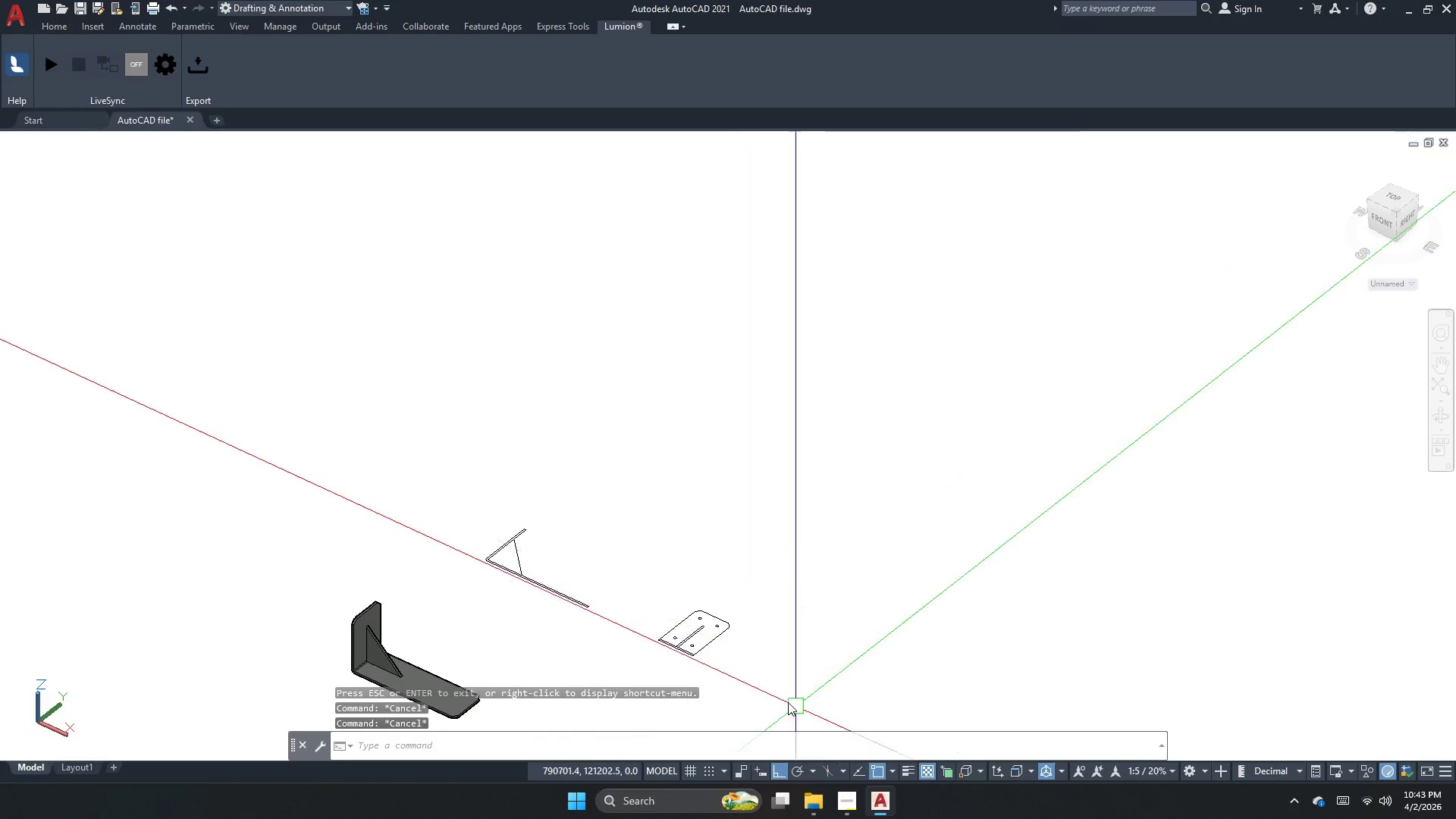 
scroll: coordinate [701, 656], scroll_direction: up, amount: 3.0
 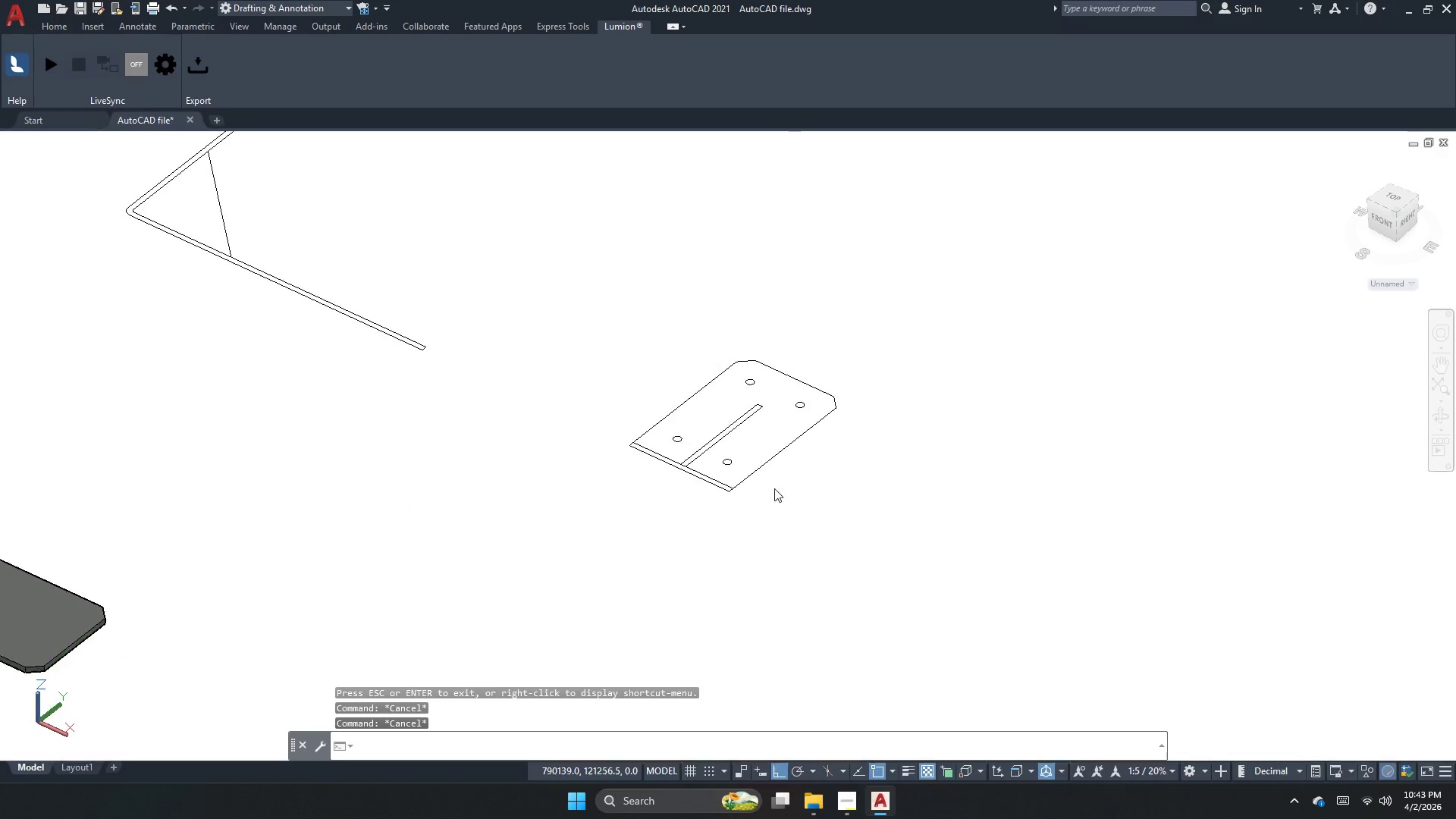 
left_click_drag(start_coordinate=[635, 321], to_coordinate=[607, 347])
 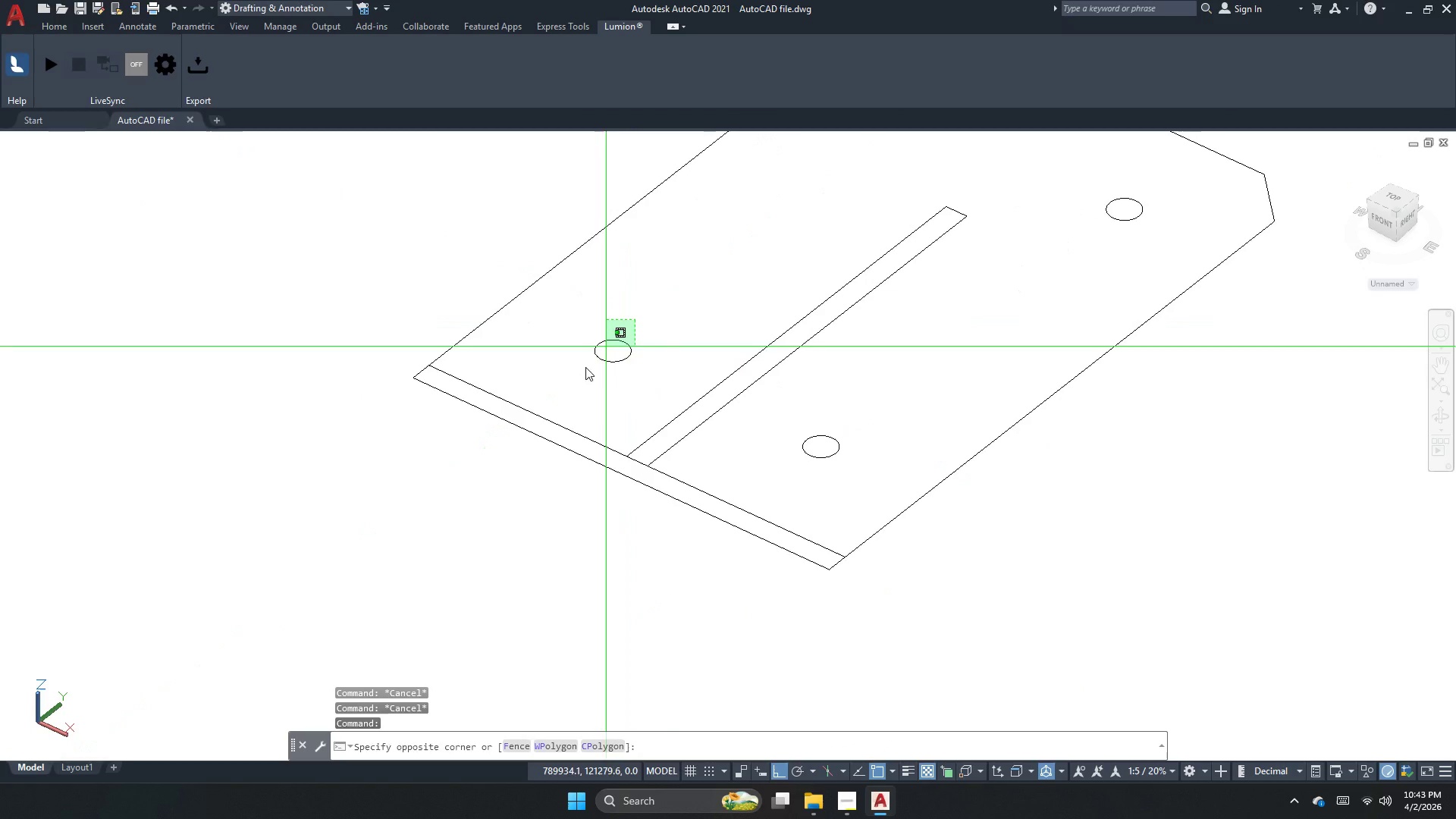 
double_click([574, 378])
 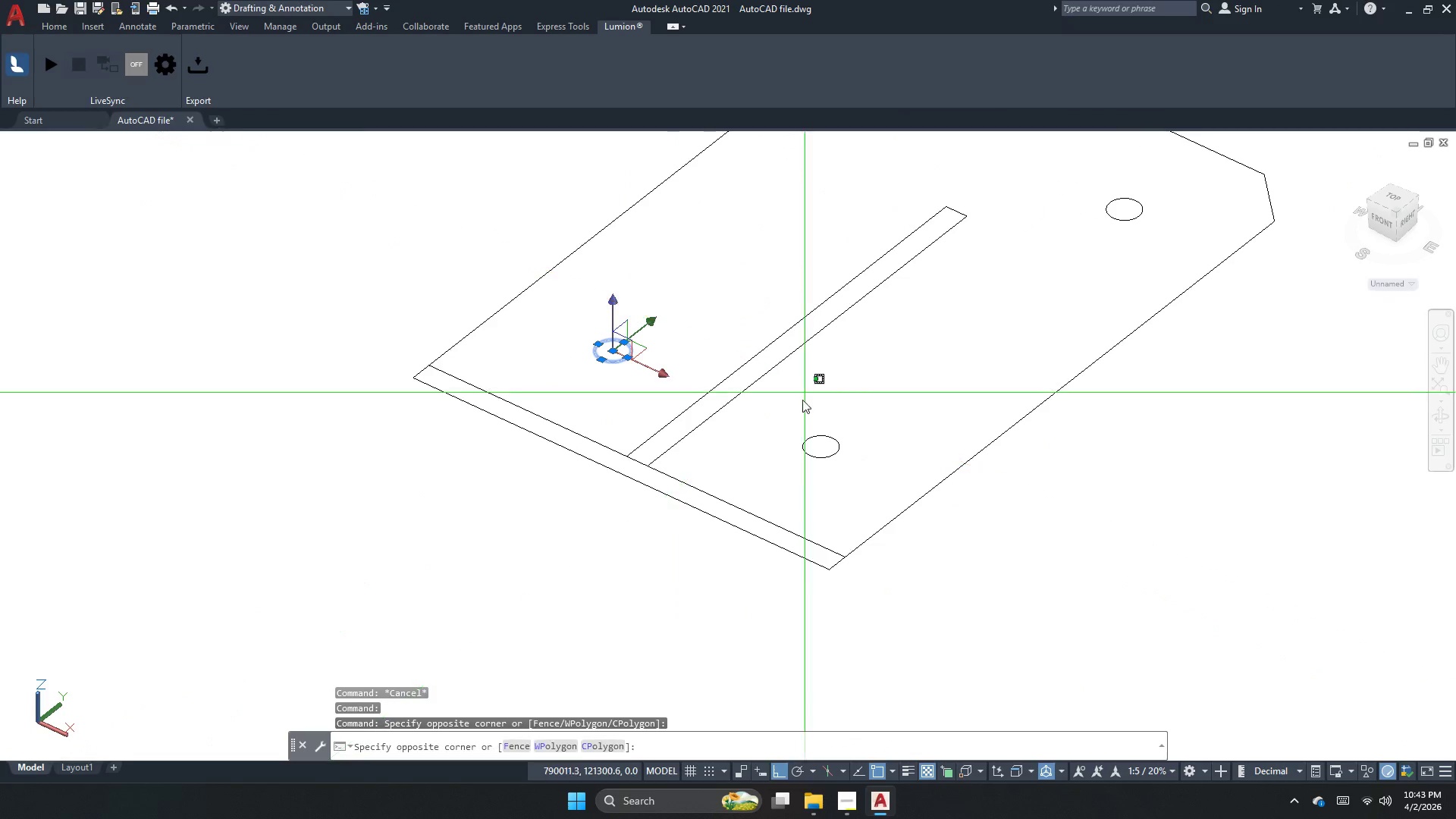 
scroll: coordinate [629, 326], scroll_direction: up, amount: 4.0
 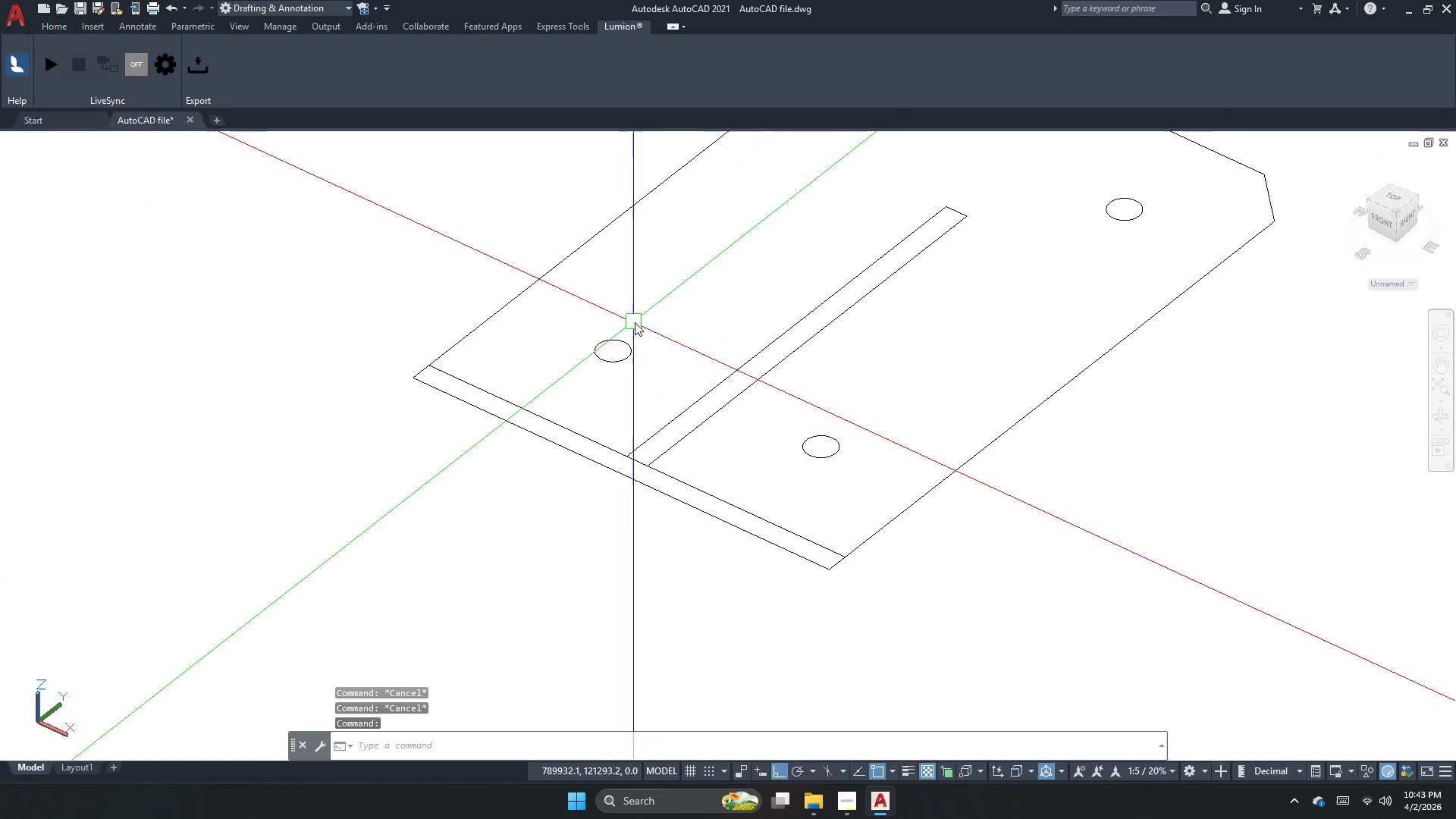 
left_click_drag(start_coordinate=[786, 466], to_coordinate=[783, 471])
 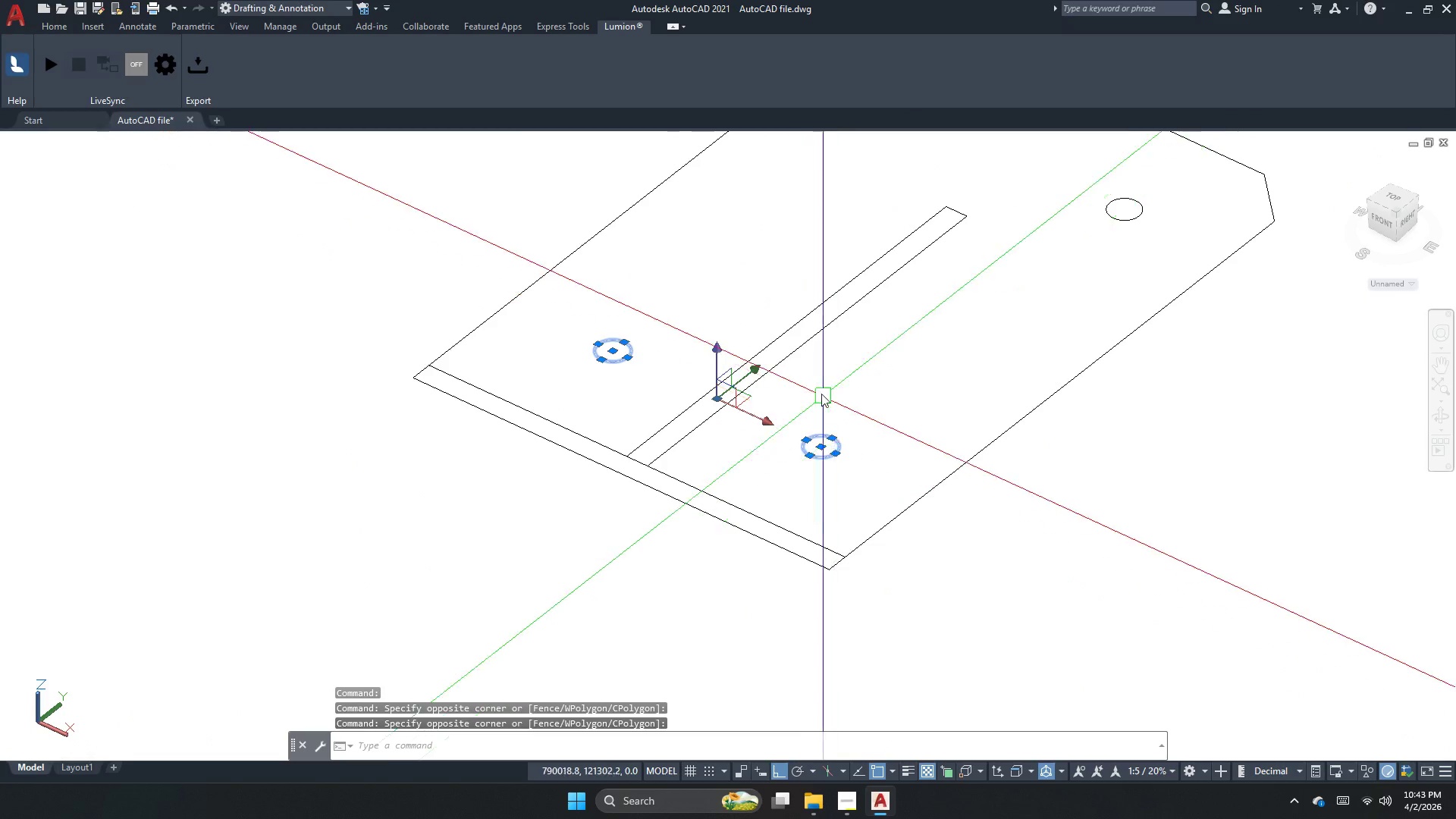 
left_click([752, 401])
 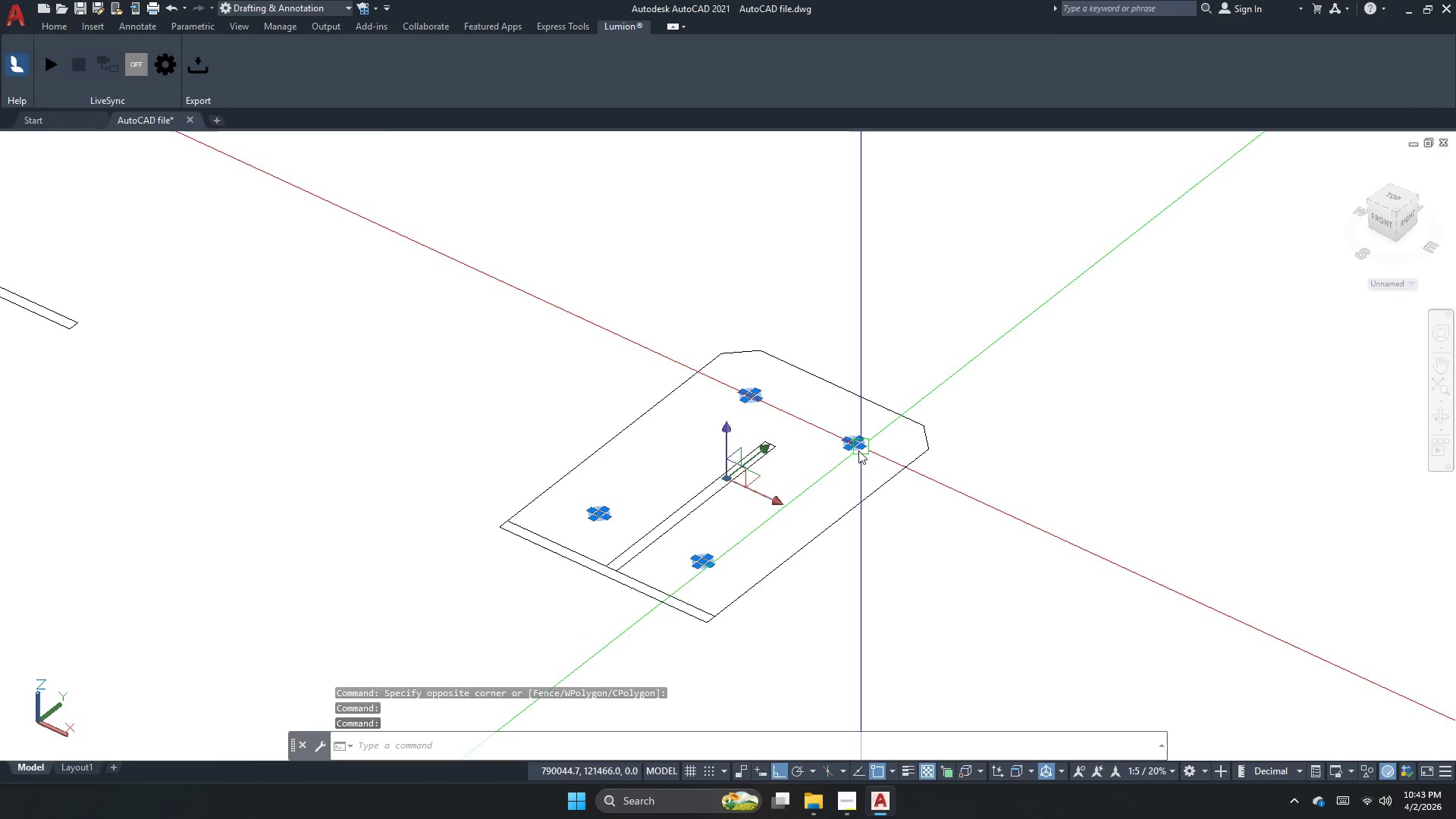 
scroll: coordinate [849, 259], scroll_direction: down, amount: 2.0
 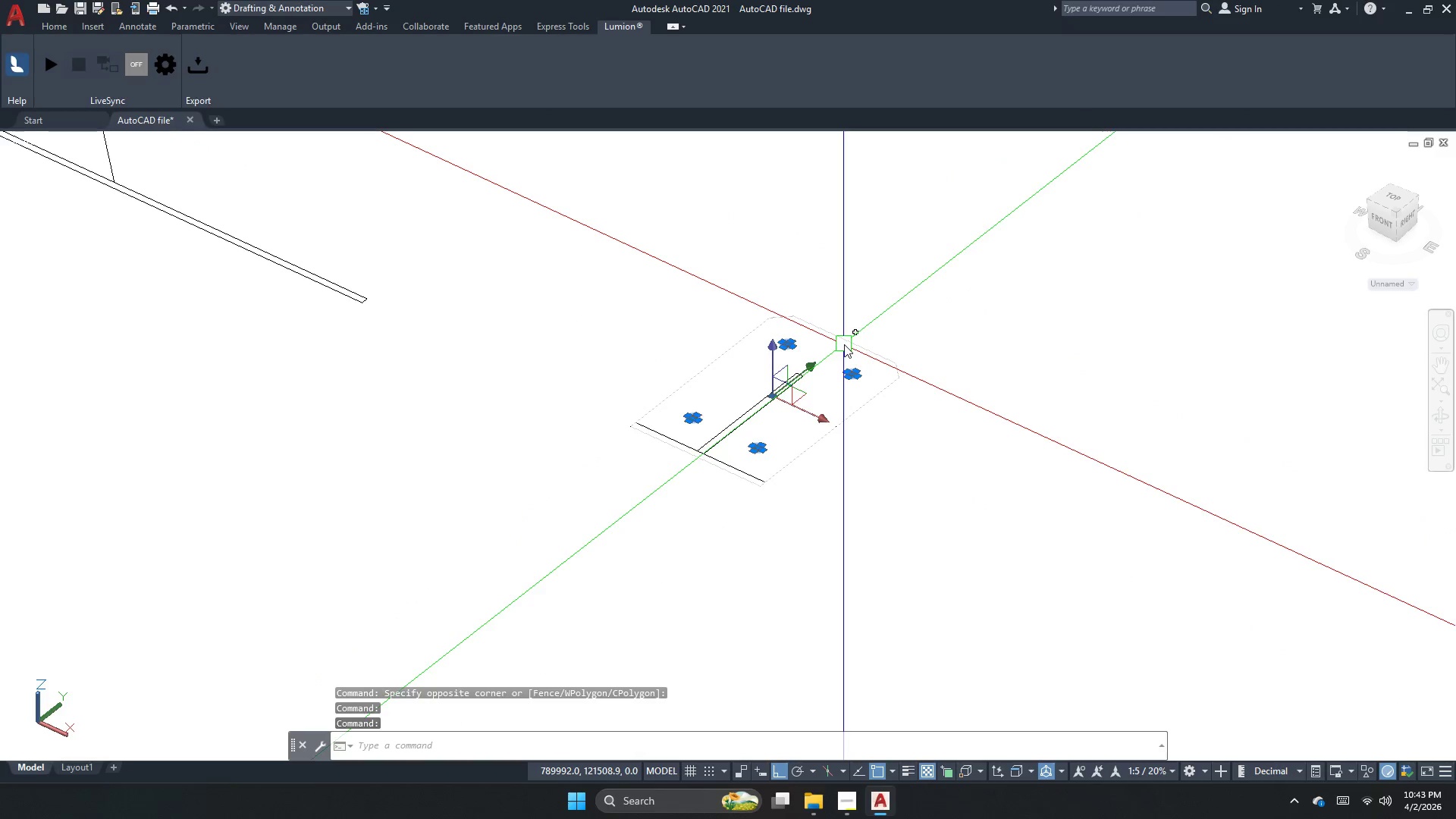 
left_click([845, 344])
 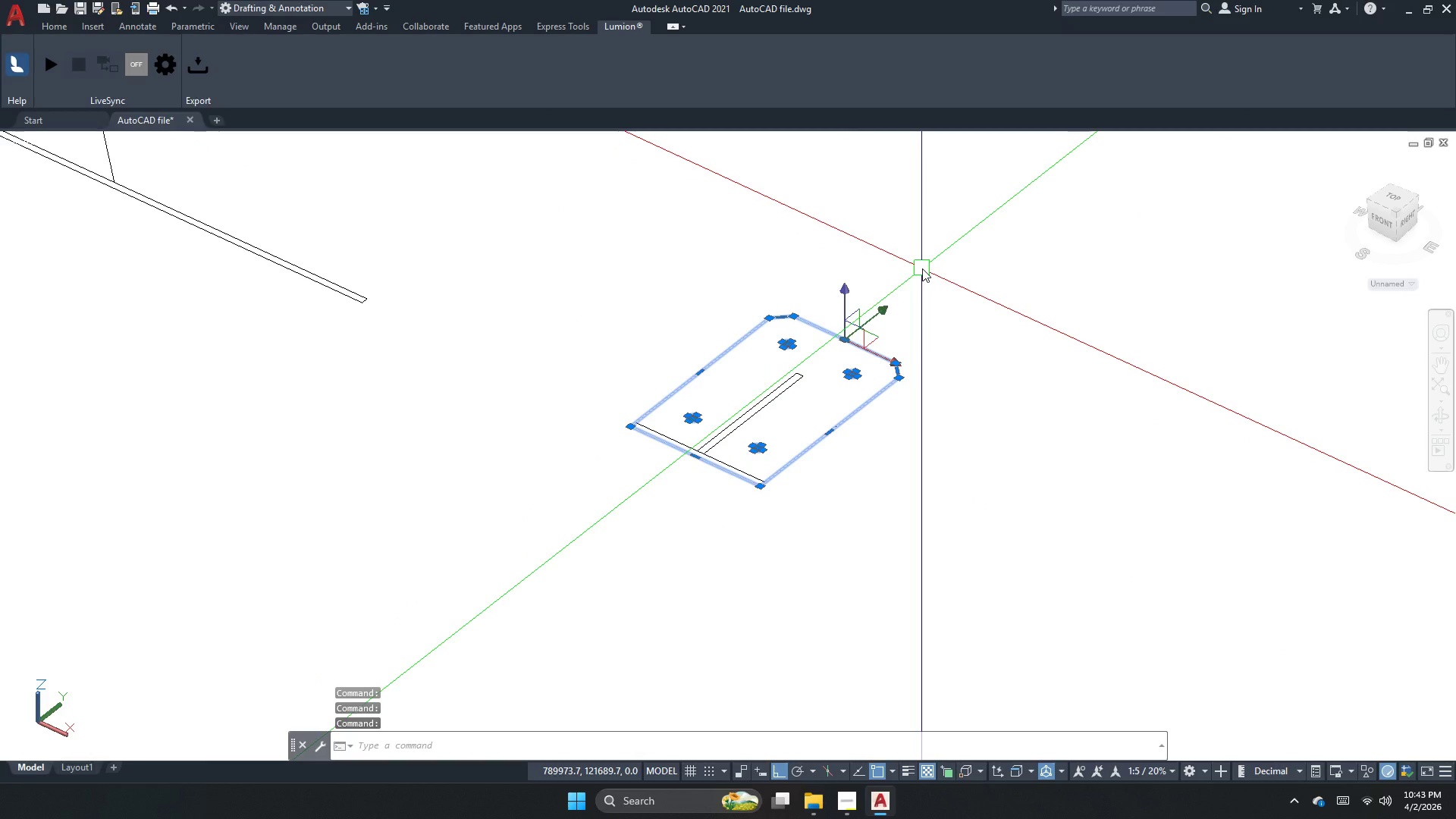 
key(C)
 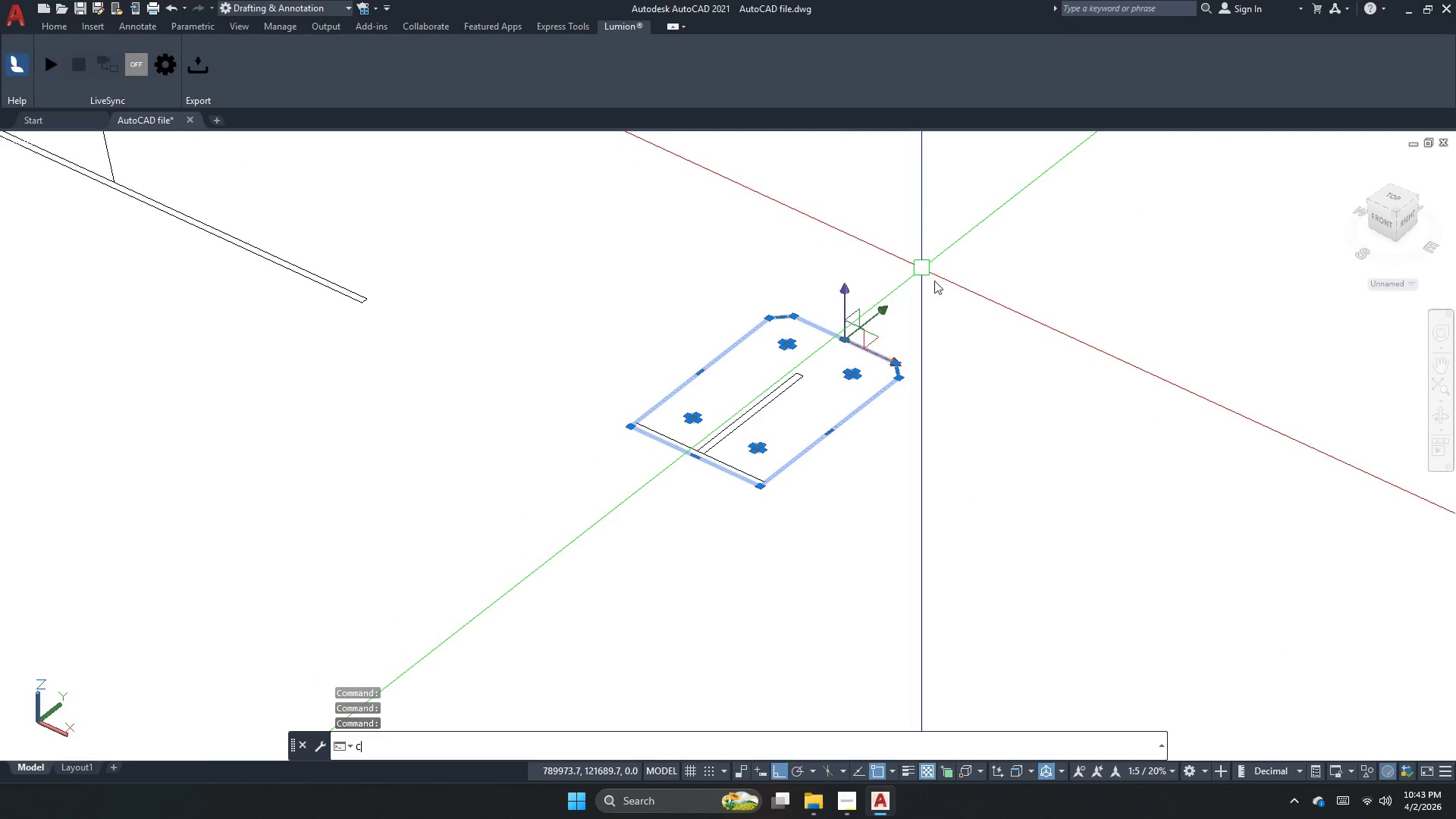 
key(O)
 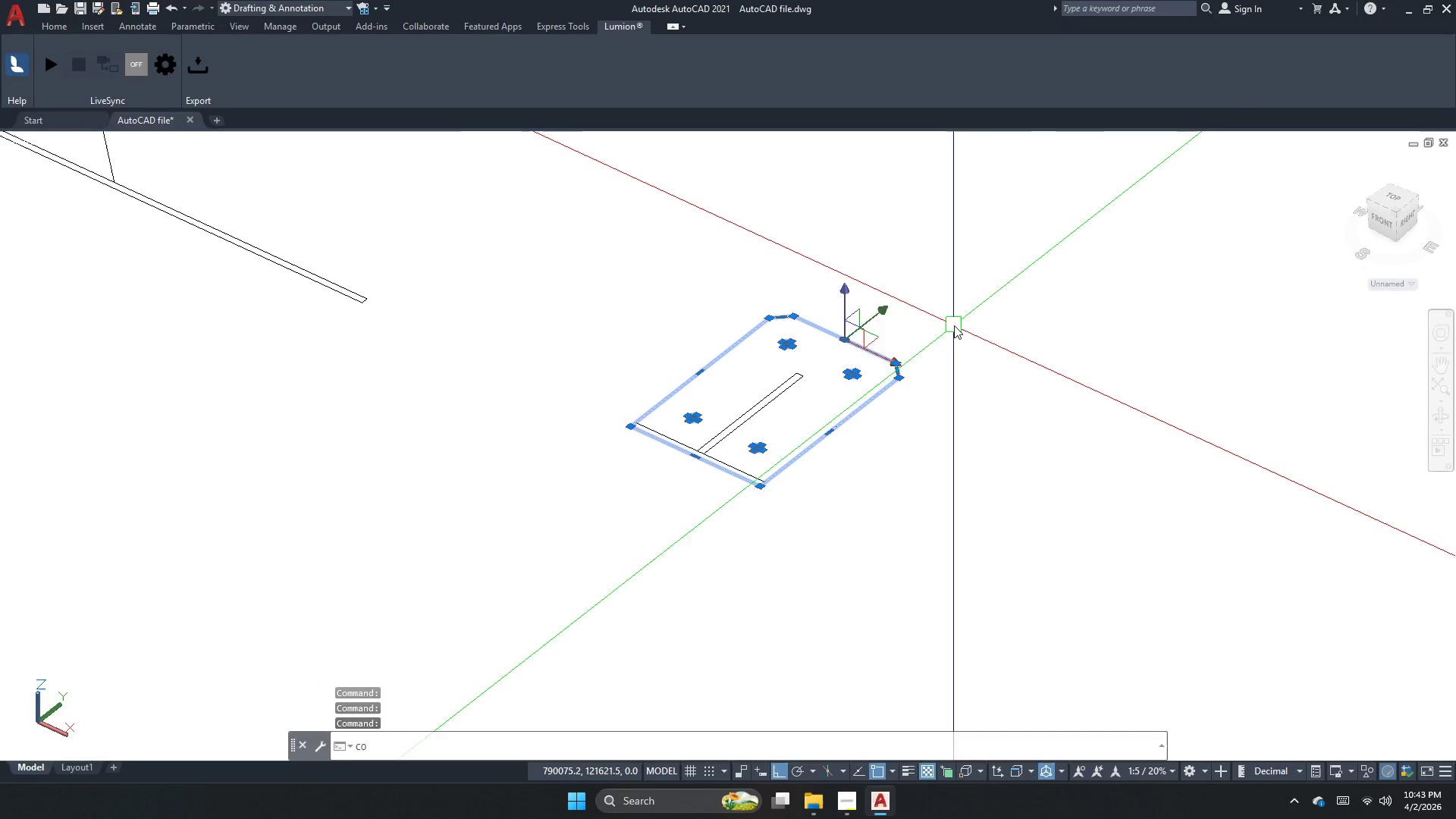 
hold_key(key=Space, duration=5.03)
 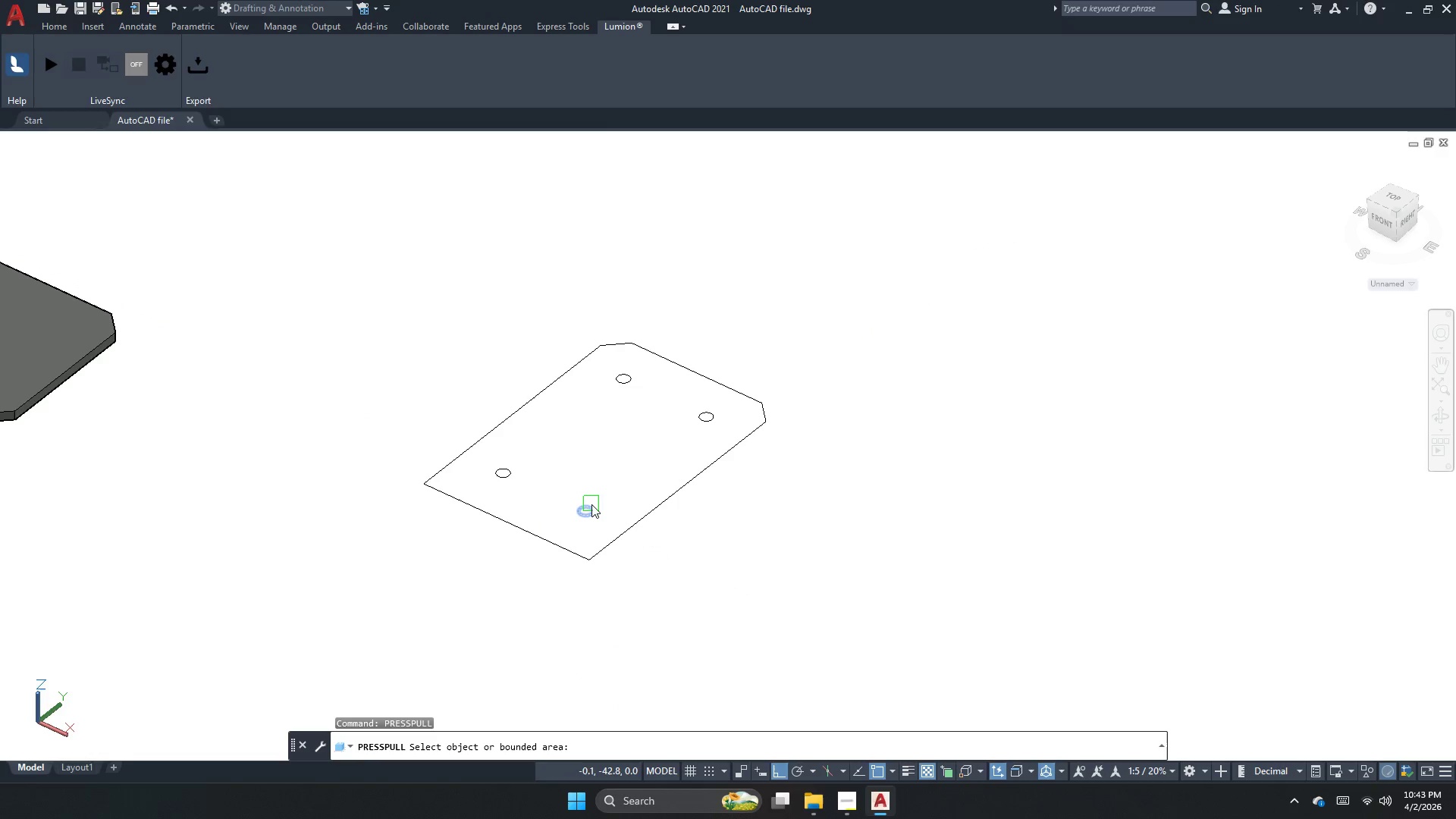 
left_click_drag(start_coordinate=[937, 385], to_coordinate=[908, 418])
 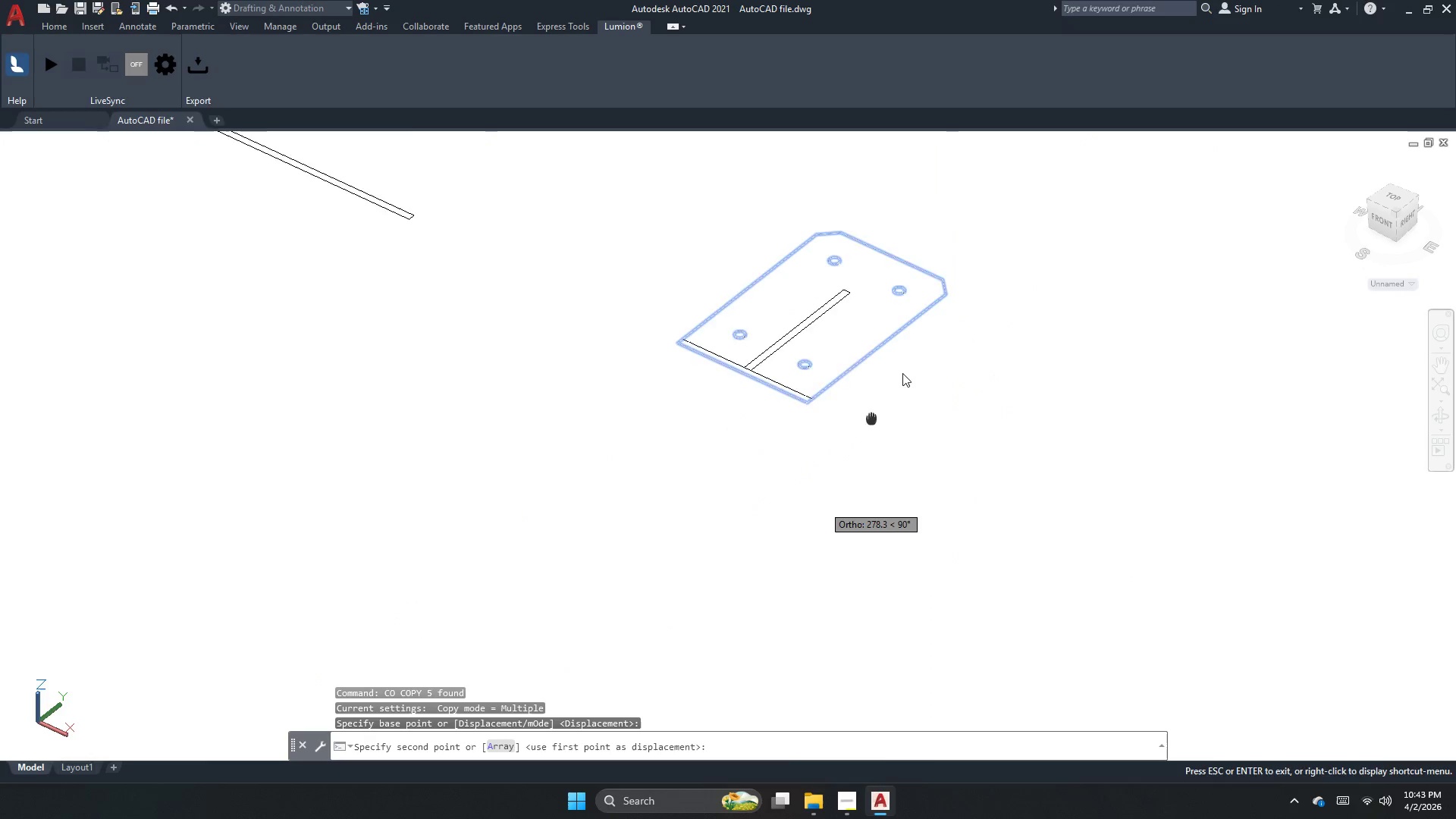 
scroll: coordinate [922, 347], scroll_direction: down, amount: 2.0
 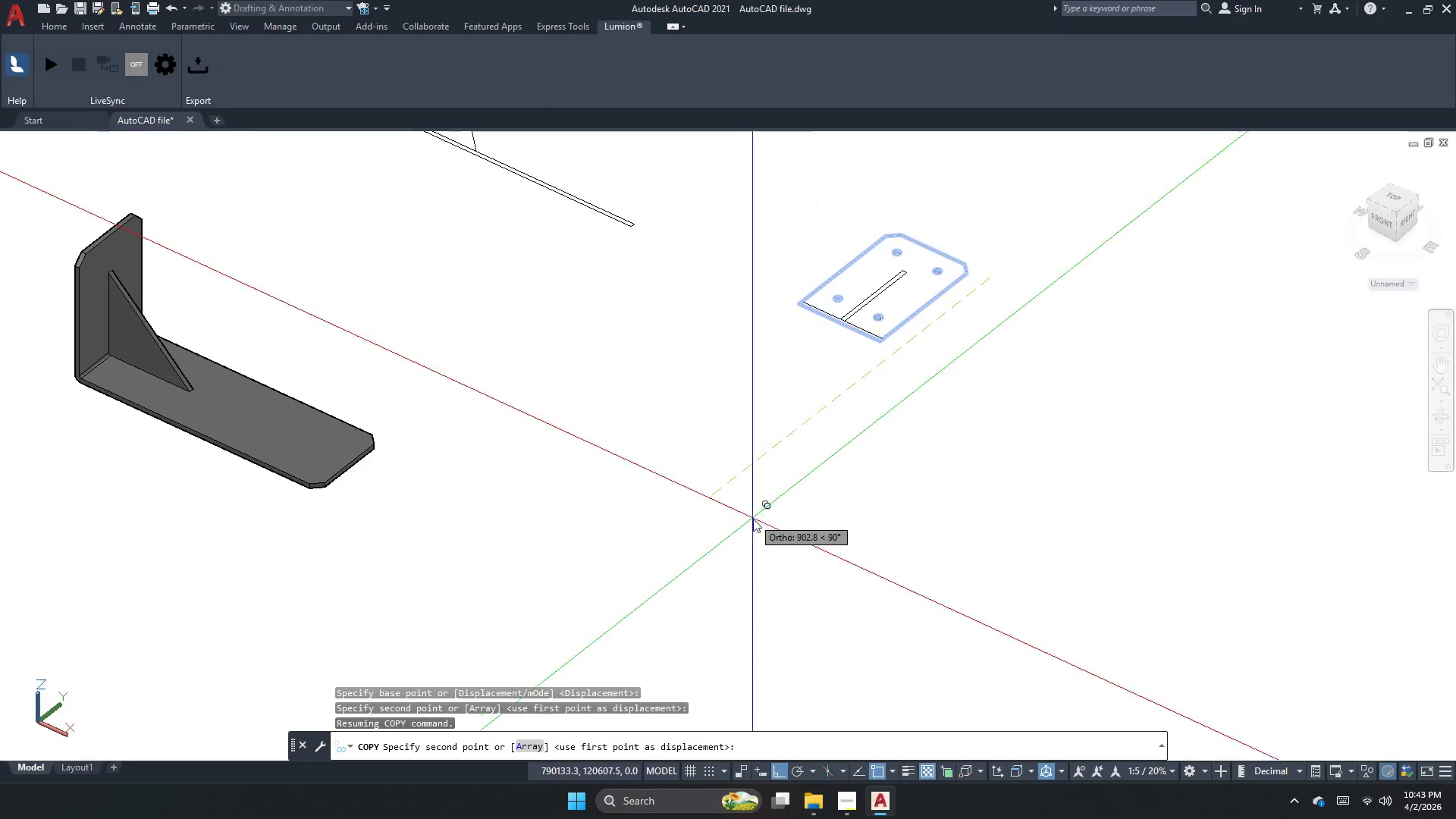 
left_click([758, 512])
 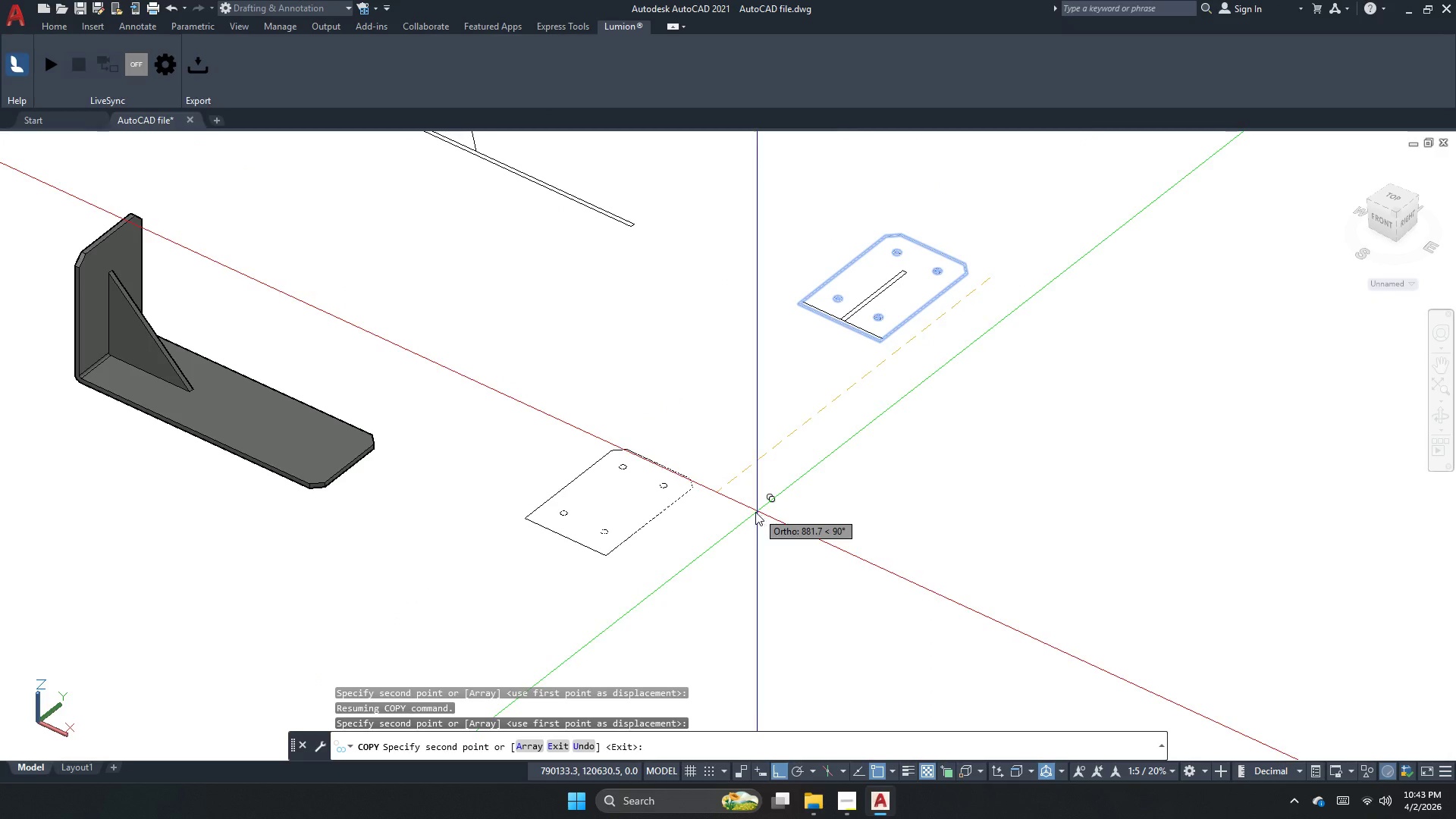 
key(Escape)
 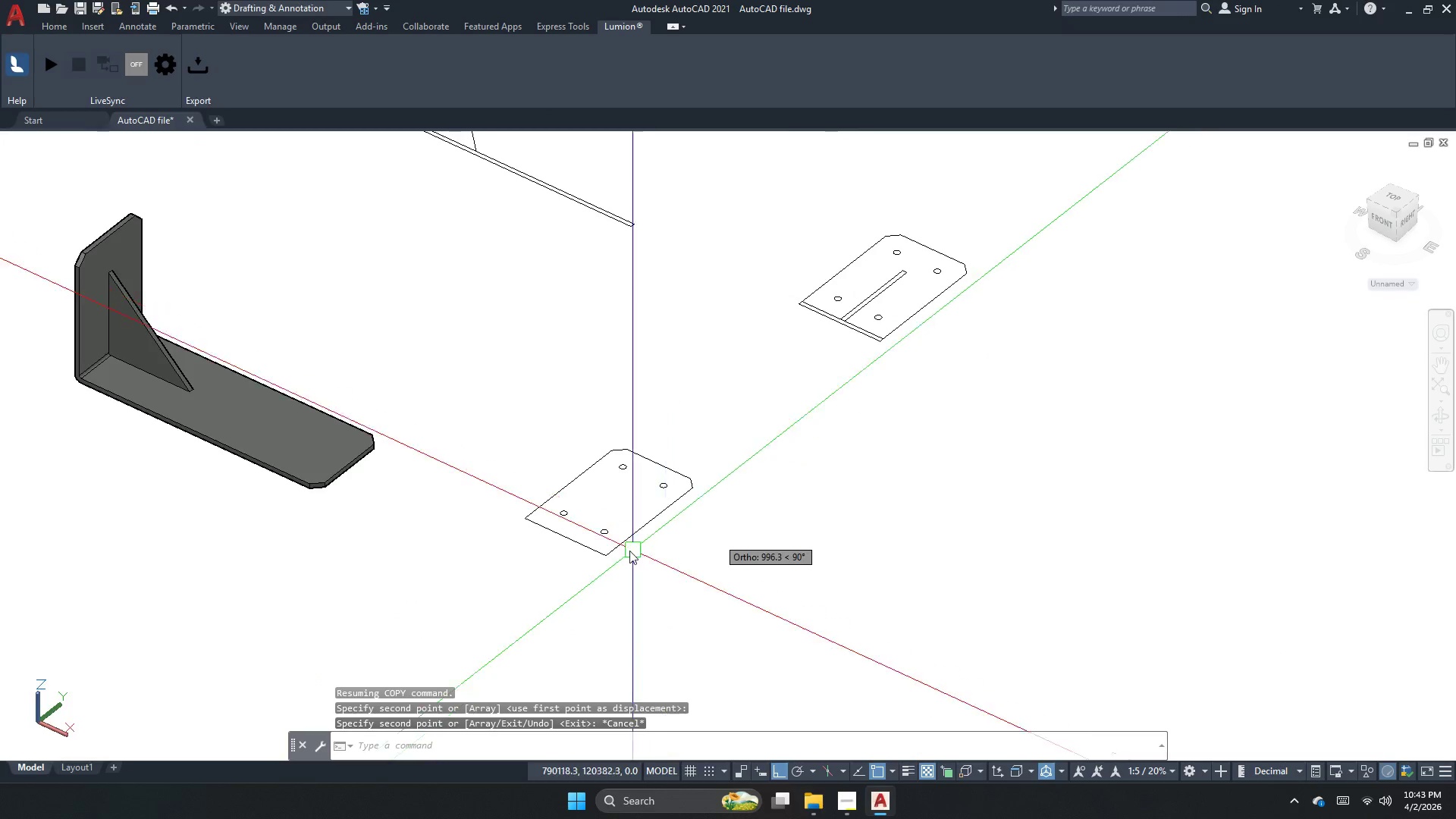 
key(Escape)
 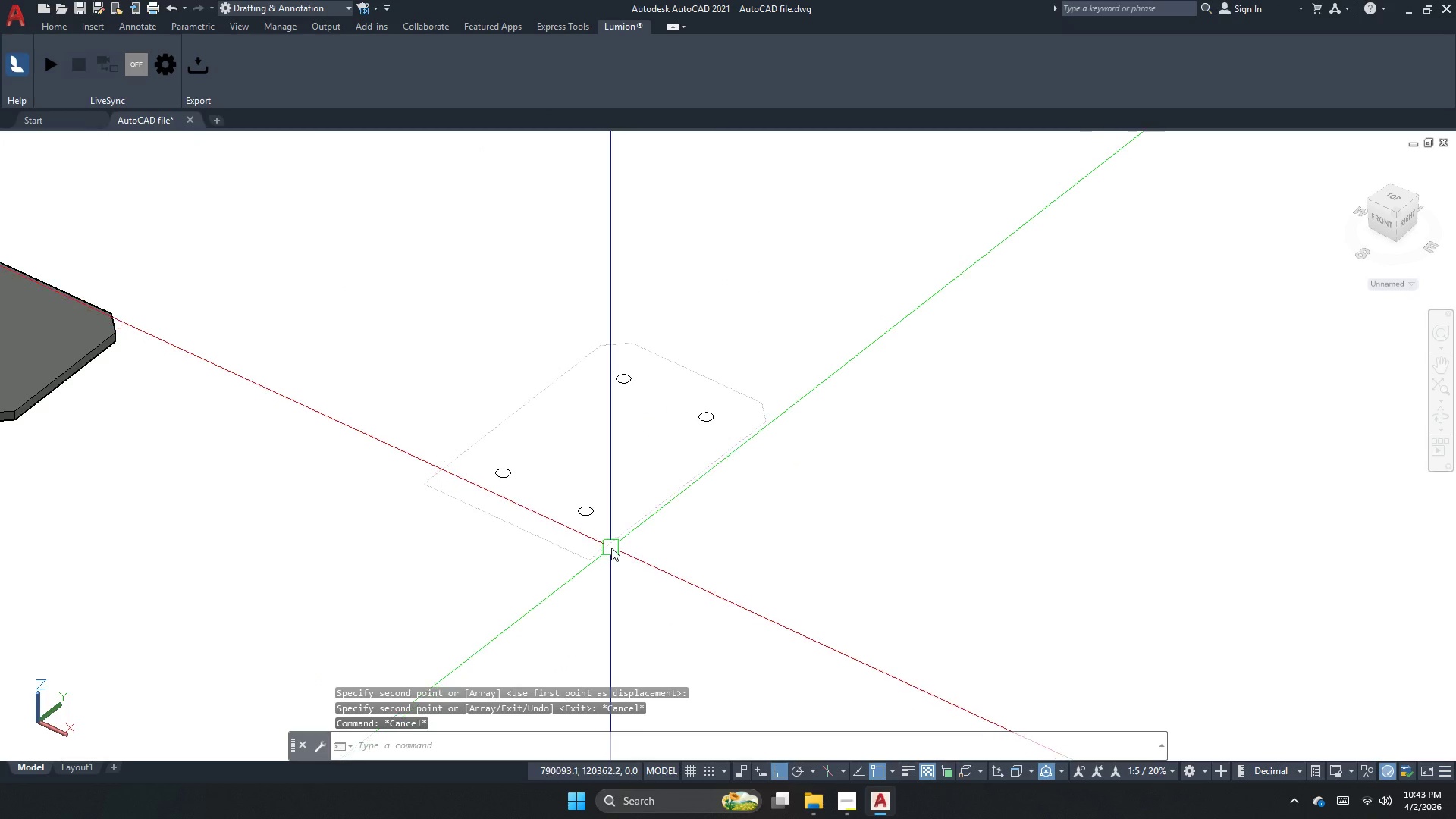 
key(Escape)
 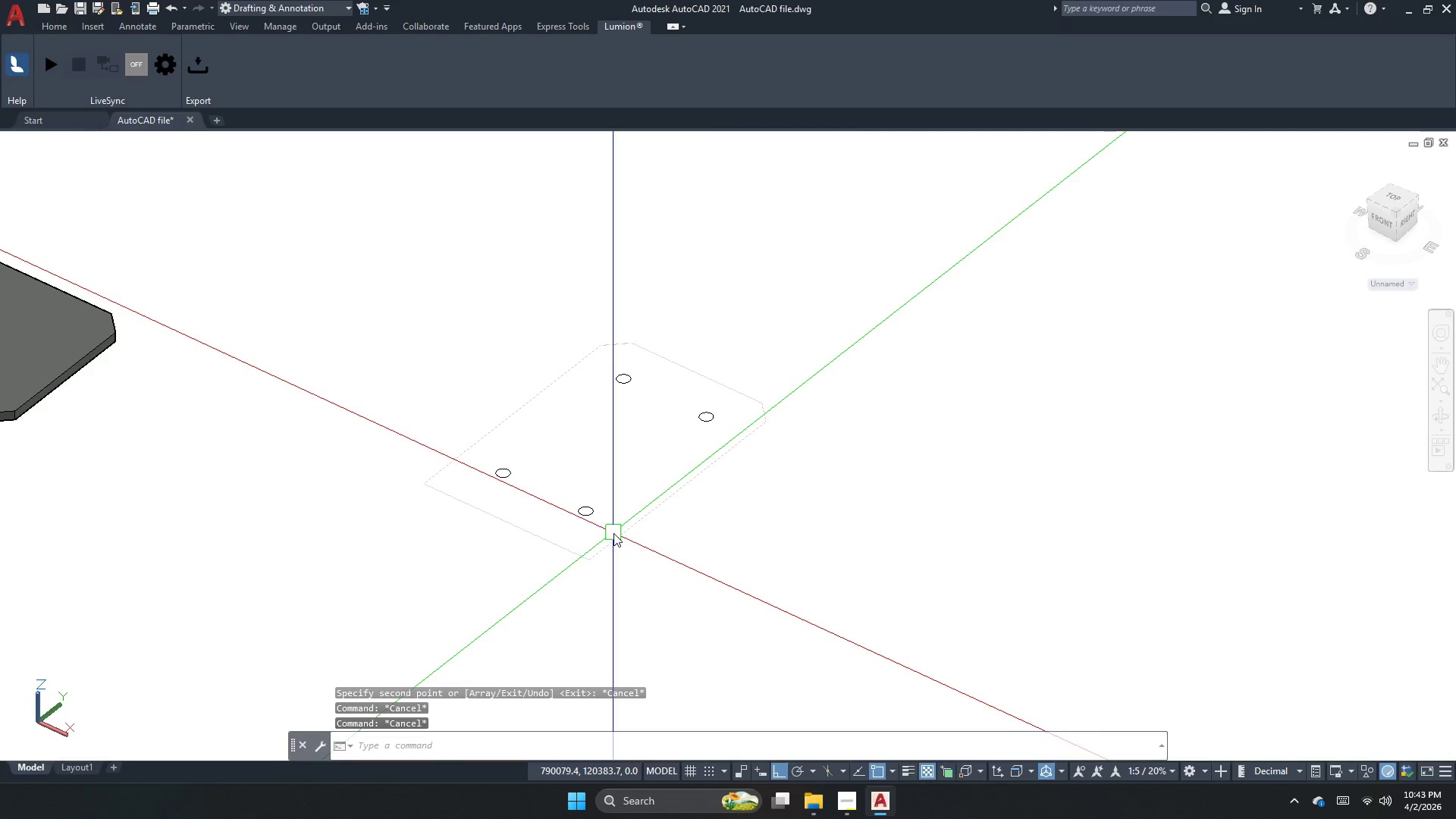 
scroll: coordinate [618, 554], scroll_direction: up, amount: 2.0
 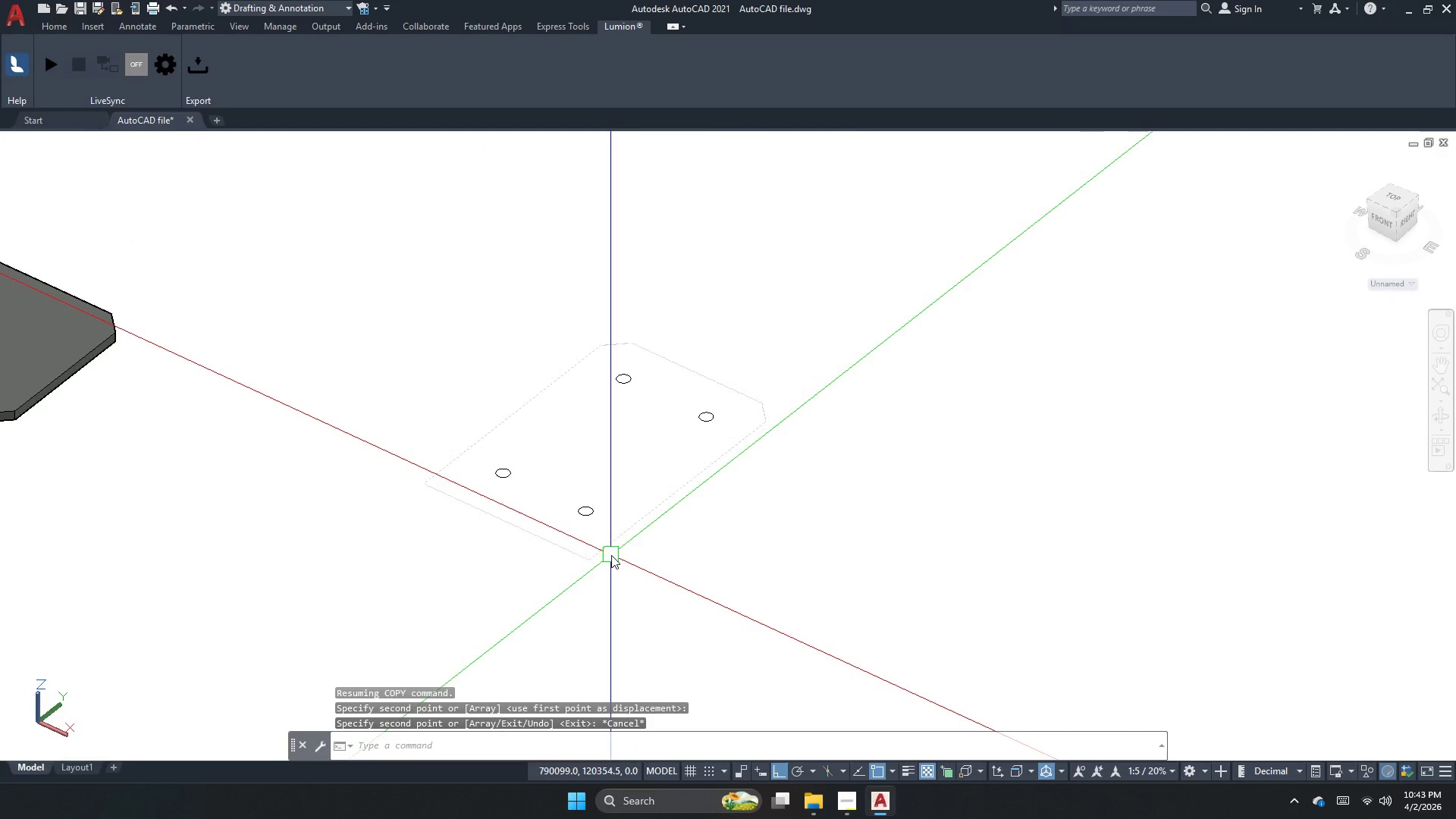 
type(press)
 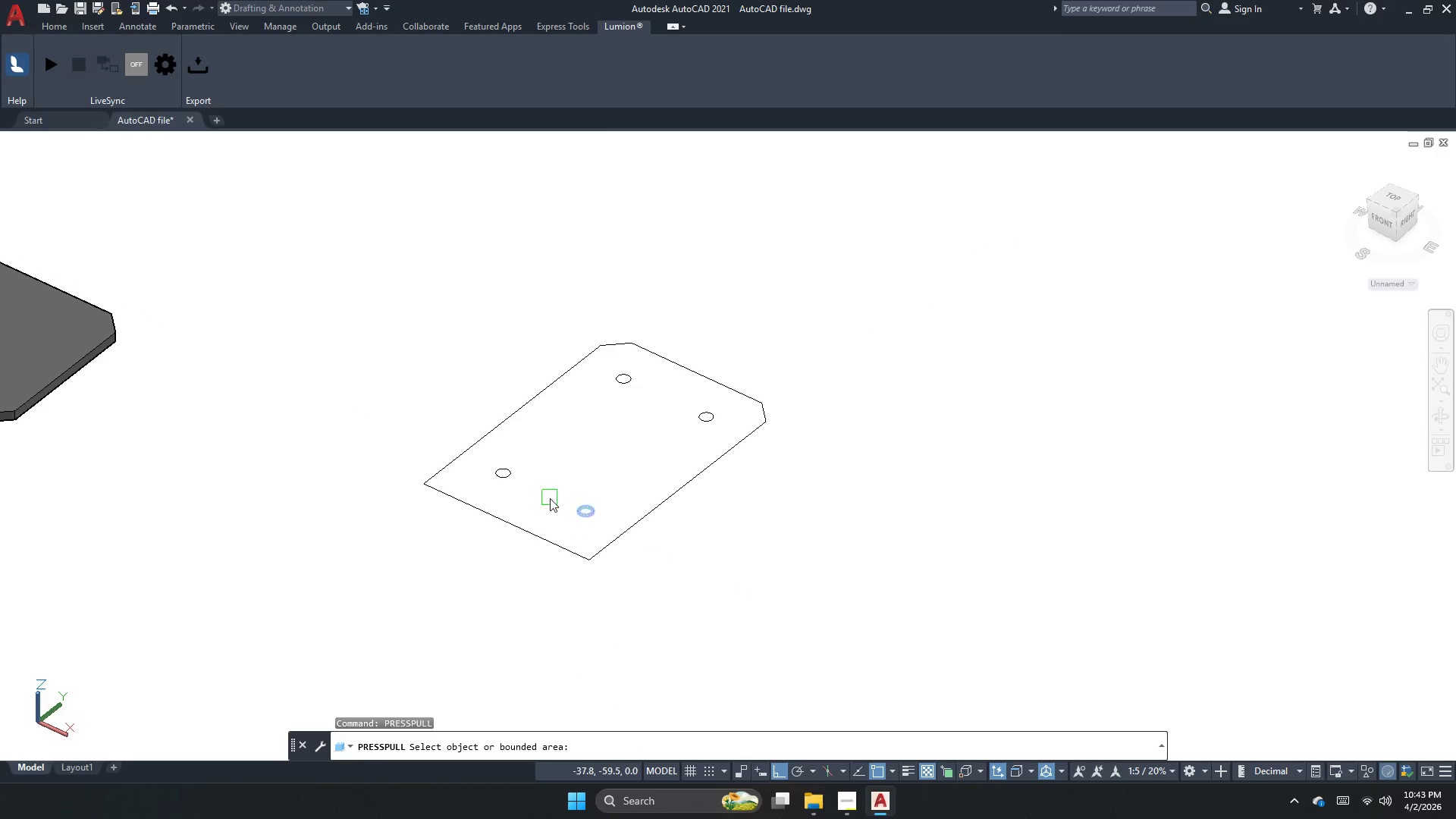 
left_click([498, 468])
 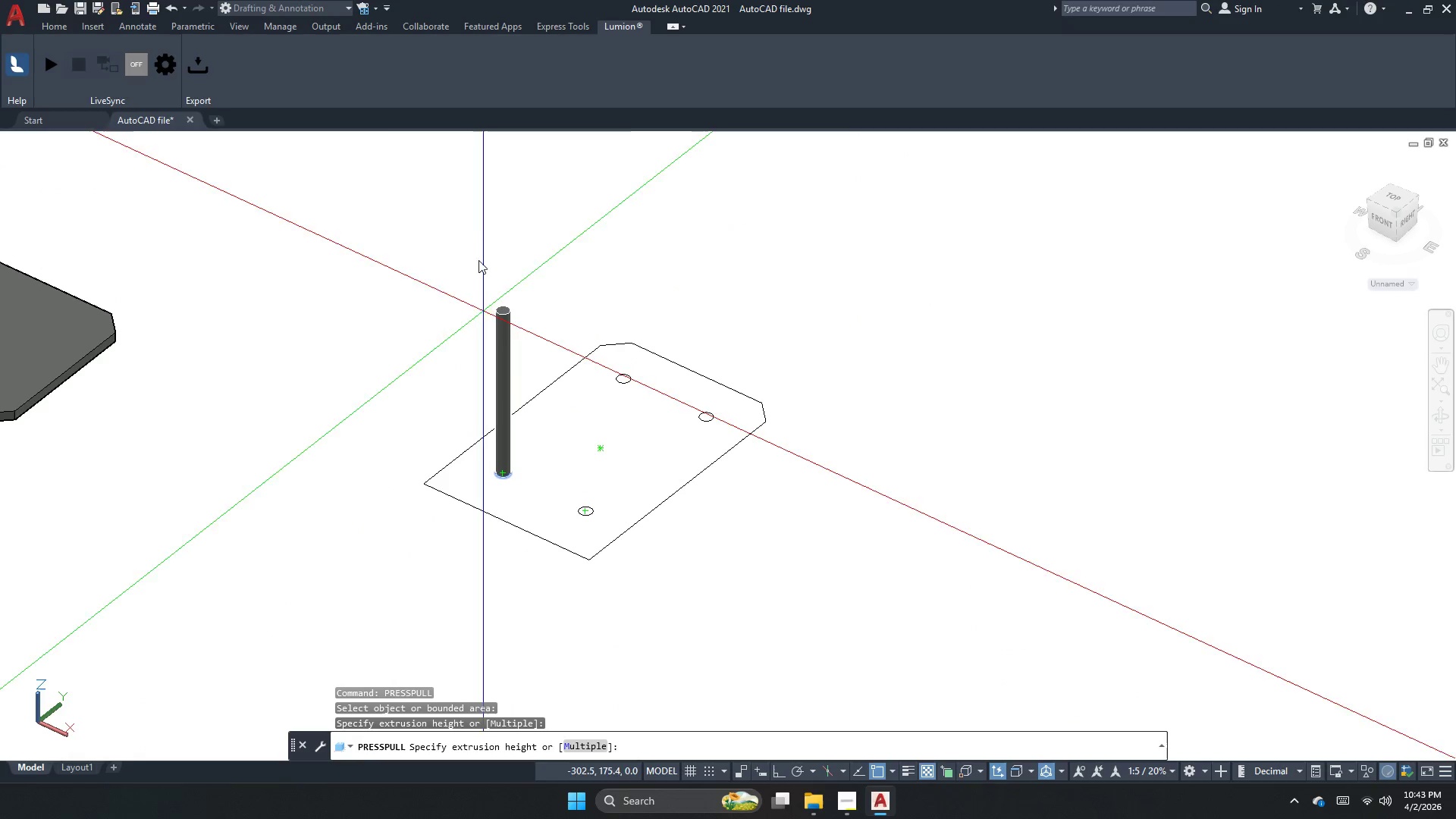 
key(Space)
 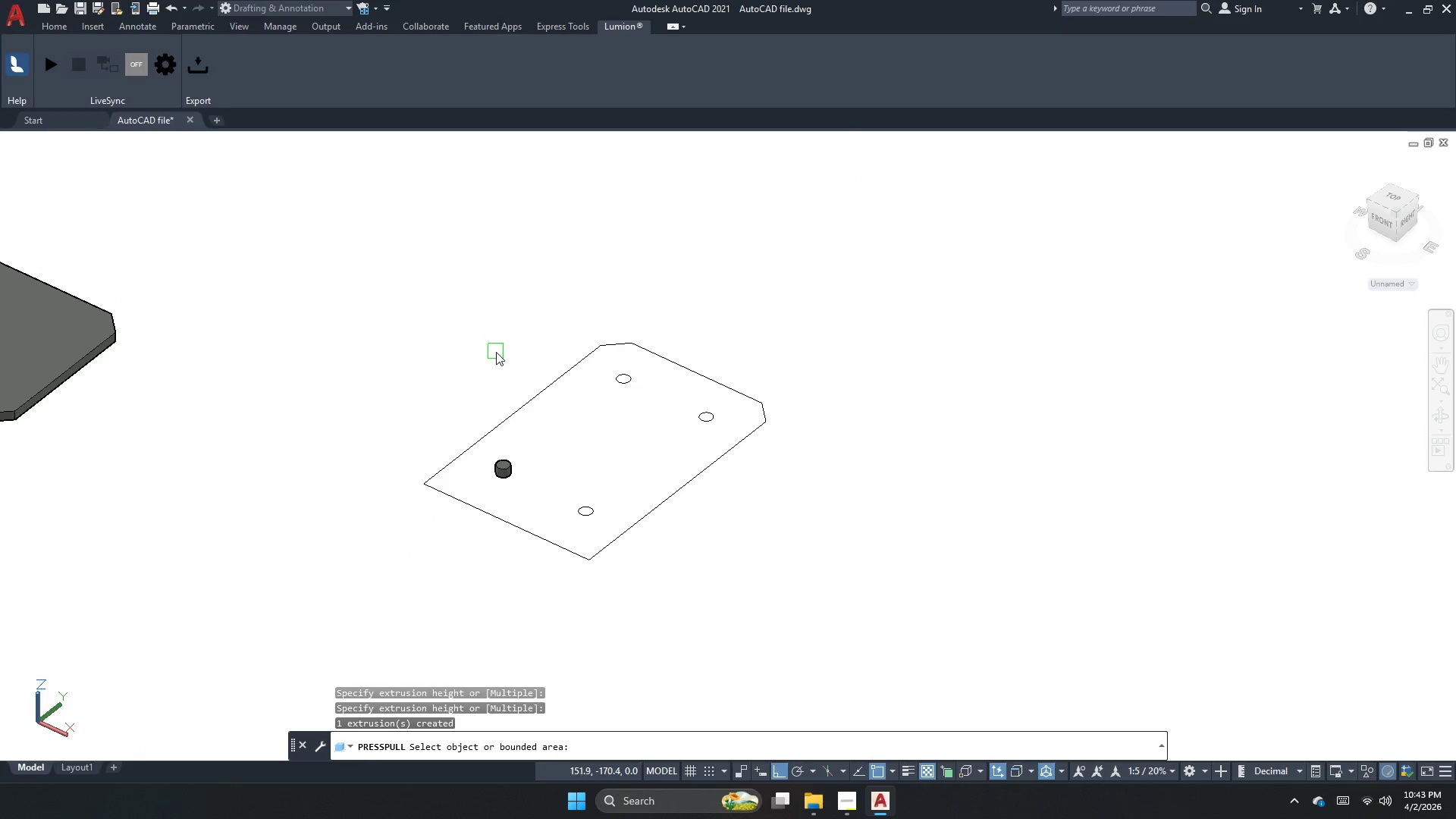 
key(Control+ControlLeft)
 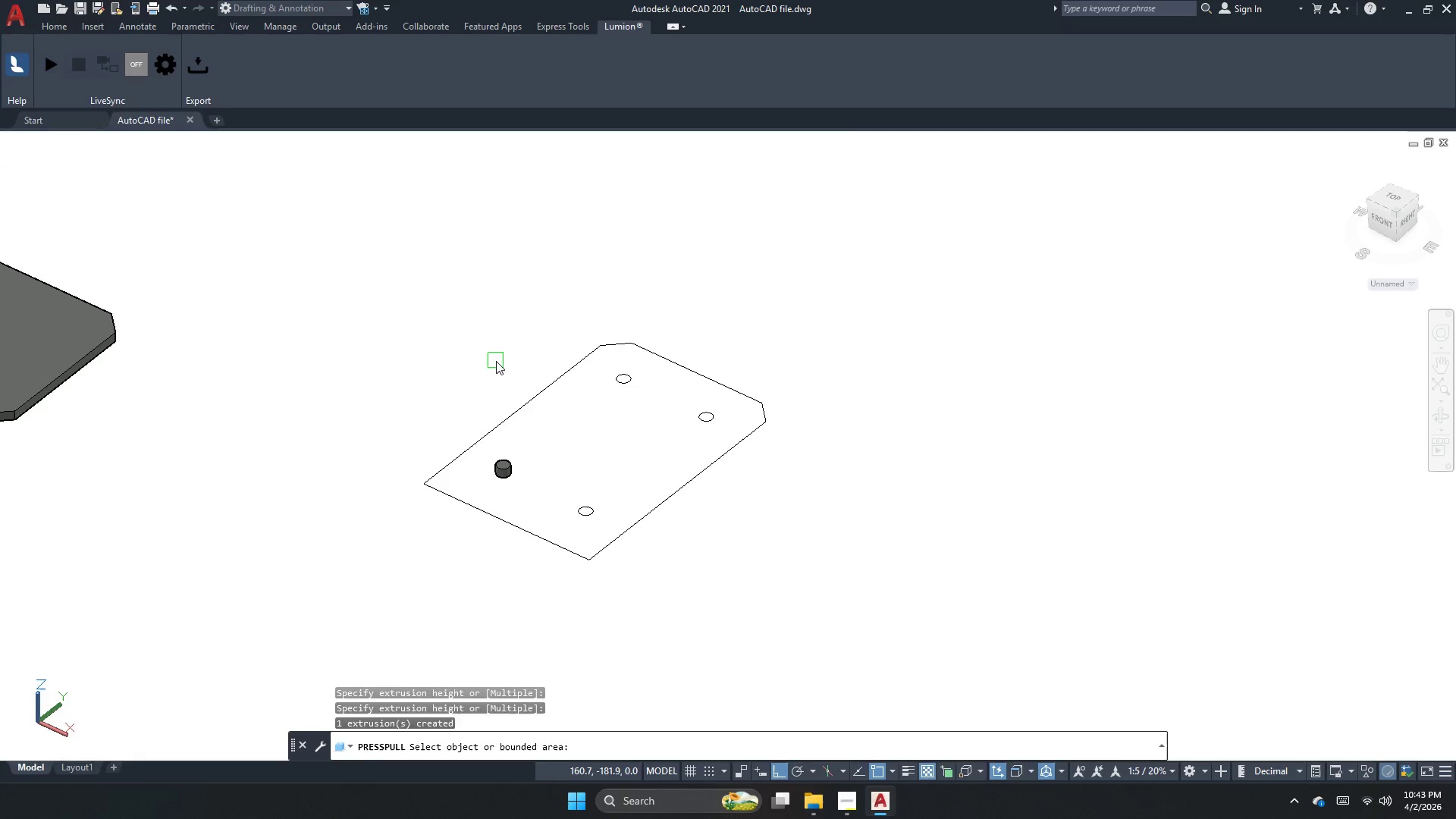 
key(Control+Z)
 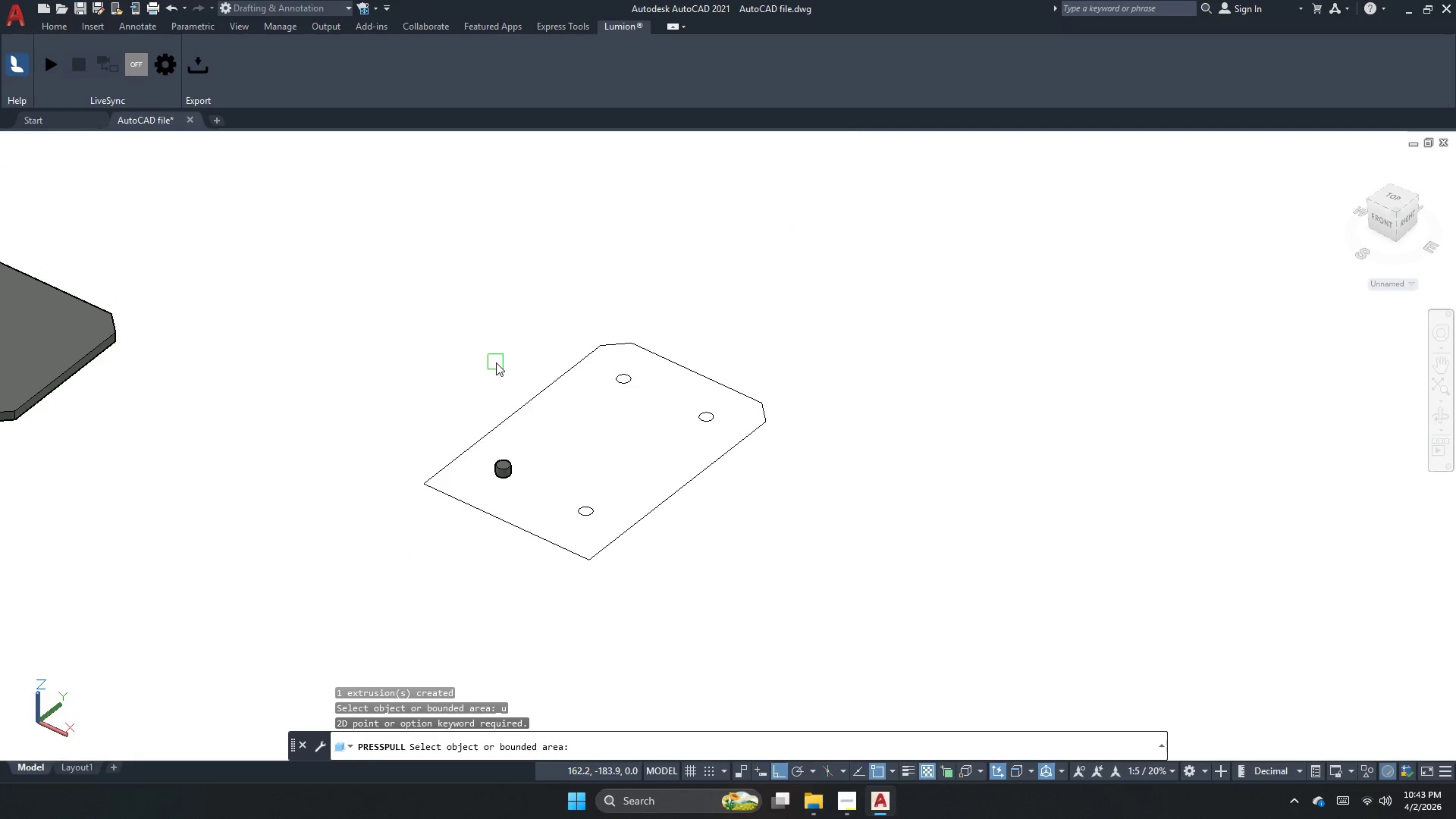 
key(Escape)
 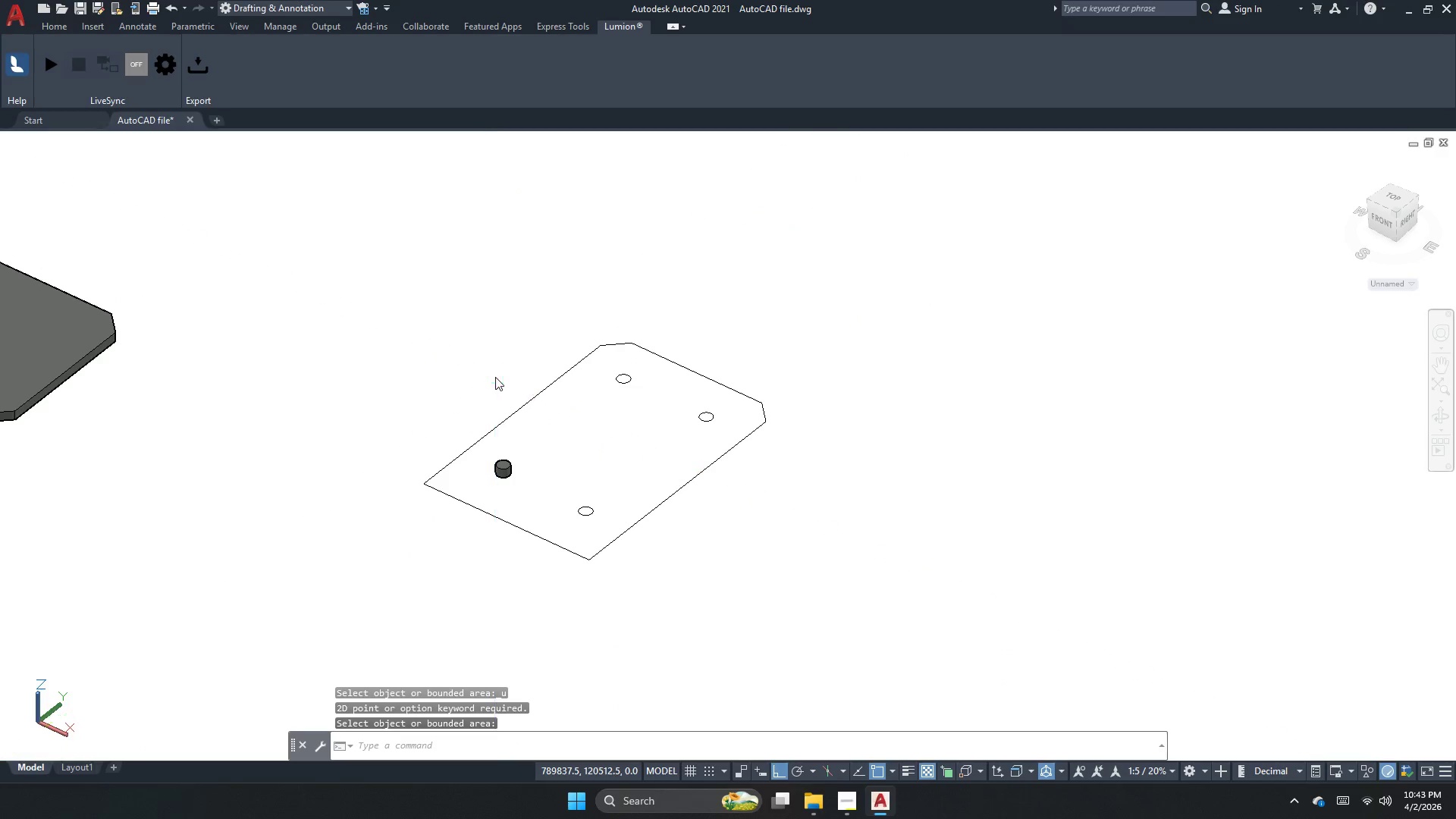 
key(Escape)
 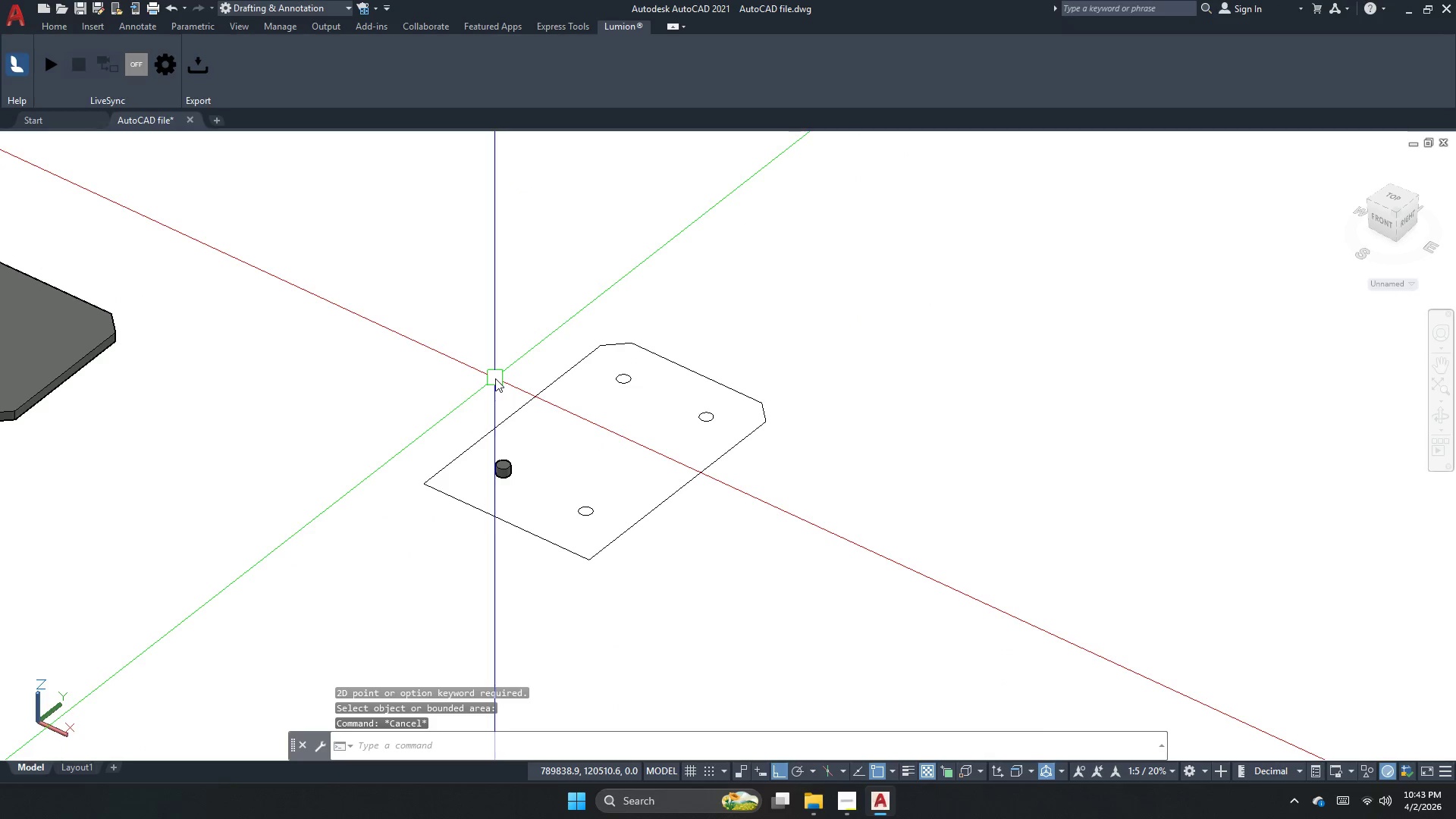 
key(Control+ControlLeft)
 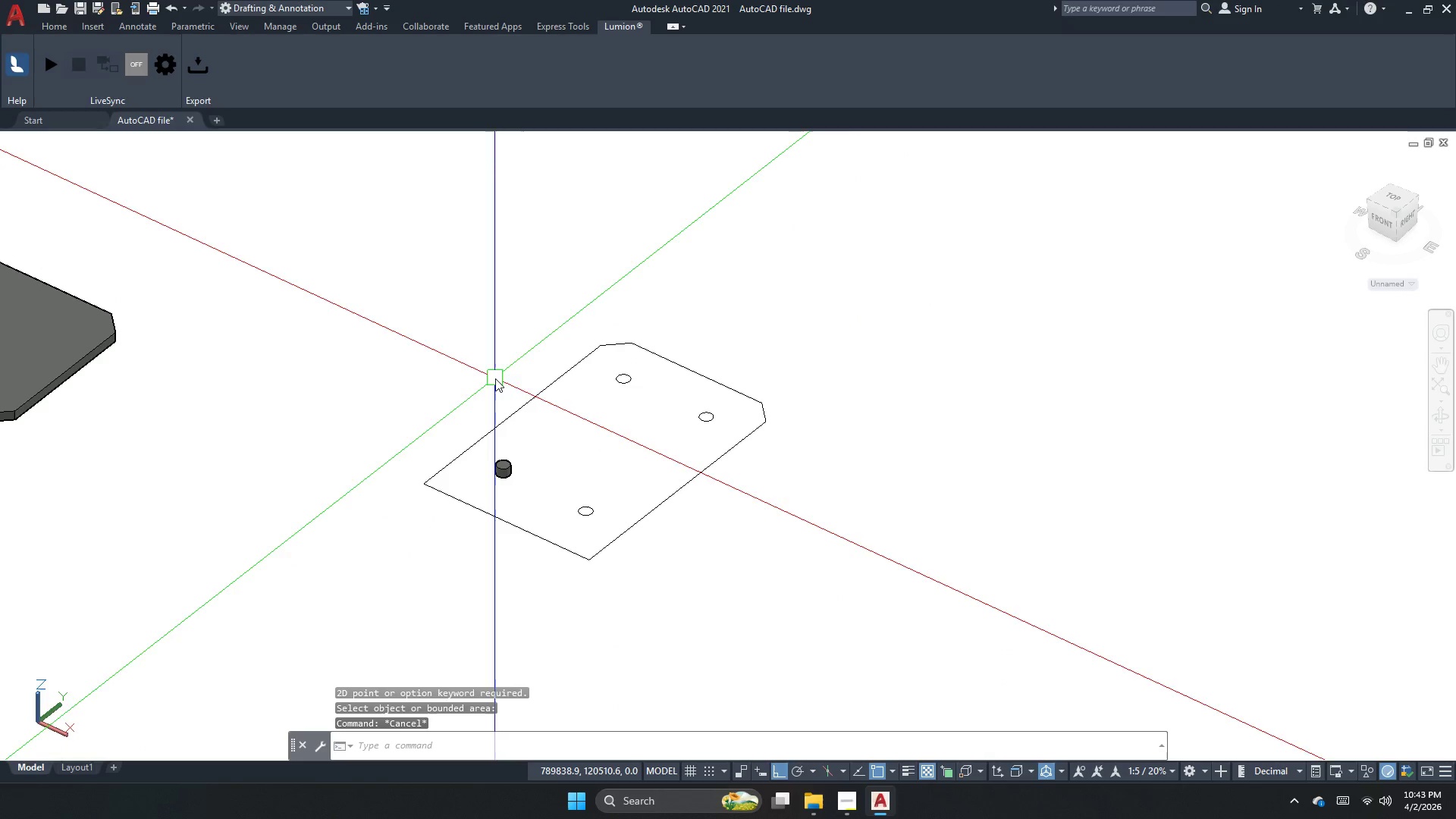 
key(Control+ControlLeft)
 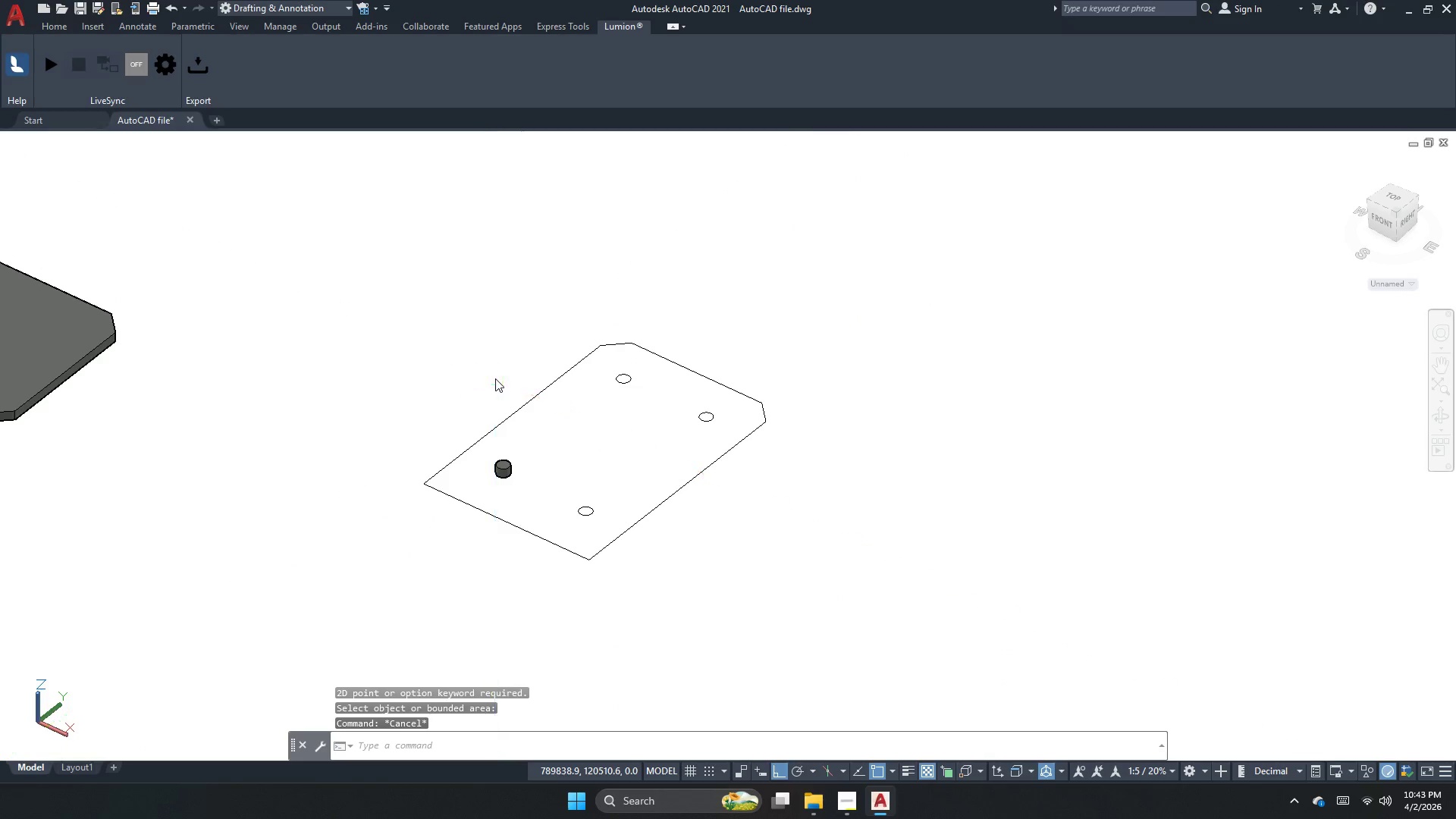 
key(Control+Z)
 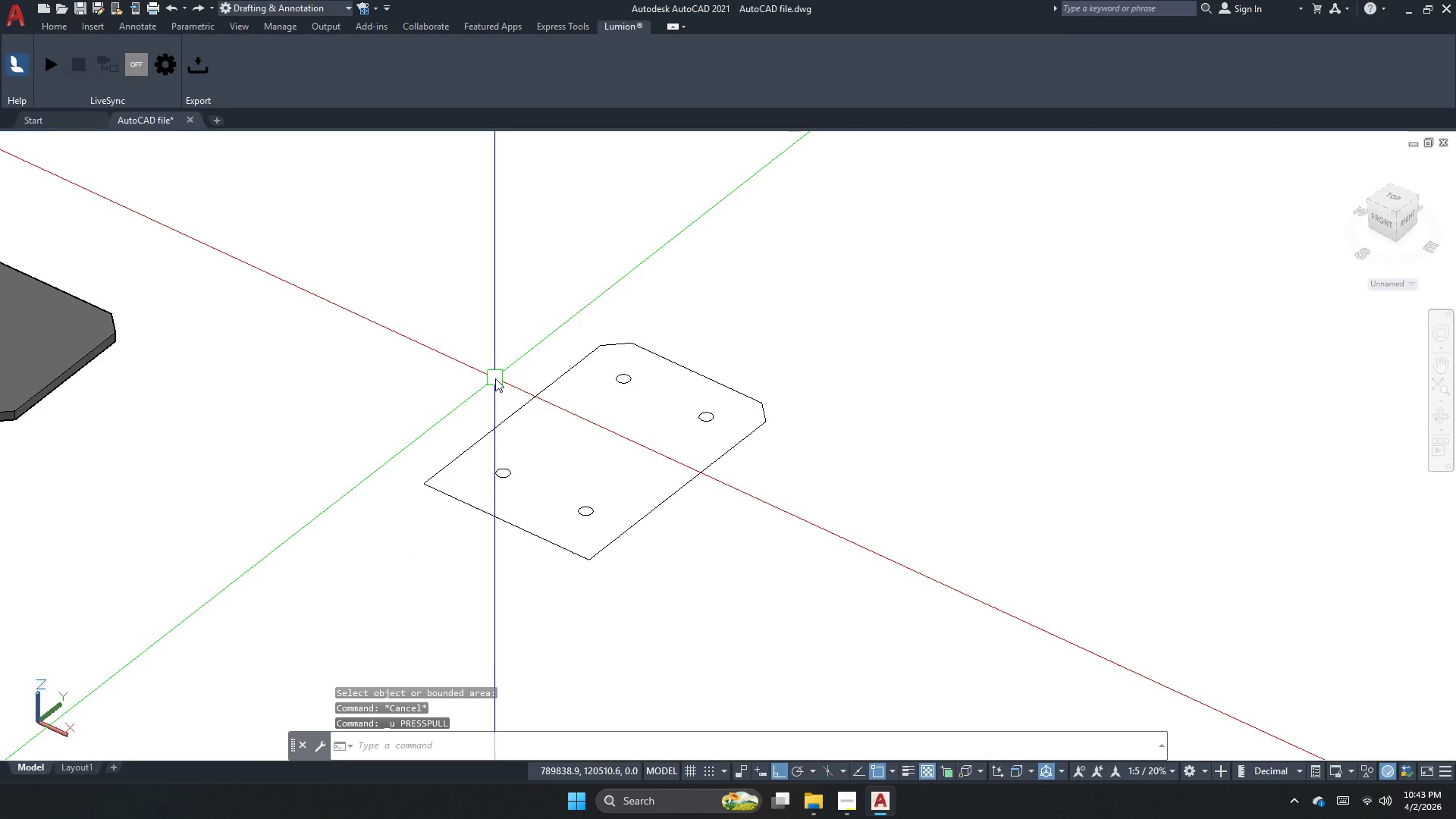 
key(Escape)
type(ext)
 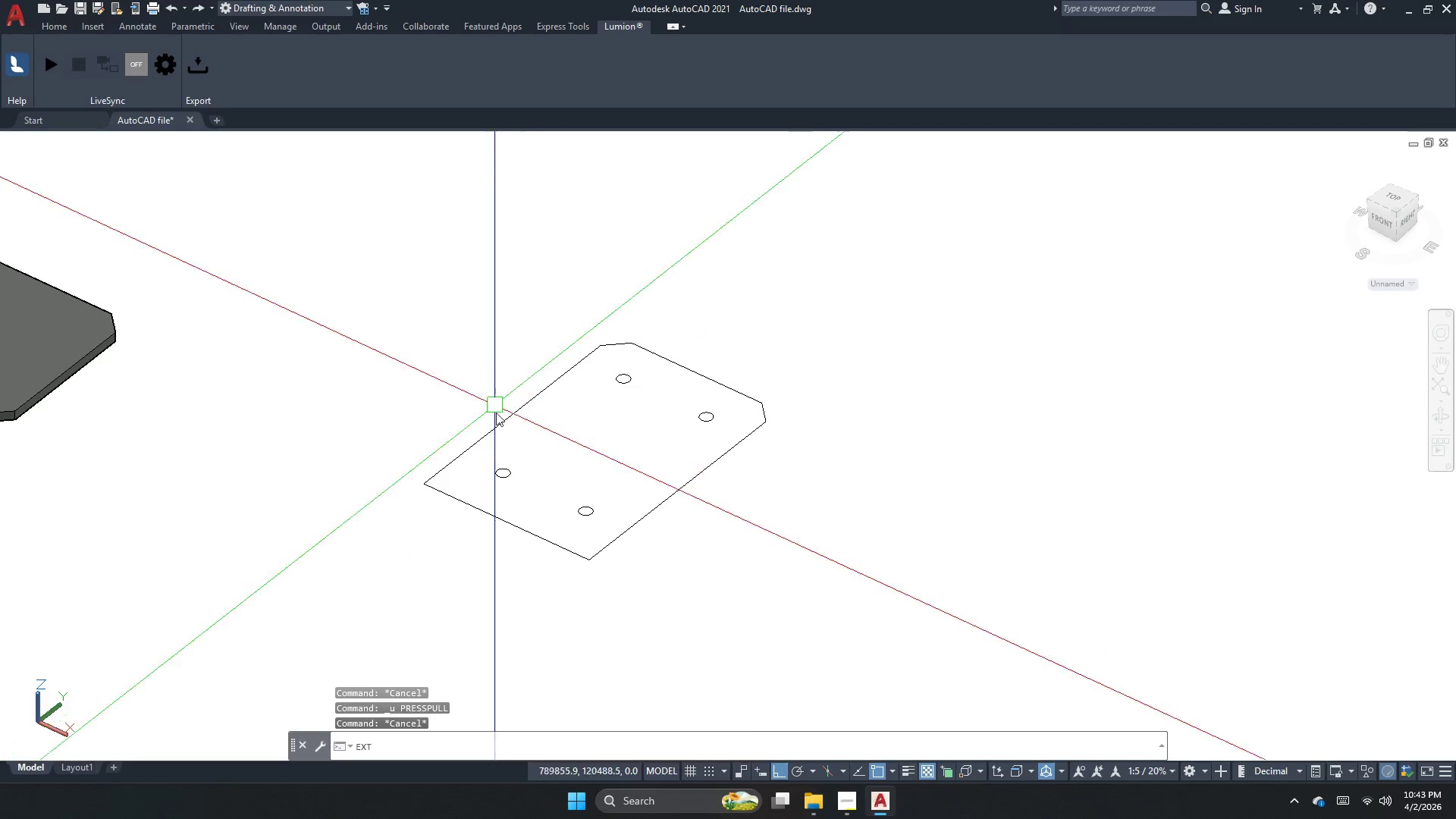 
key(Space)
 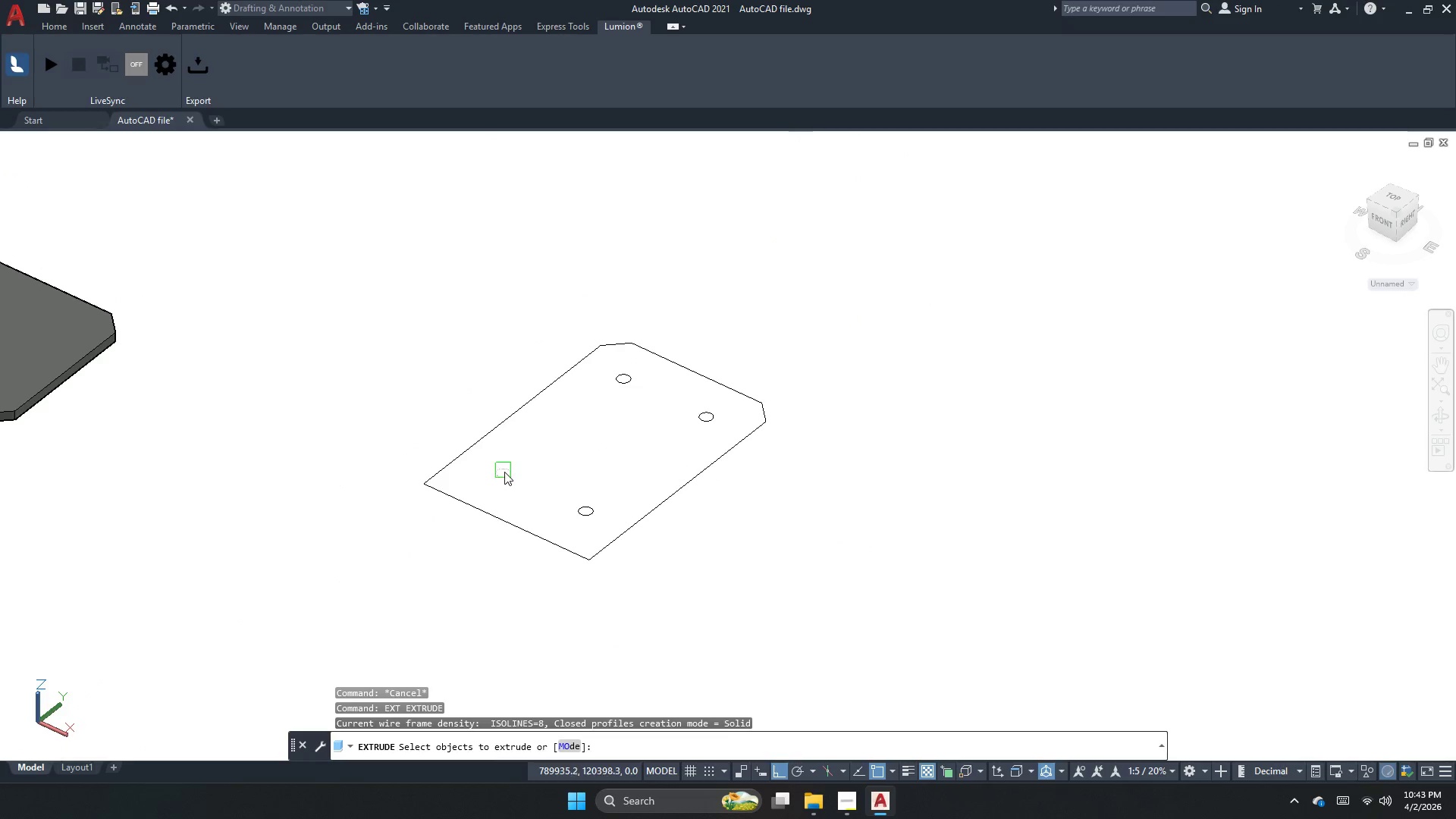 
left_click([509, 475])
 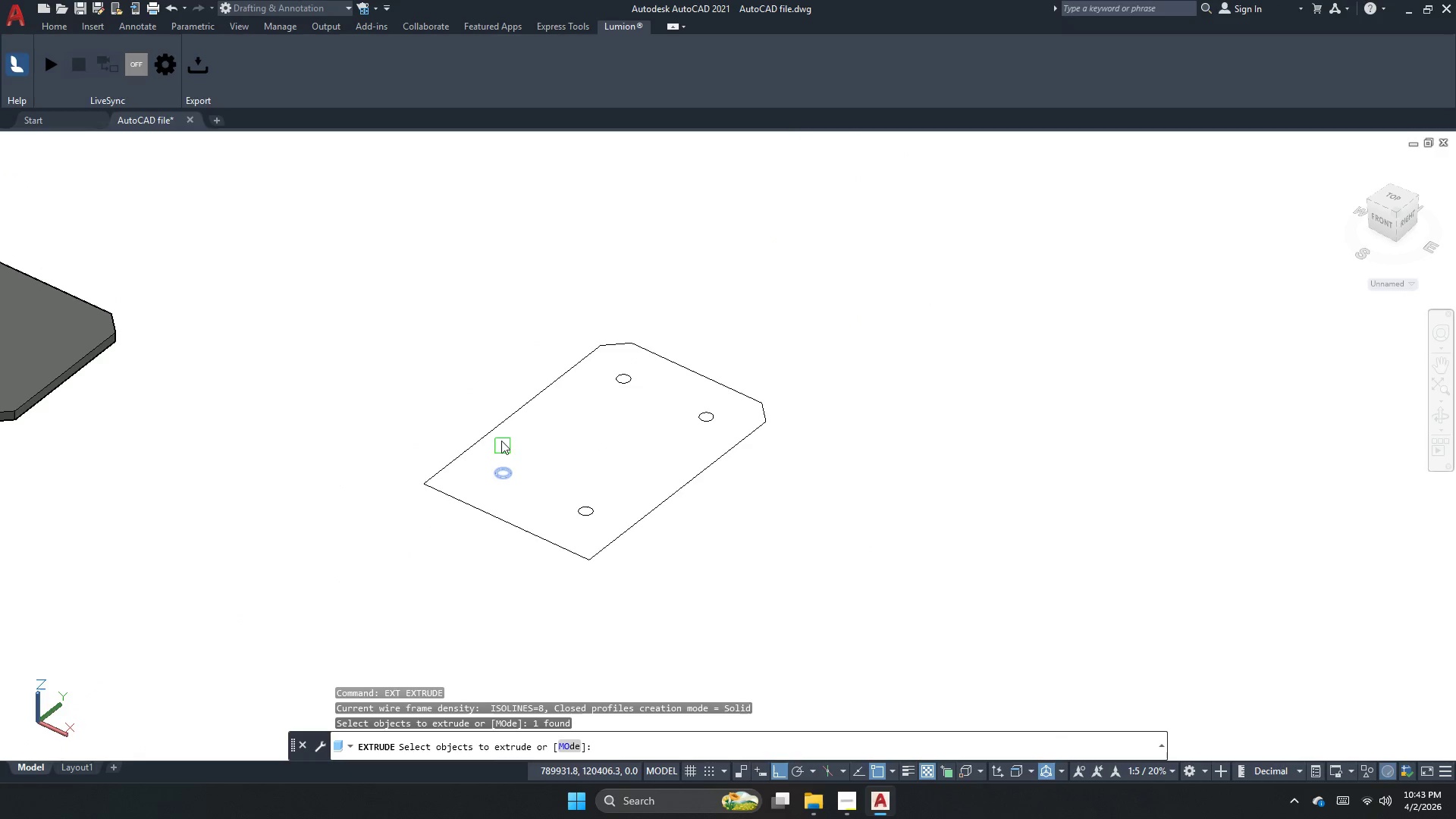 
key(Space)
 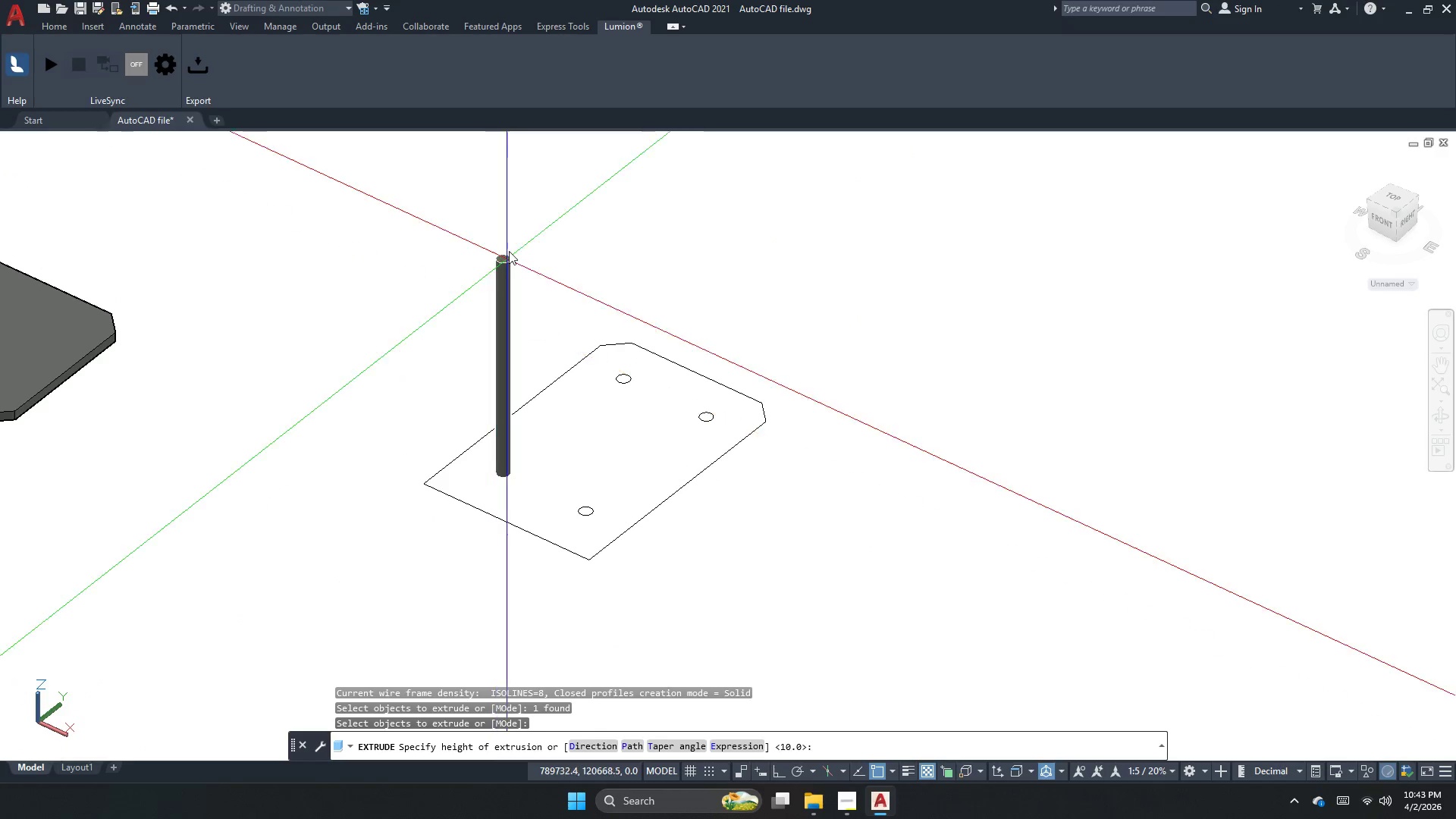 
left_click_drag(start_coordinate=[500, 253], to_coordinate=[511, 266])
 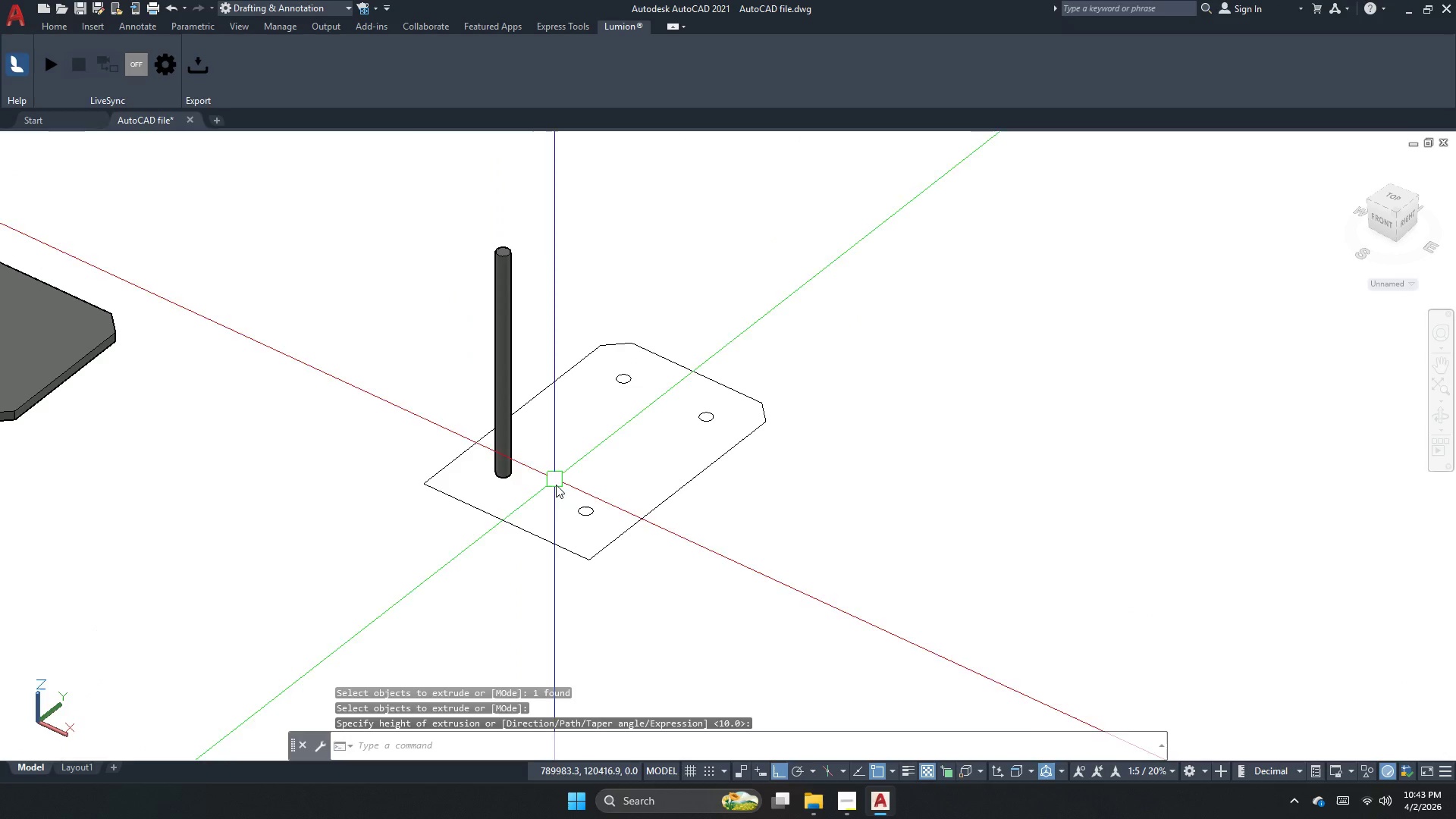 
key(Space)
 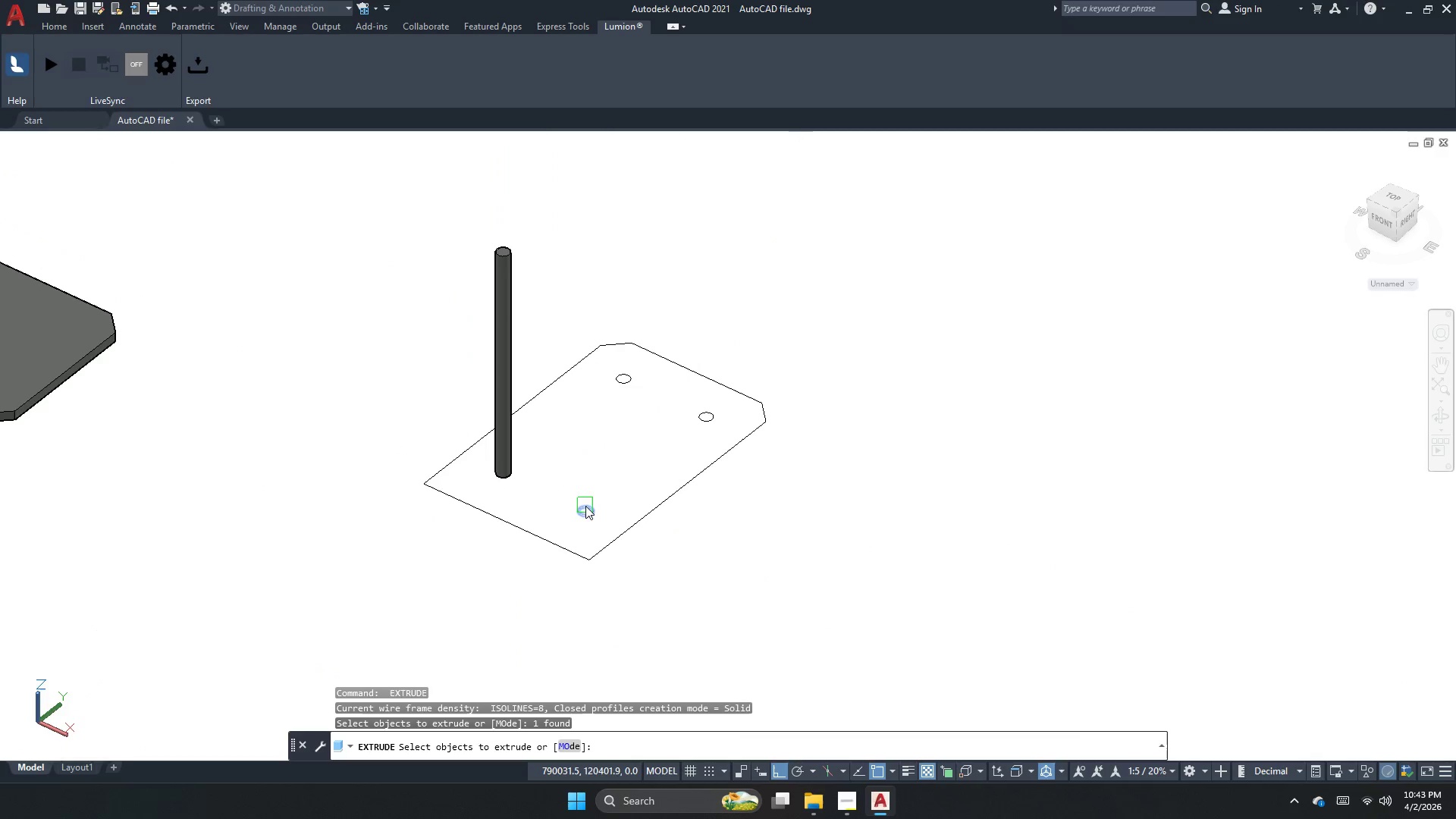 
key(Space)
 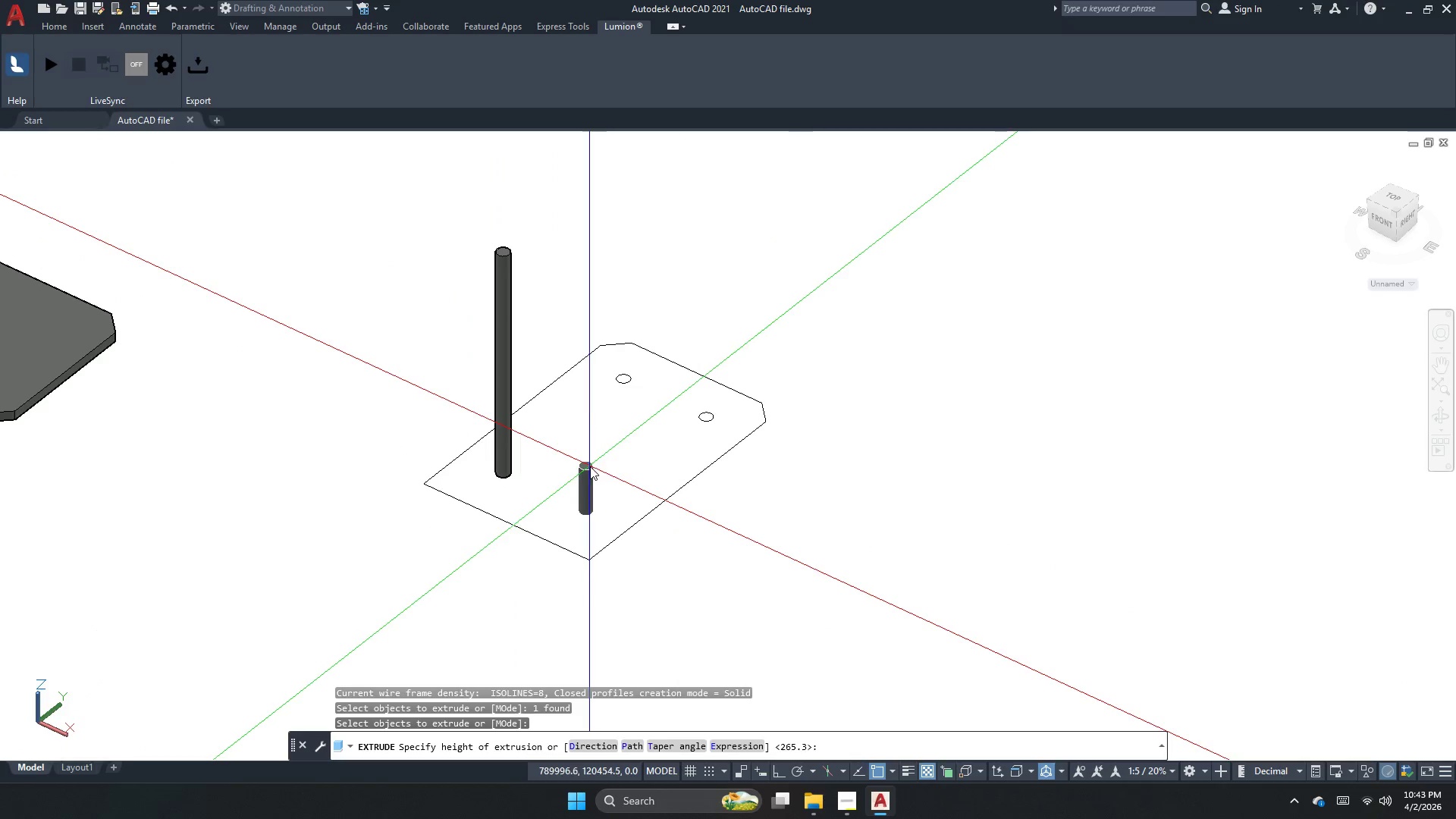 
key(Space)
 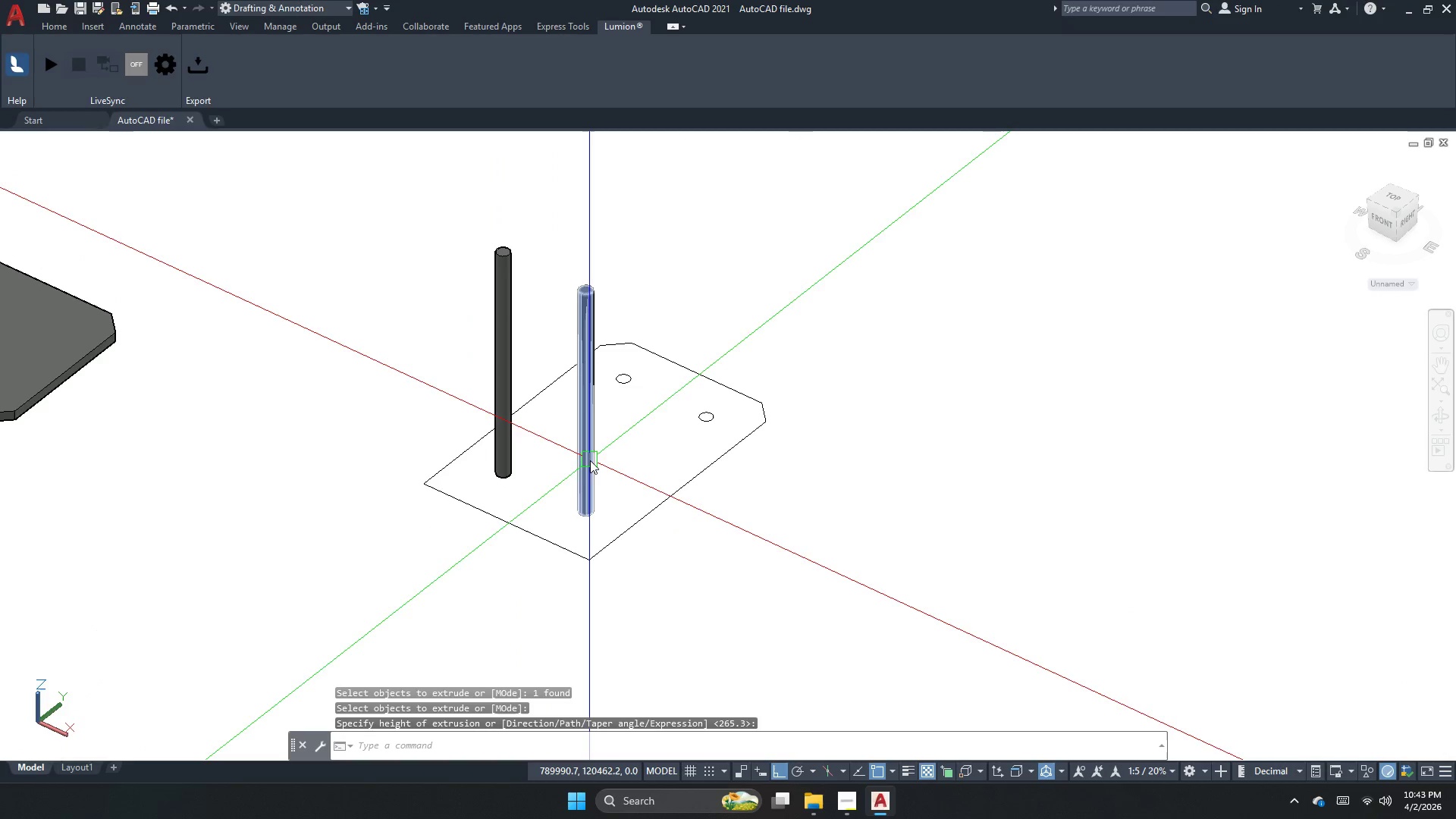 
key(Space)
 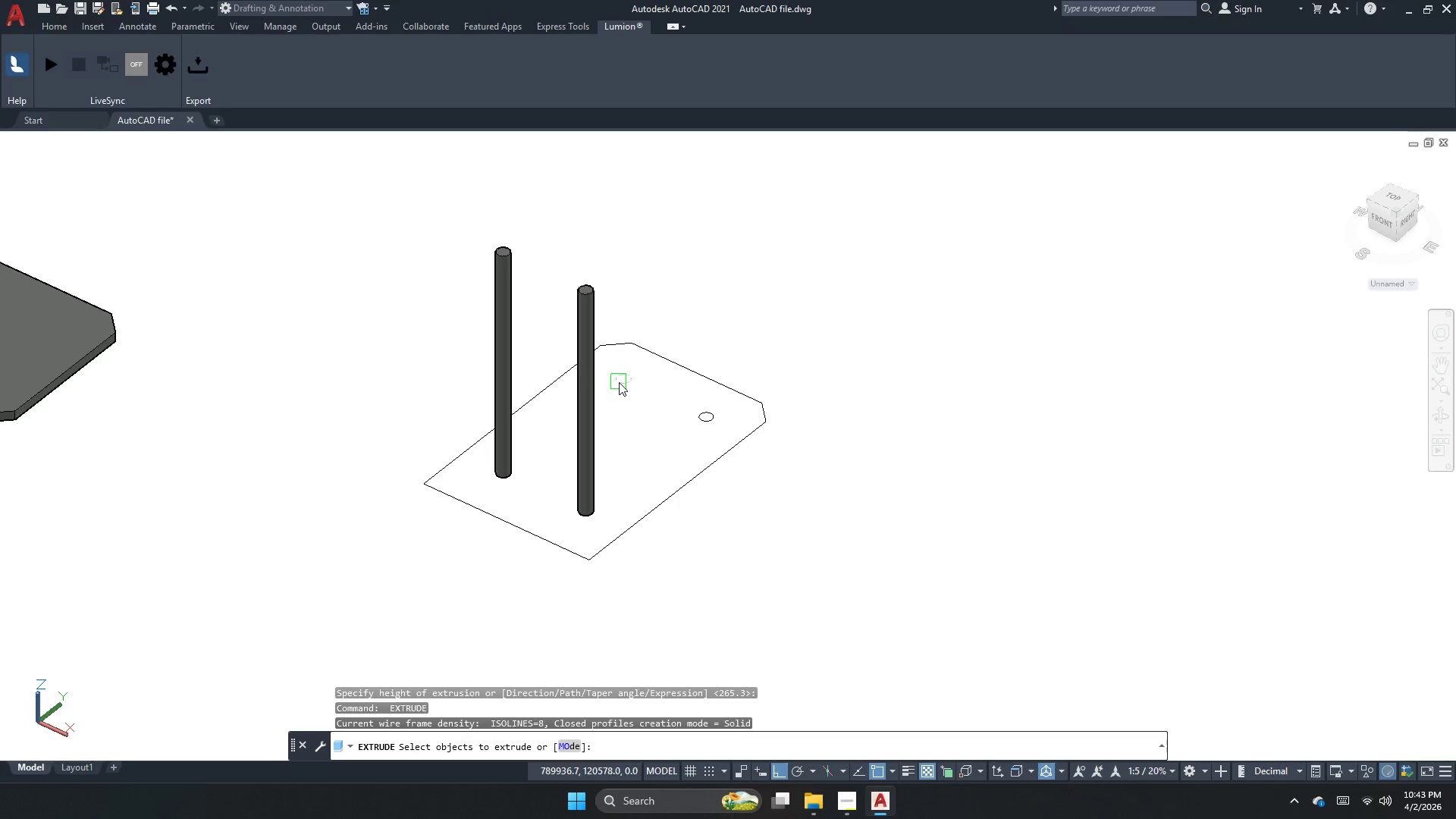 
left_click([620, 379])
 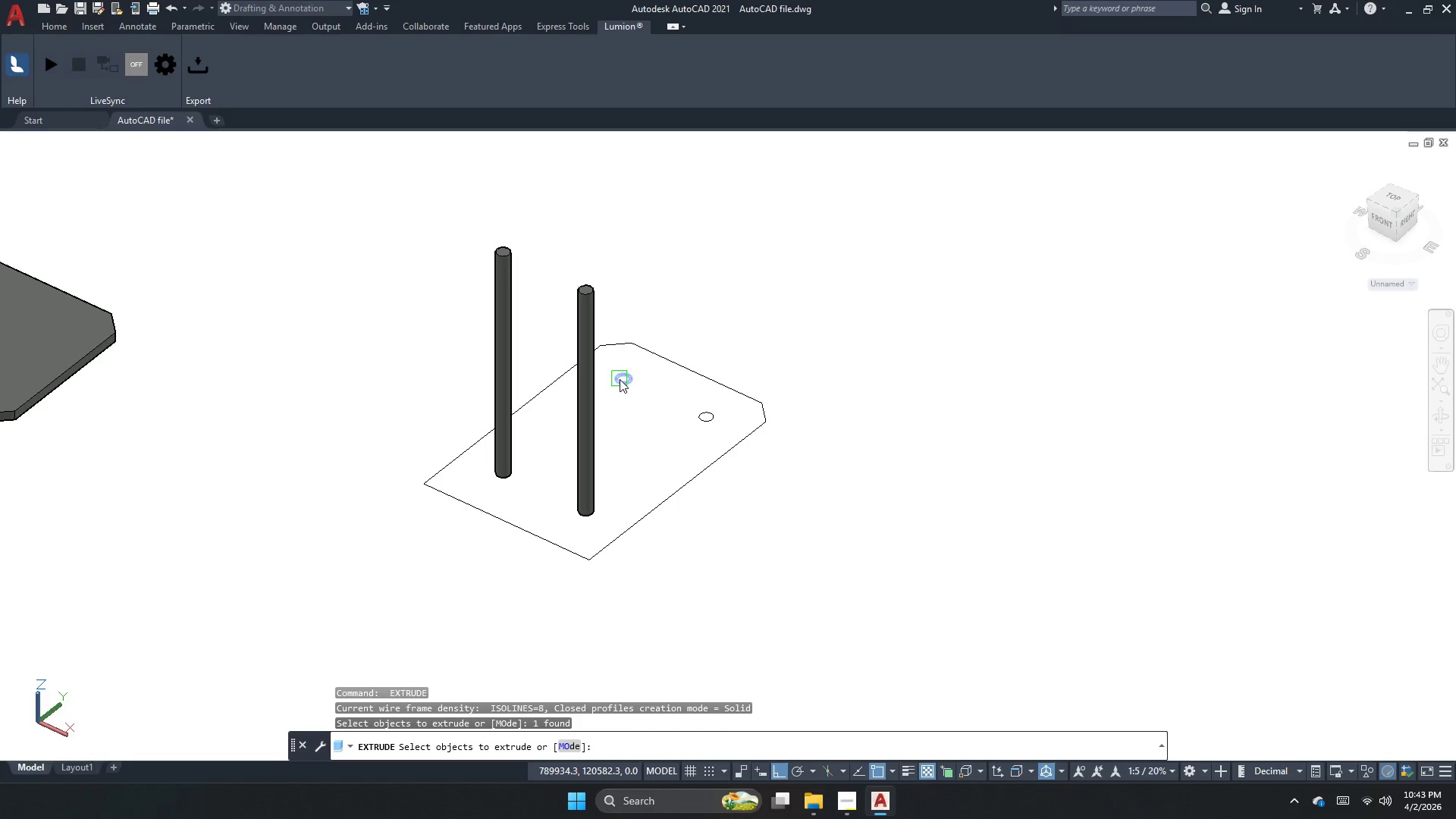 
key(Space)
 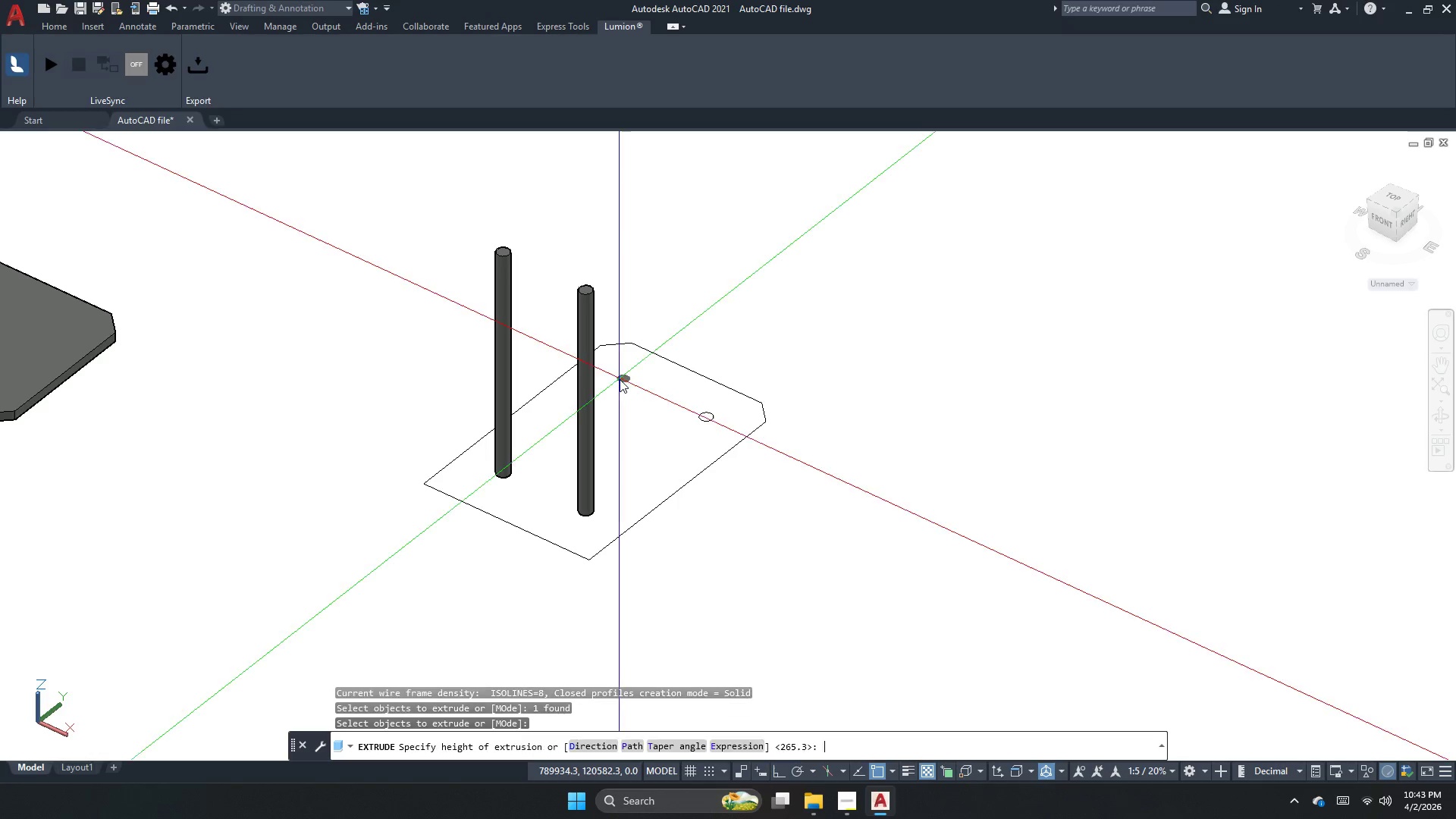 
key(Space)
 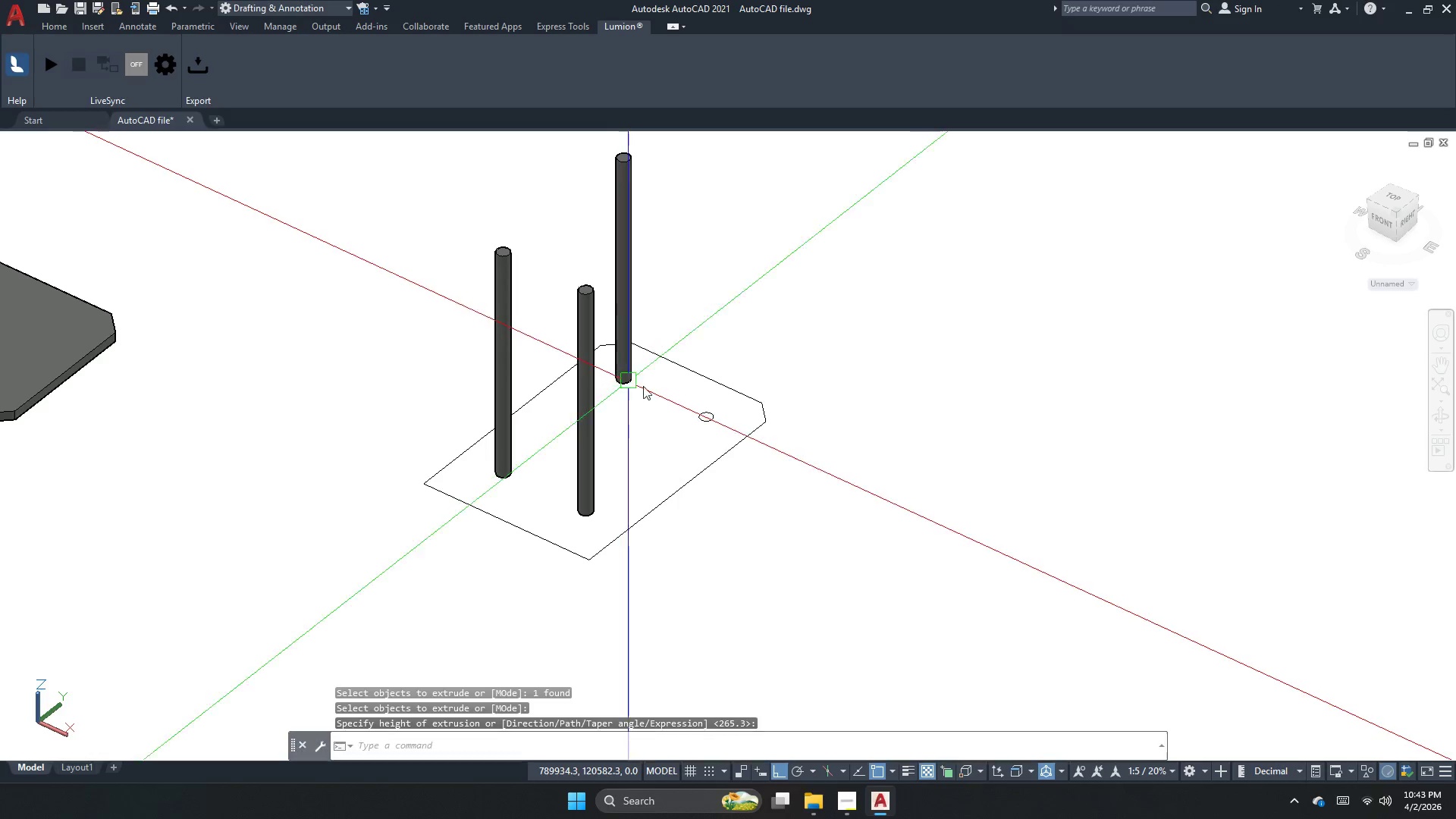 
key(Space)
 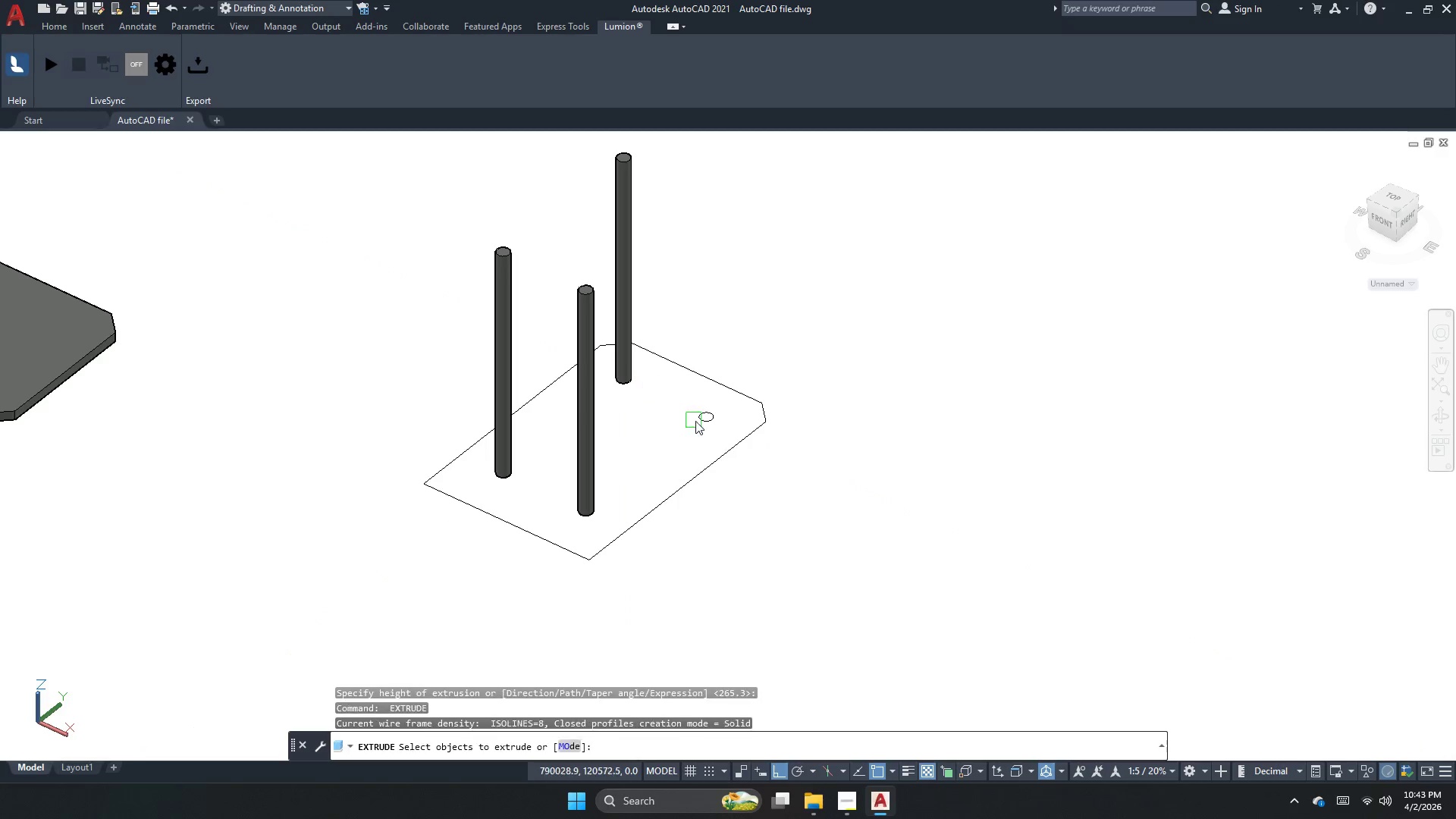 
key(Space)
 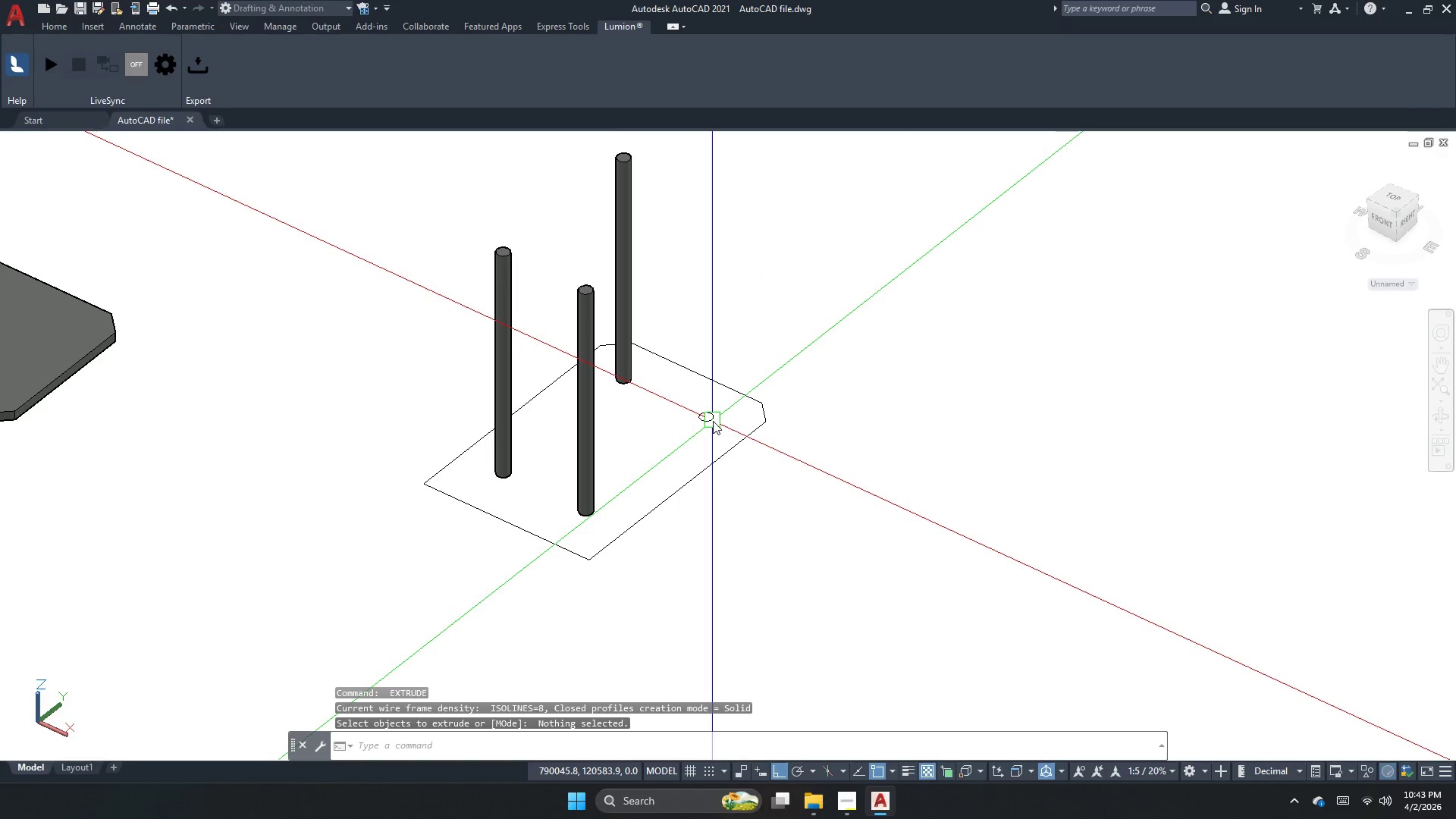 
left_click([713, 421])
 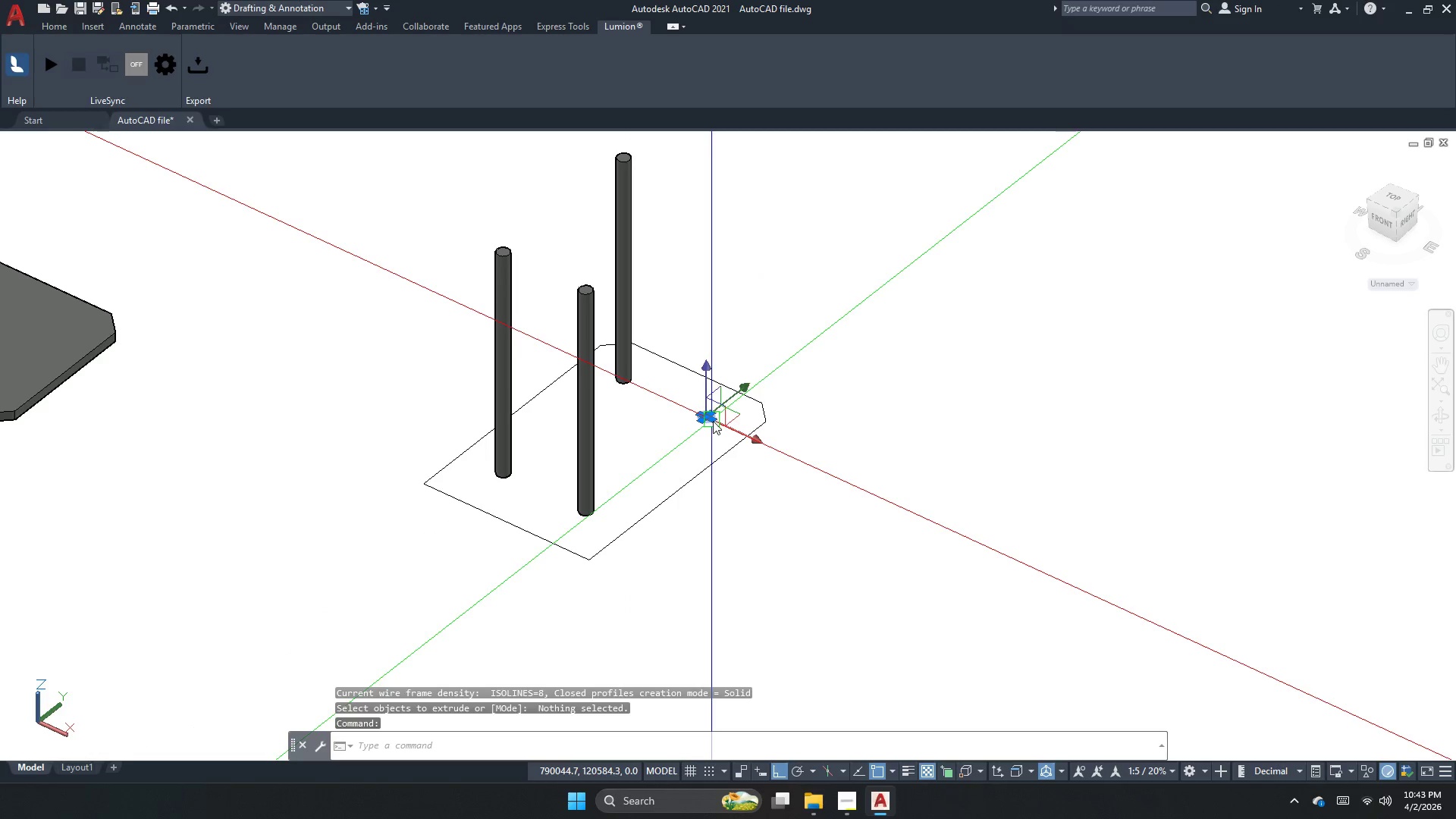 
key(Escape)
 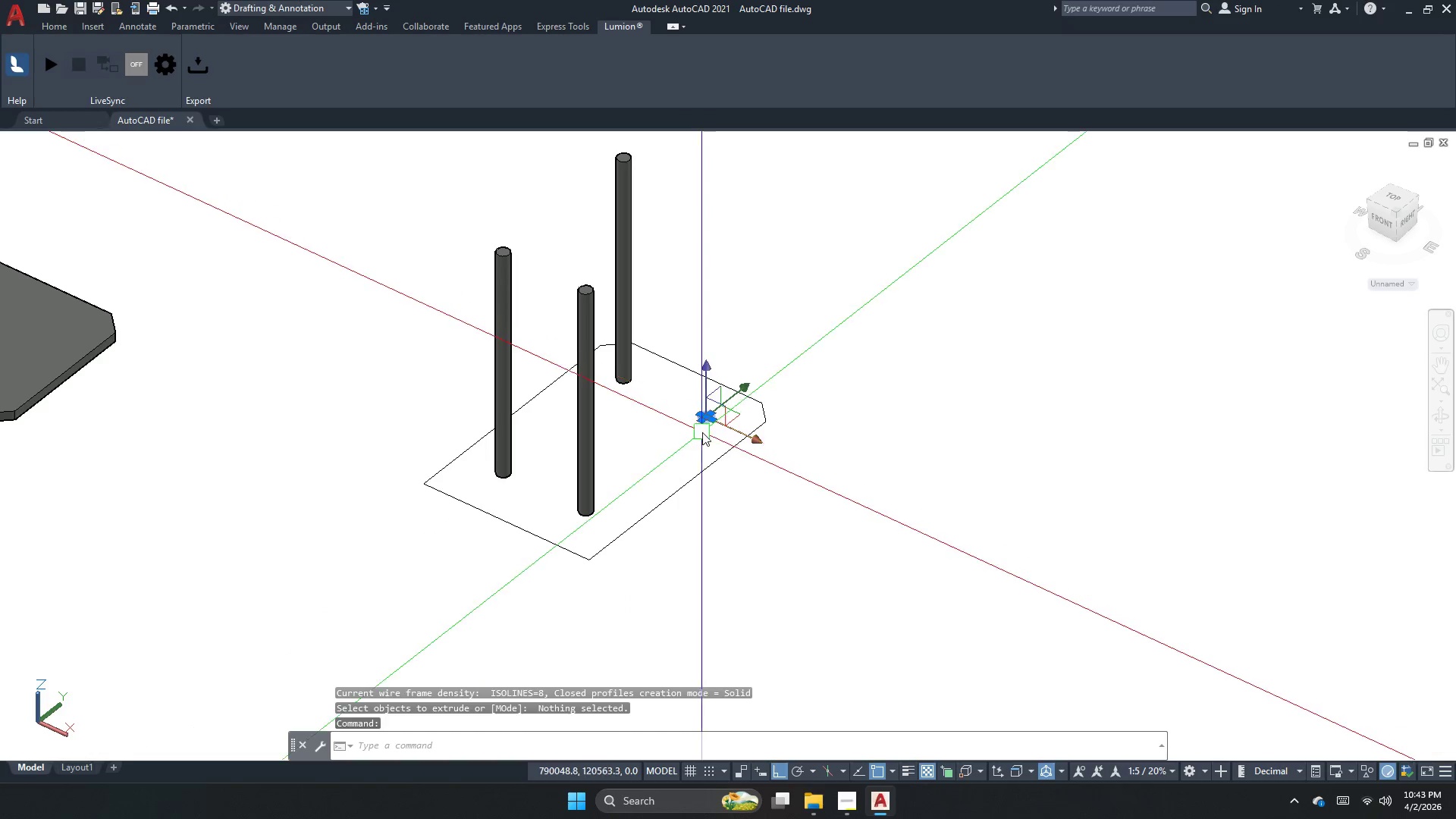 
key(Space)
 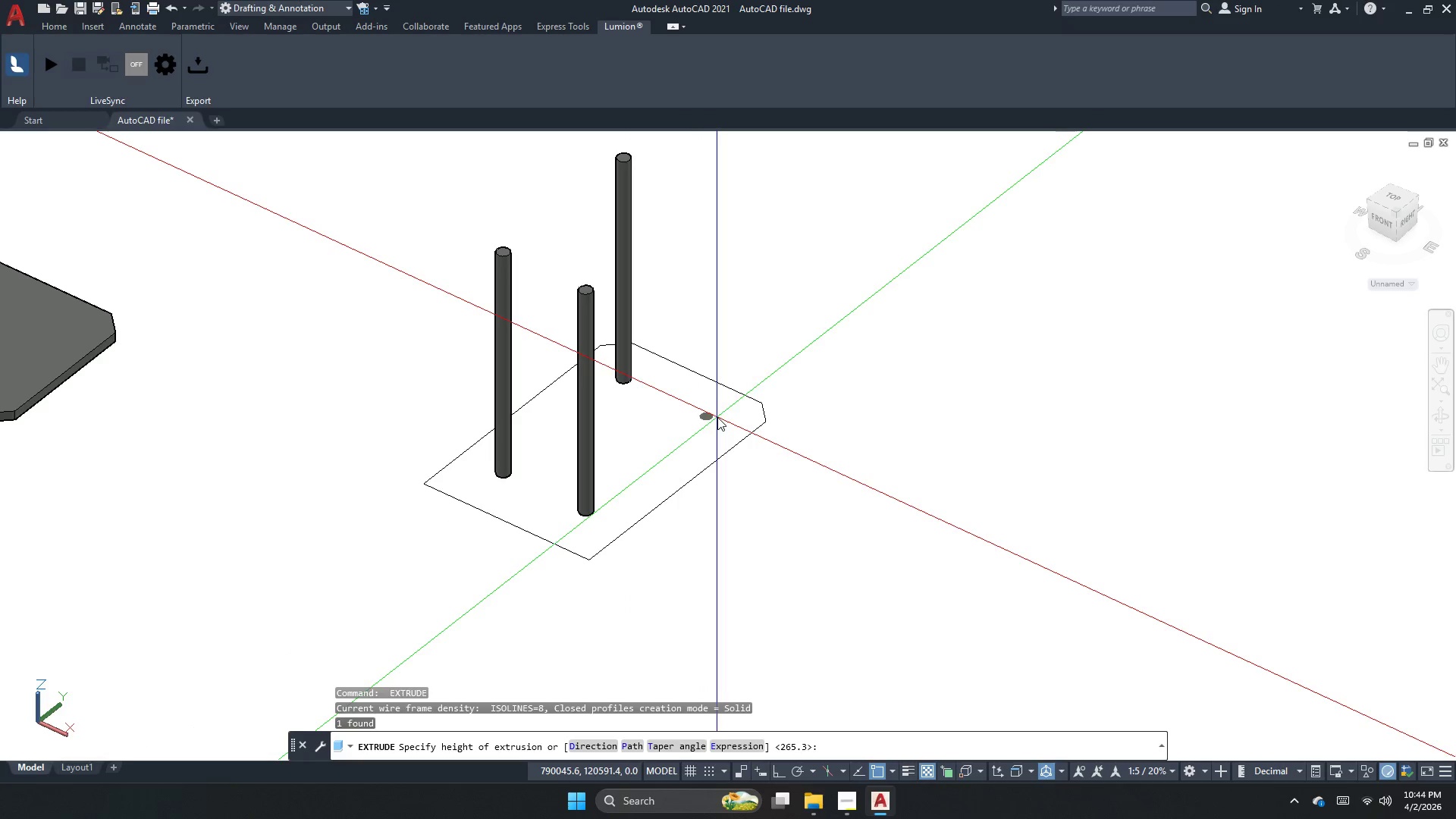 
left_click([717, 417])
 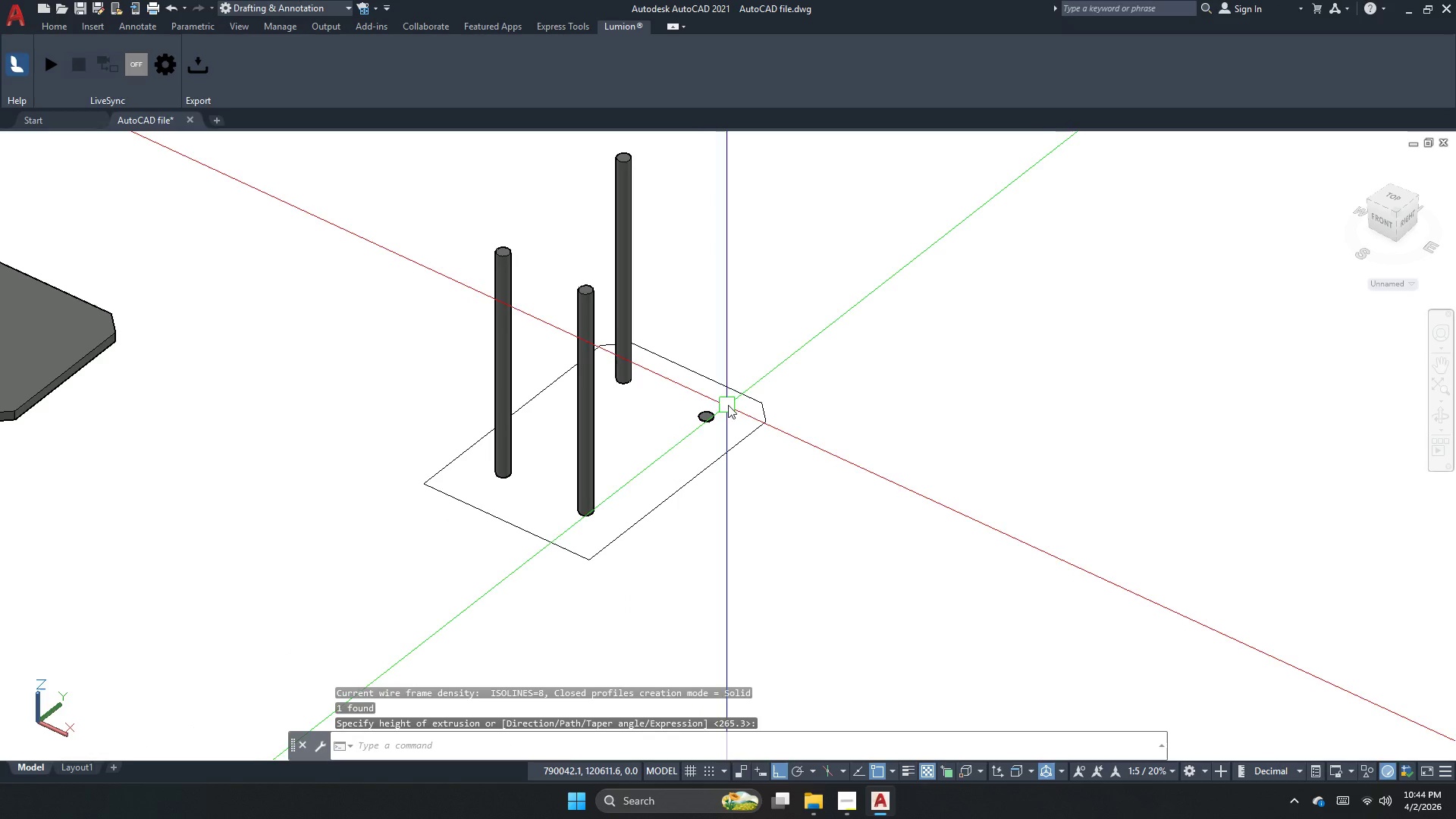 
key(Control+ControlLeft)
 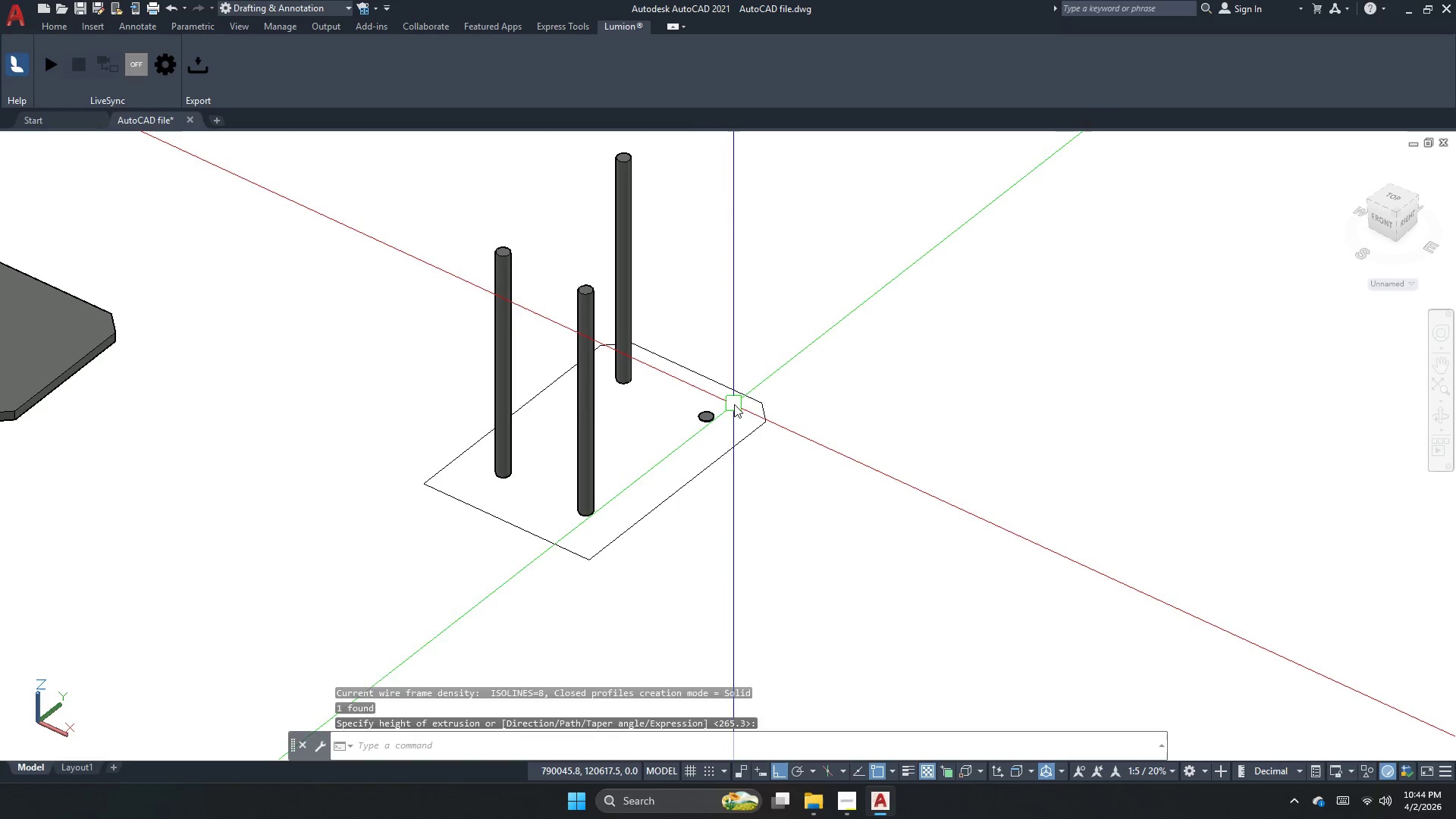 
key(Control+Z)
 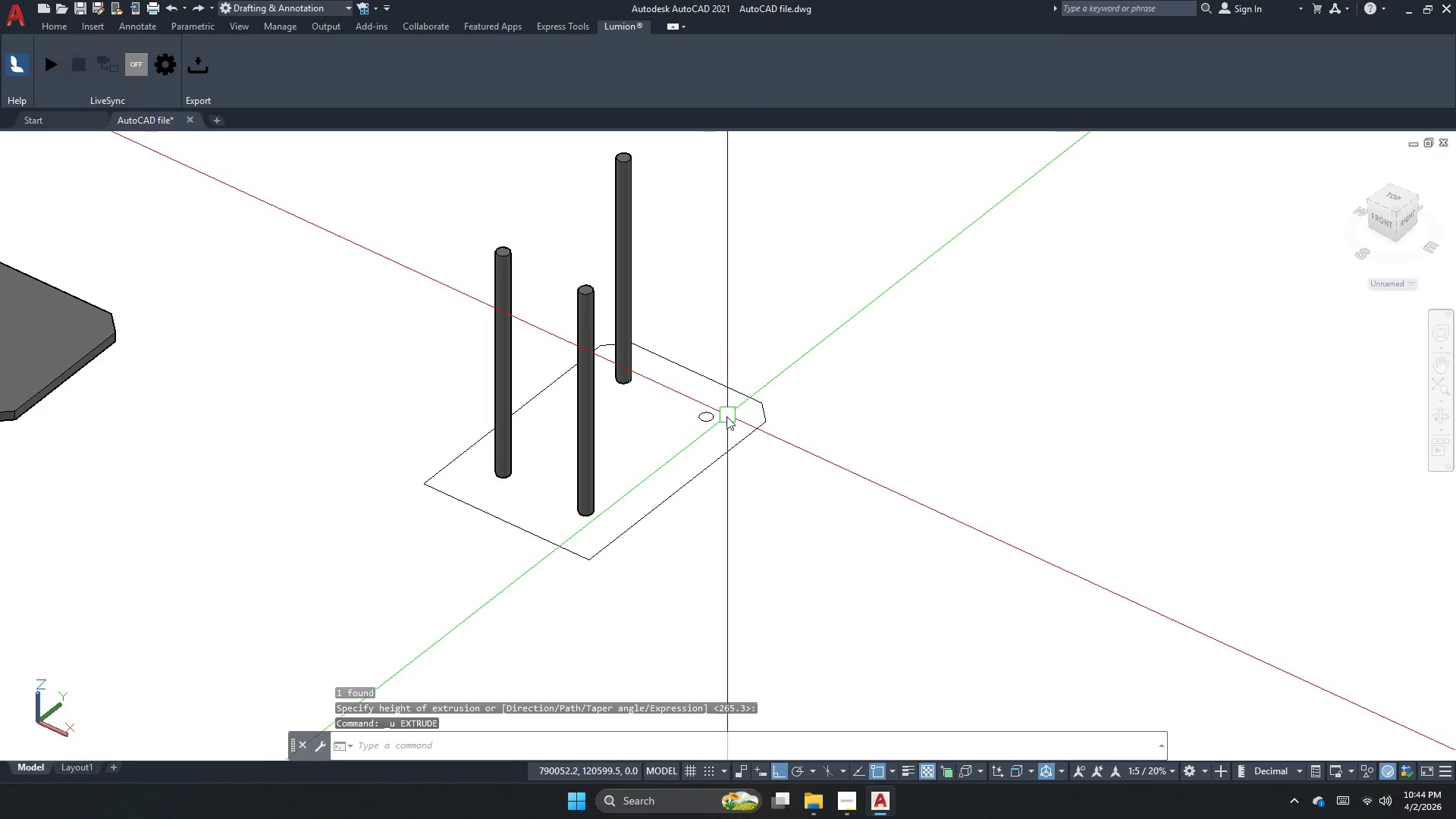 
key(Escape)
key(Escape)
type(ext )
 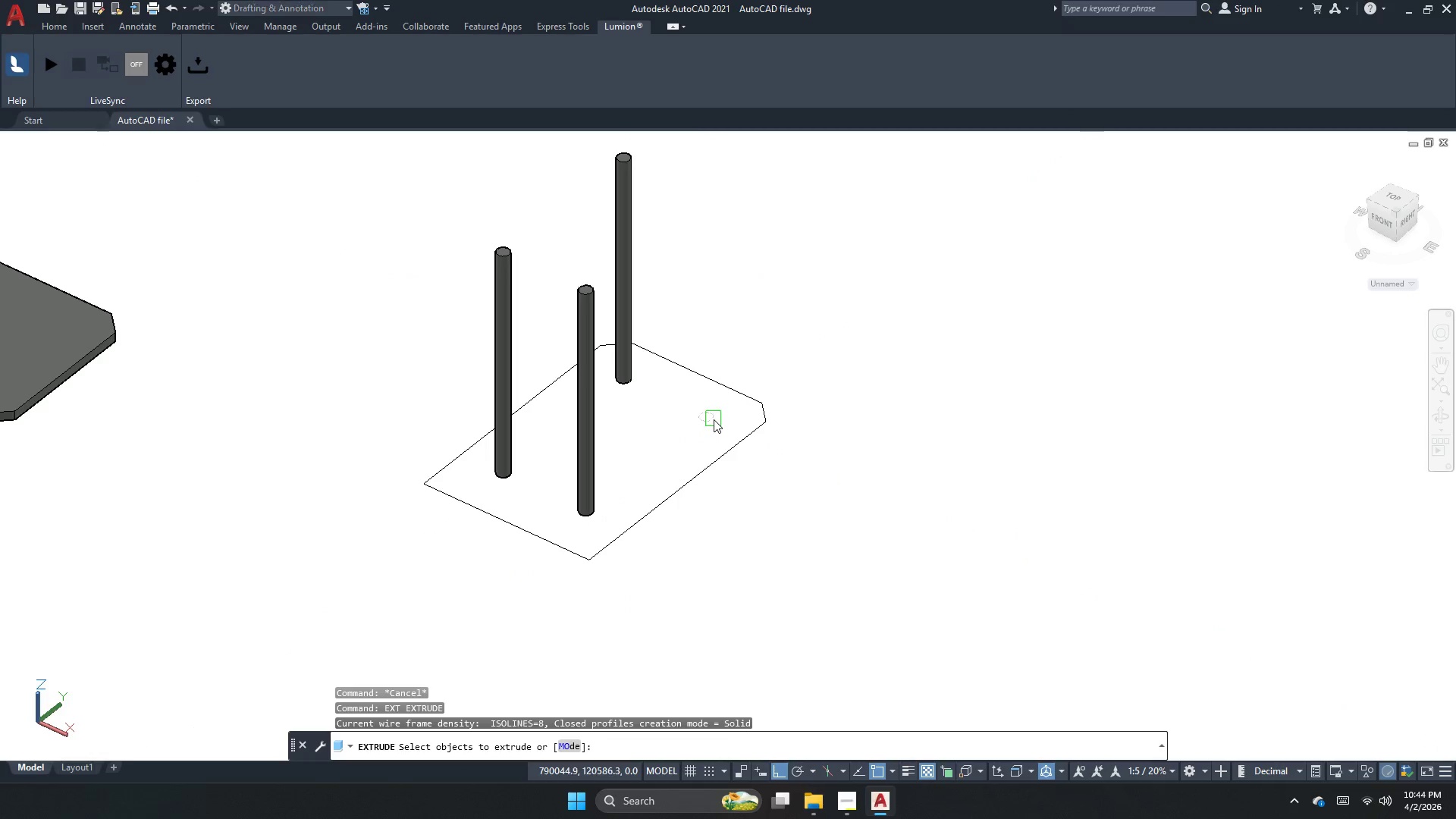 
left_click([714, 419])
 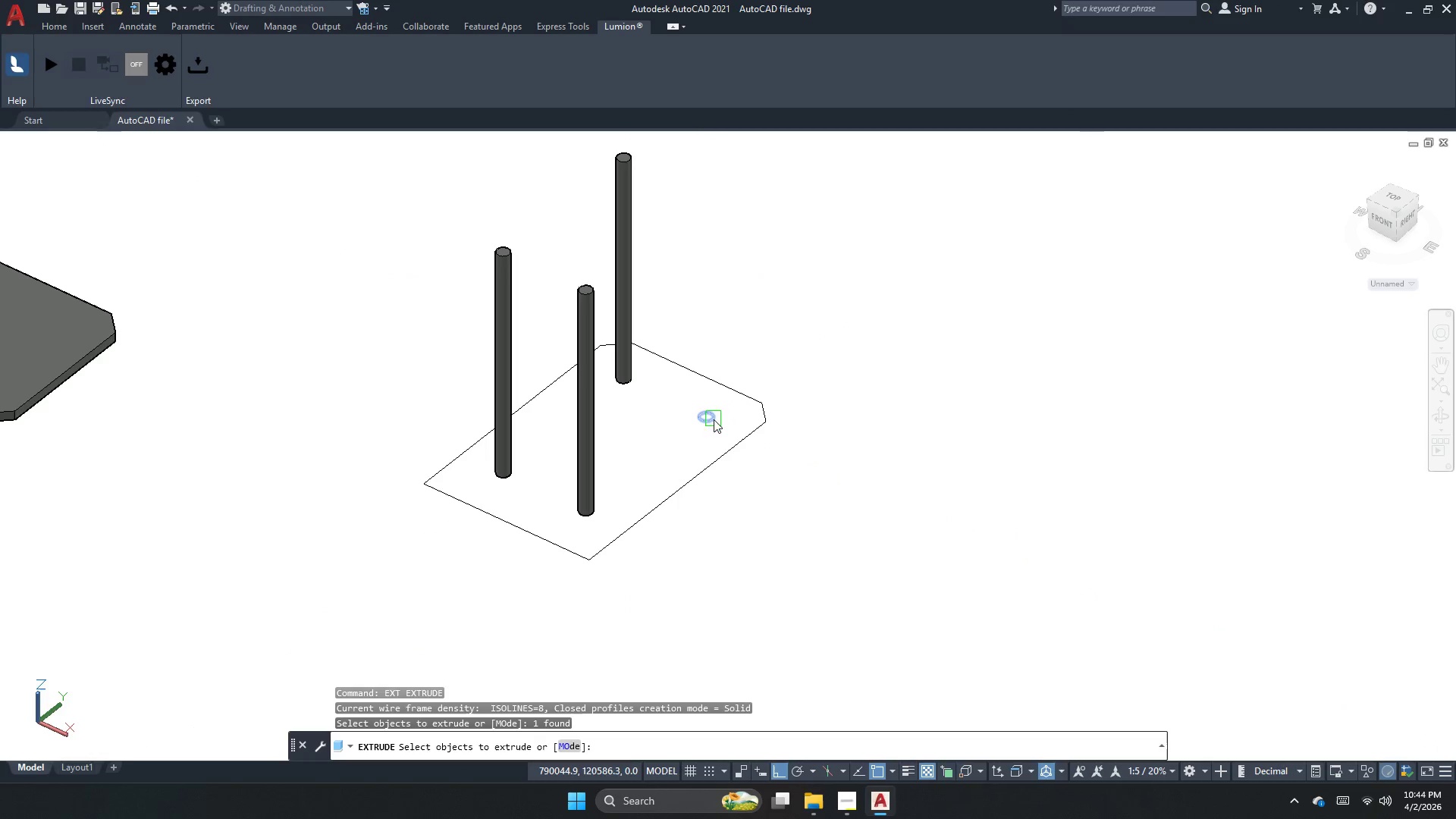 
key(Space)
 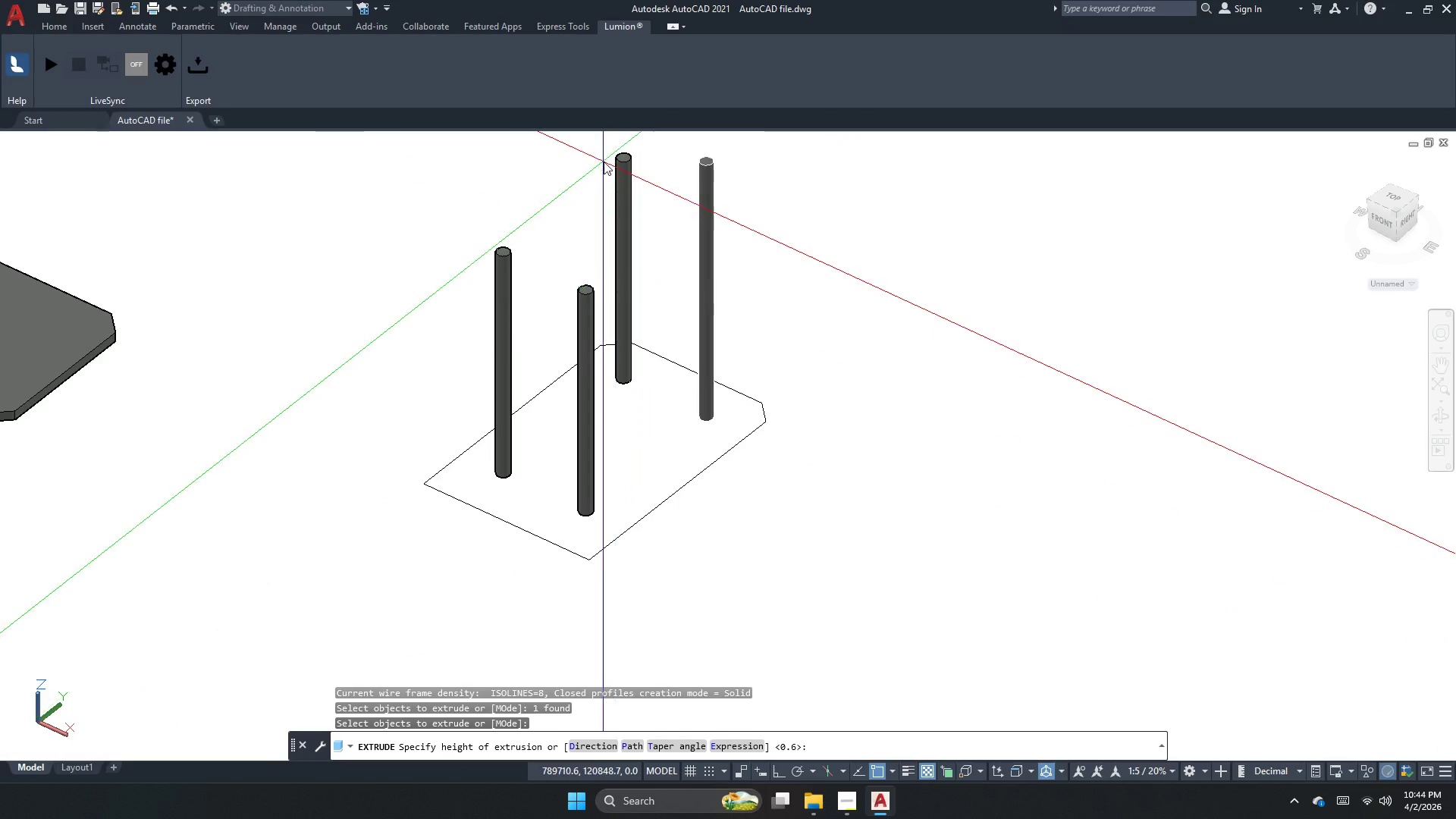 
scroll: coordinate [607, 161], scroll_direction: up, amount: 3.0
 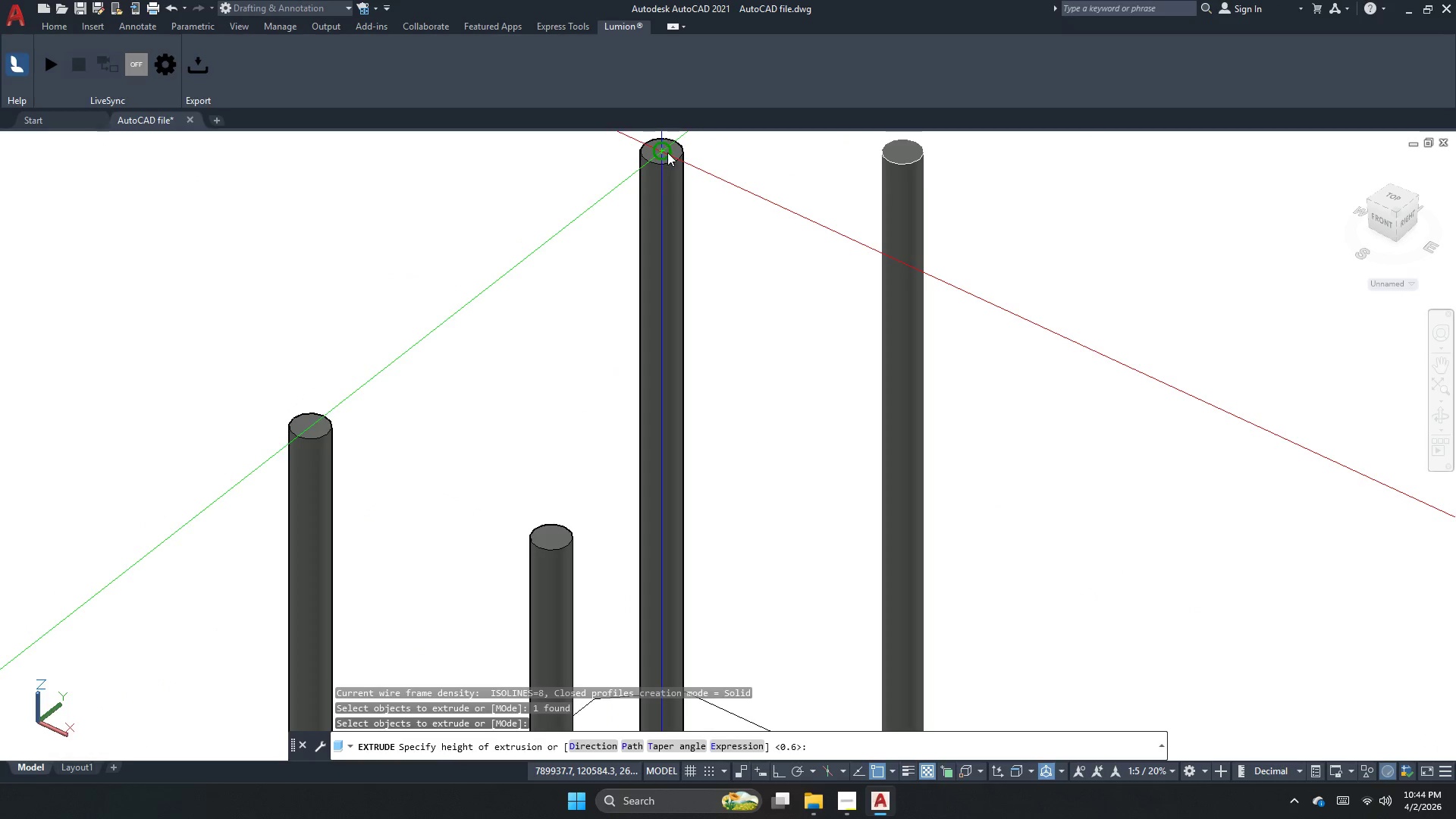 
key(Escape)
 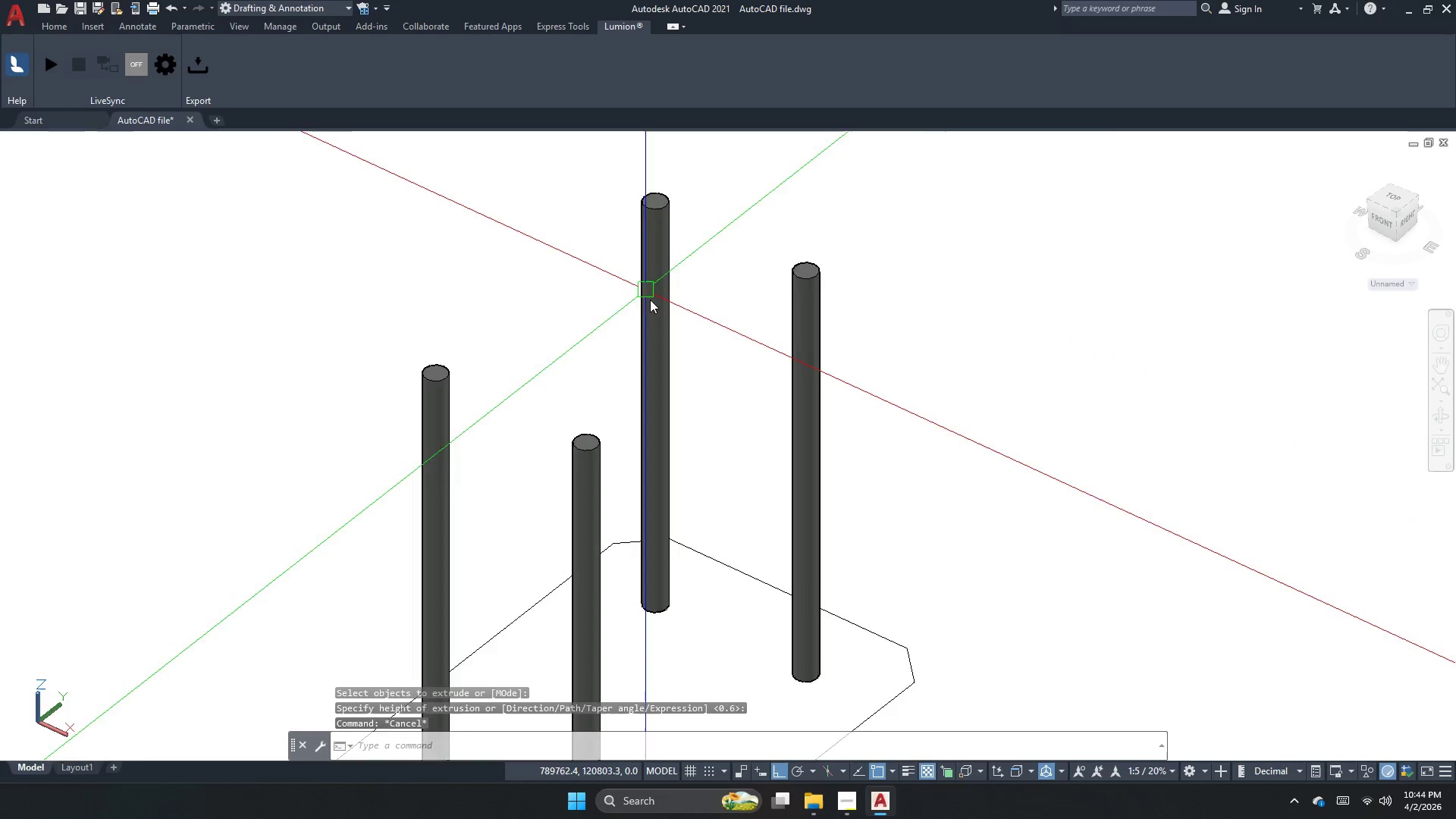 
left_click_drag(start_coordinate=[864, 375], to_coordinate=[754, 364])
 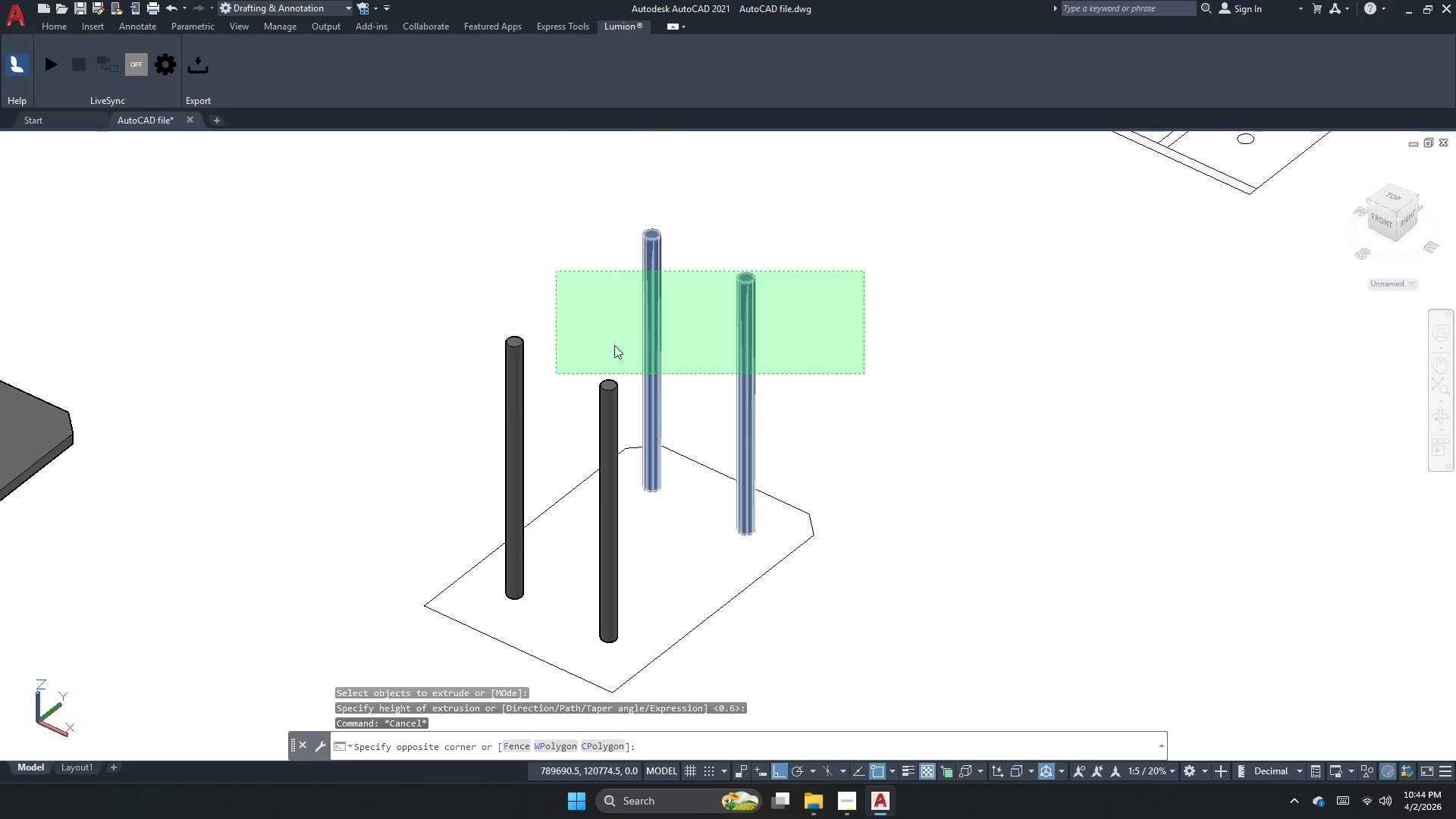 
scroll: coordinate [649, 298], scroll_direction: down, amount: 2.0
 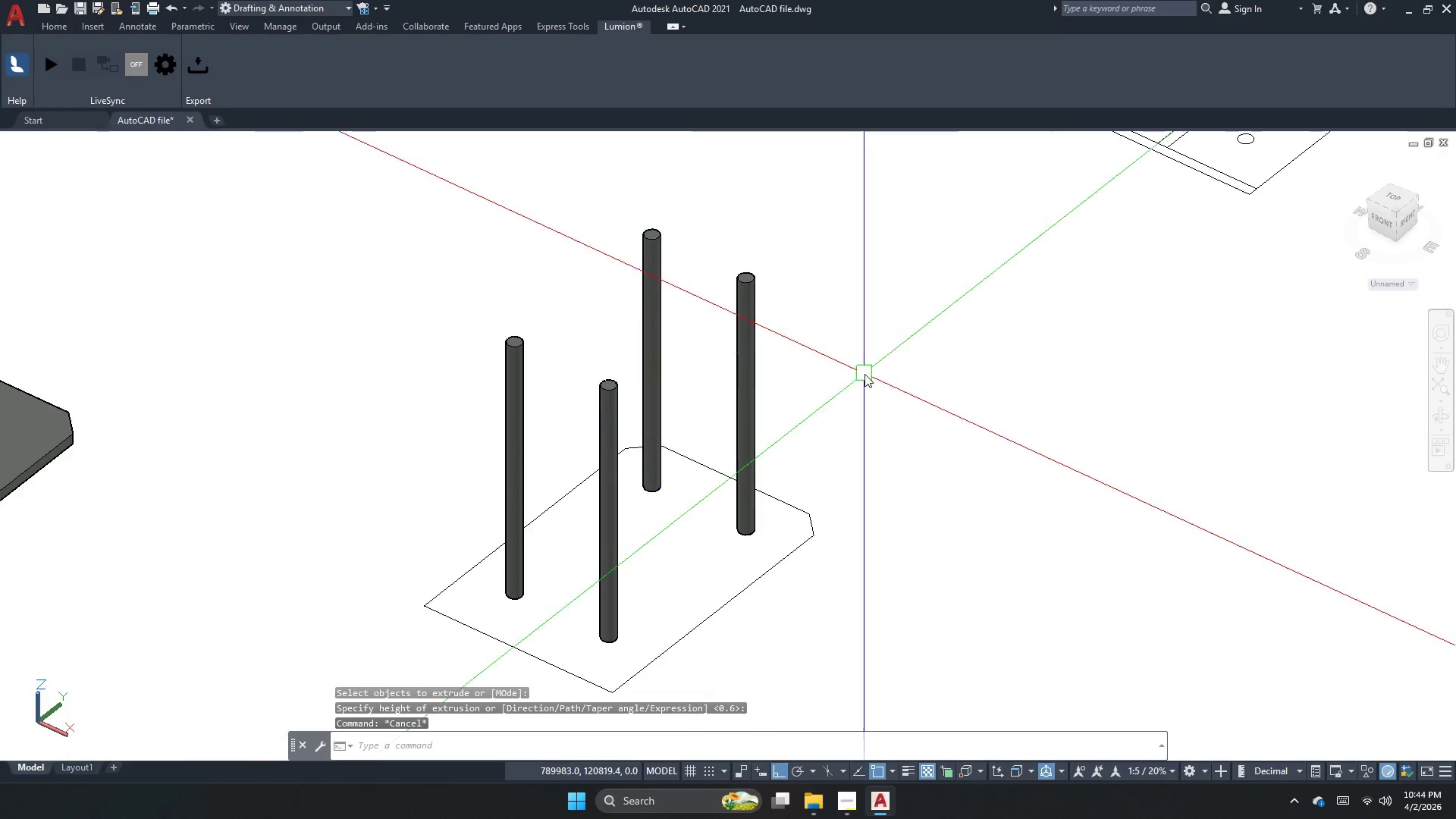 
key(Escape)
 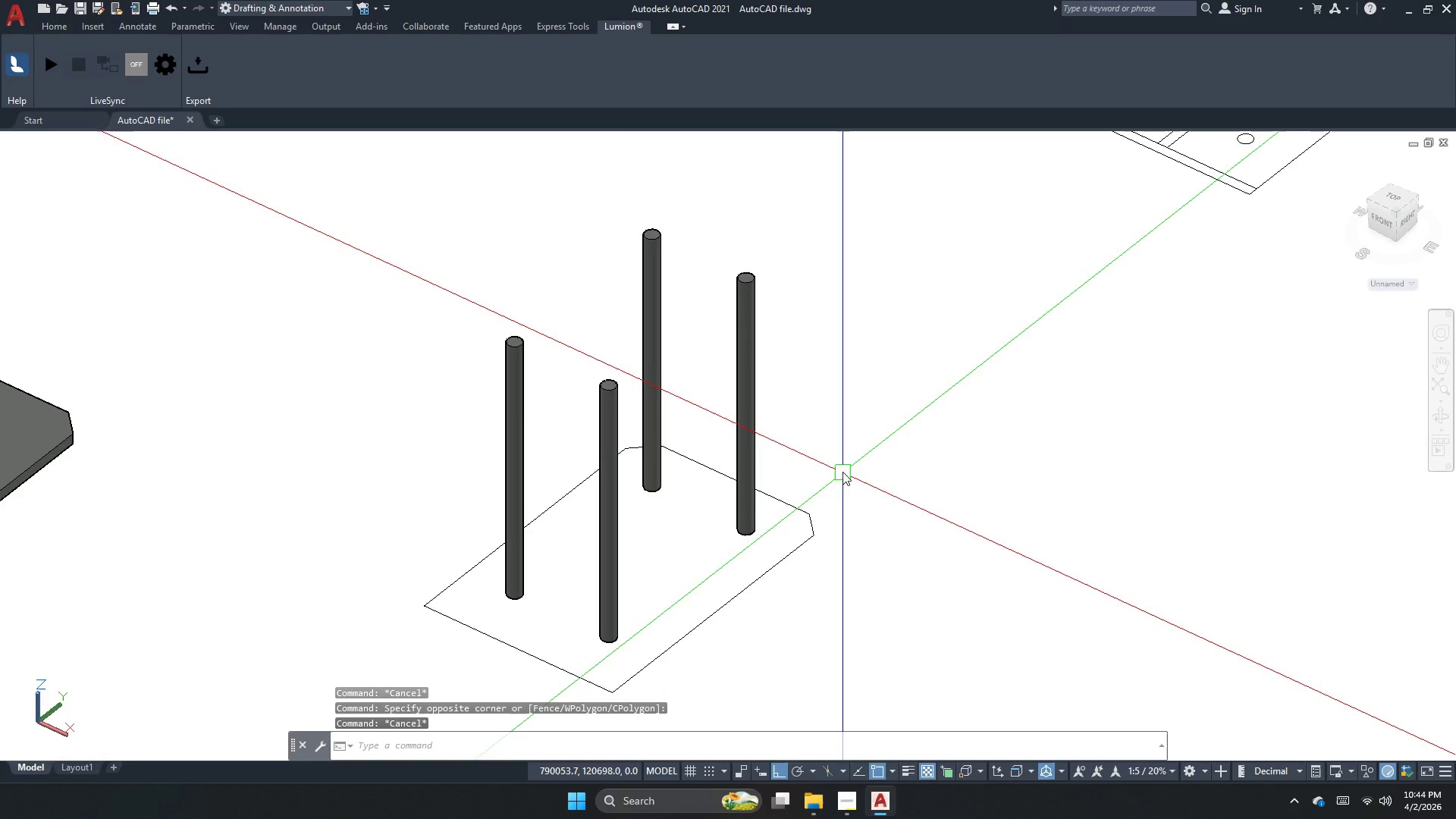 
key(Escape)
 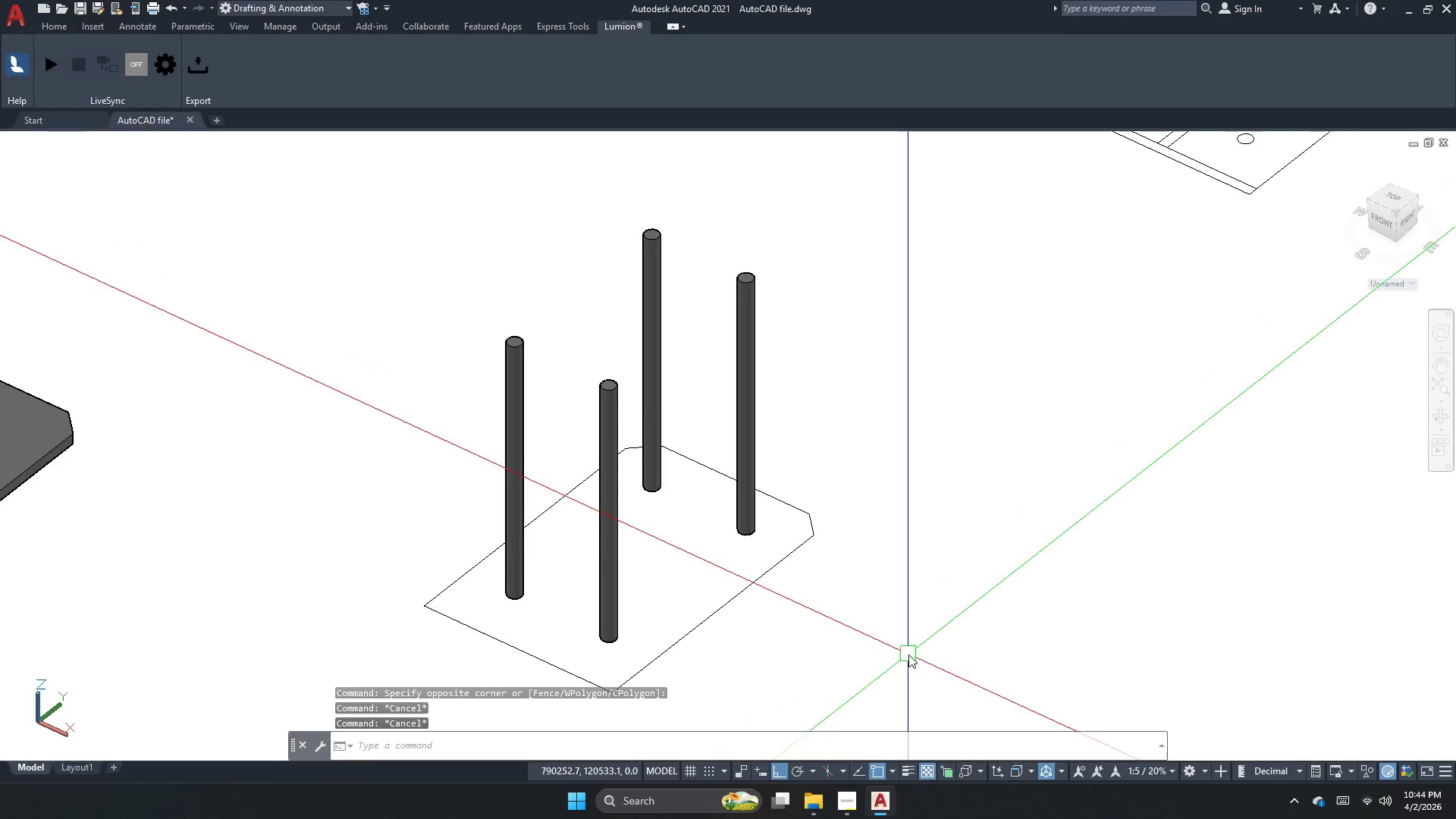 
left_click_drag(start_coordinate=[905, 655], to_coordinate=[729, 533])
 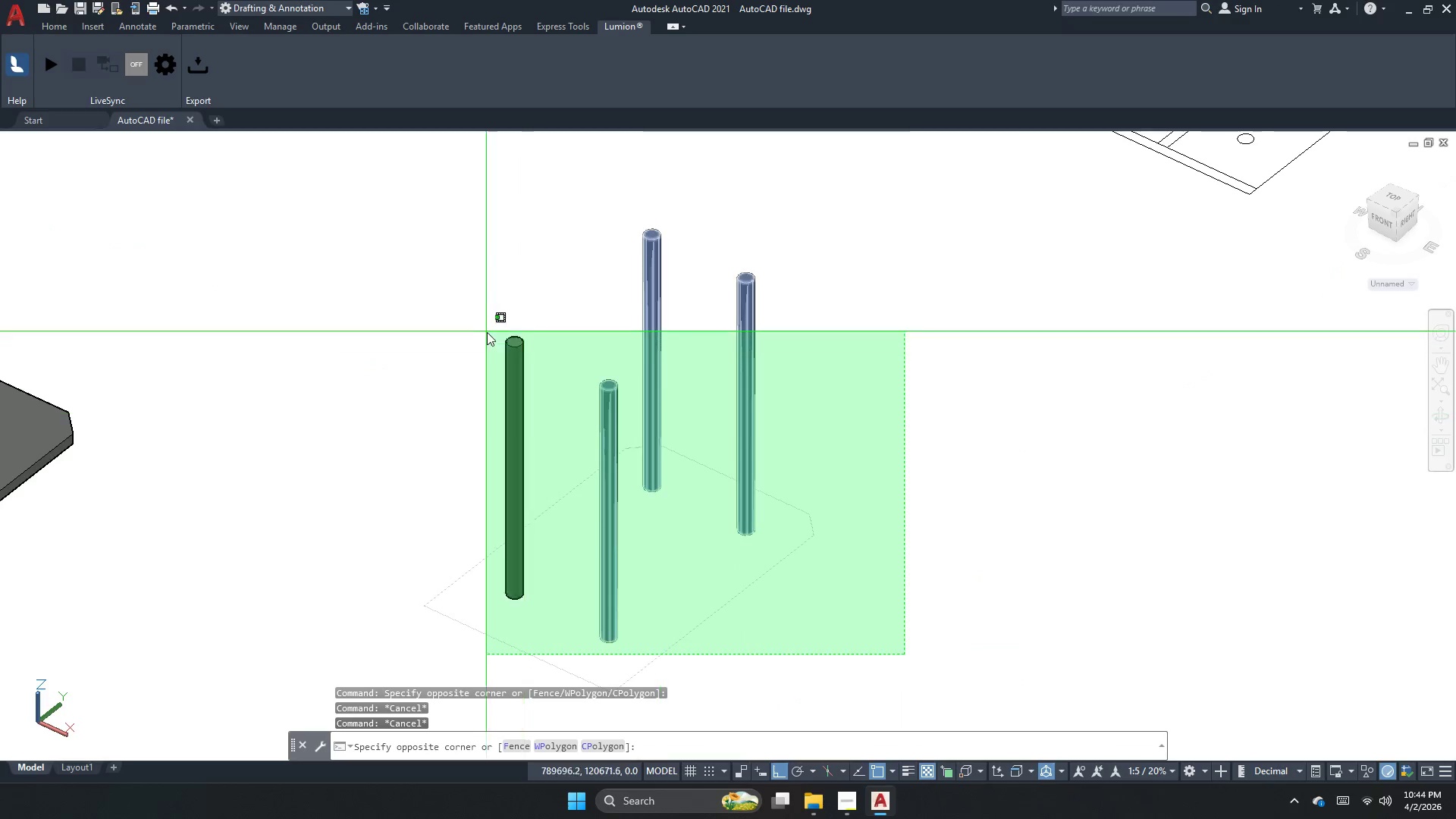 
double_click([482, 330])
 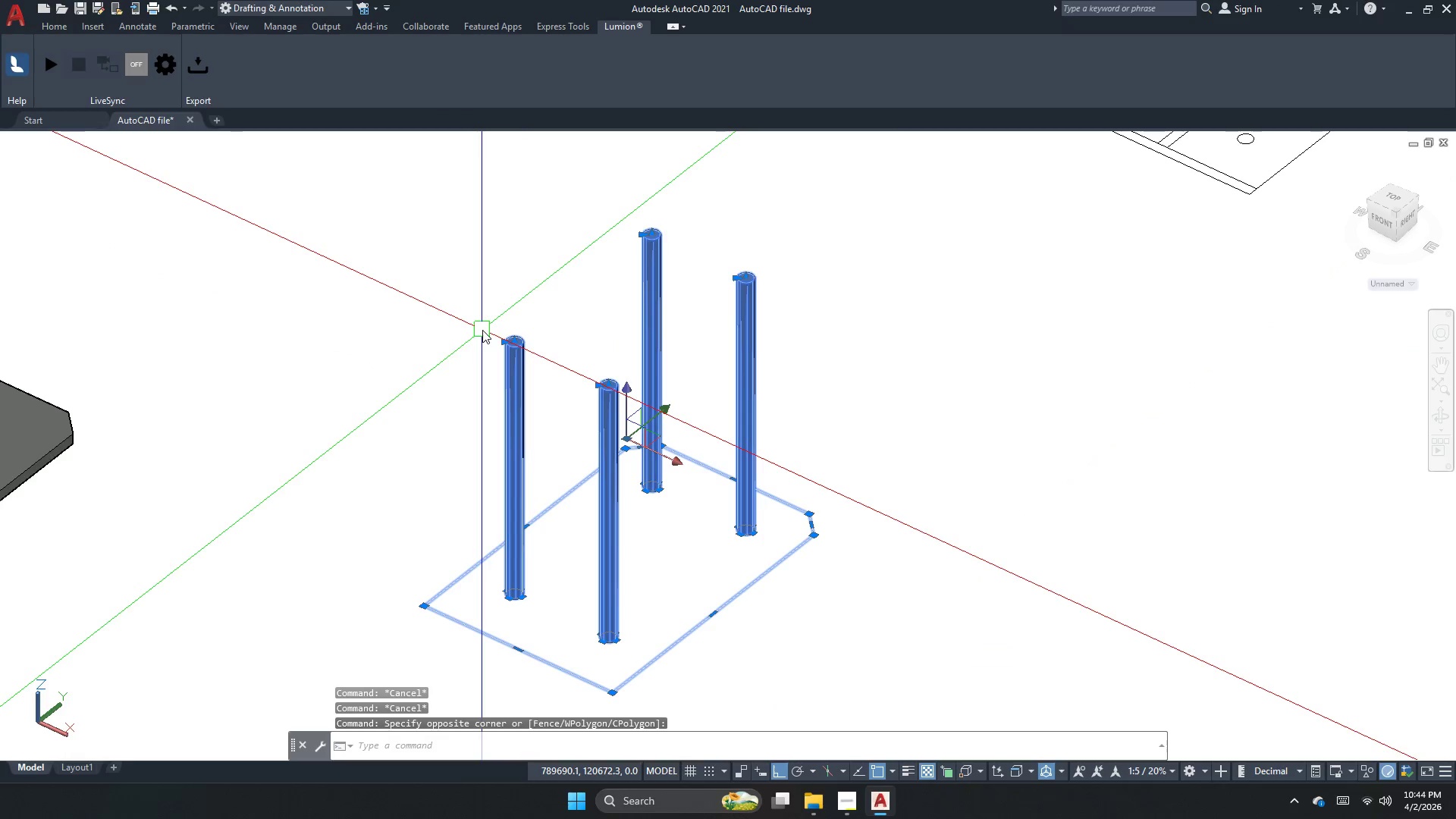 
type(3dr )
 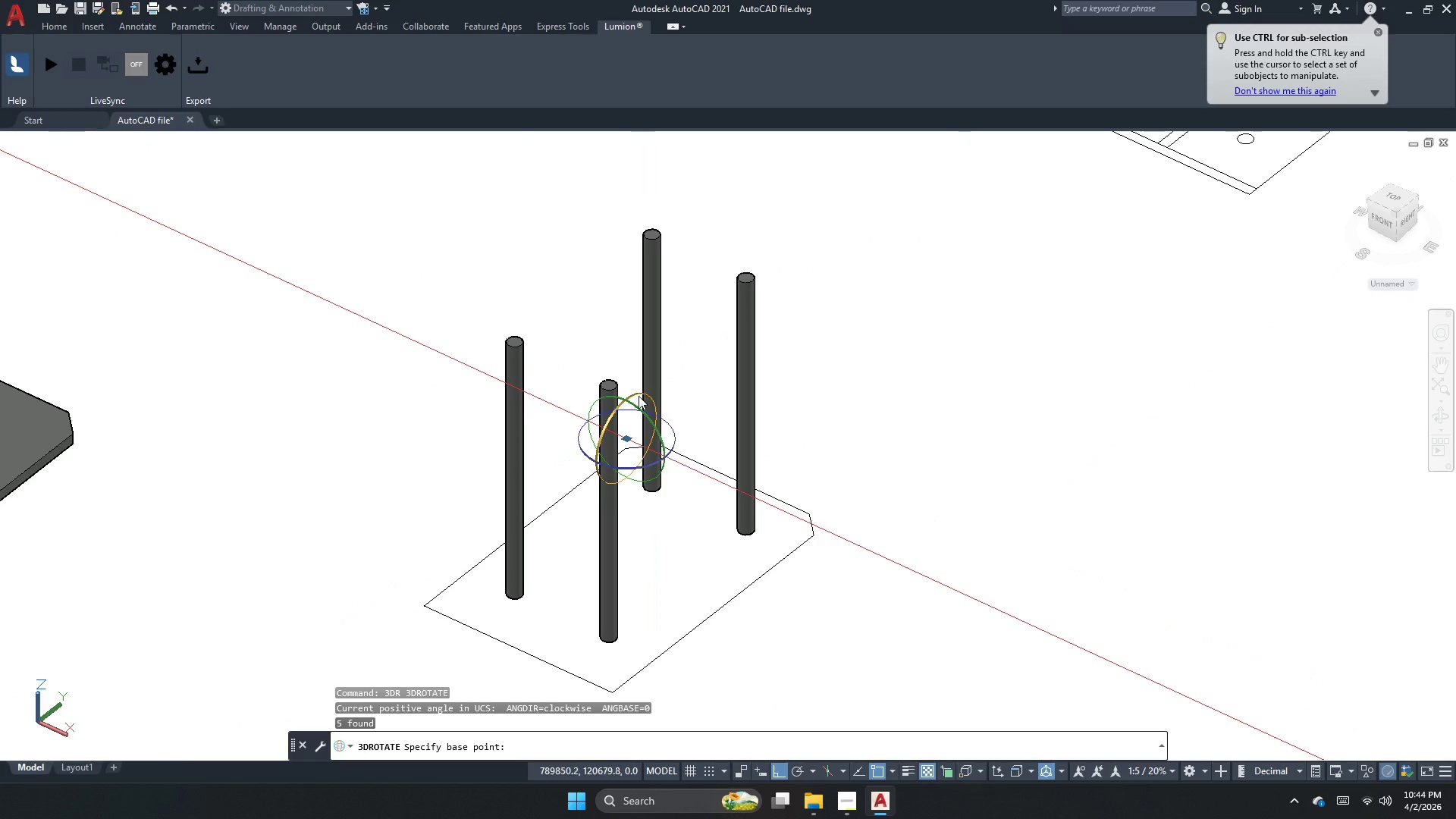 
left_click_drag(start_coordinate=[639, 396], to_coordinate=[644, 373])
 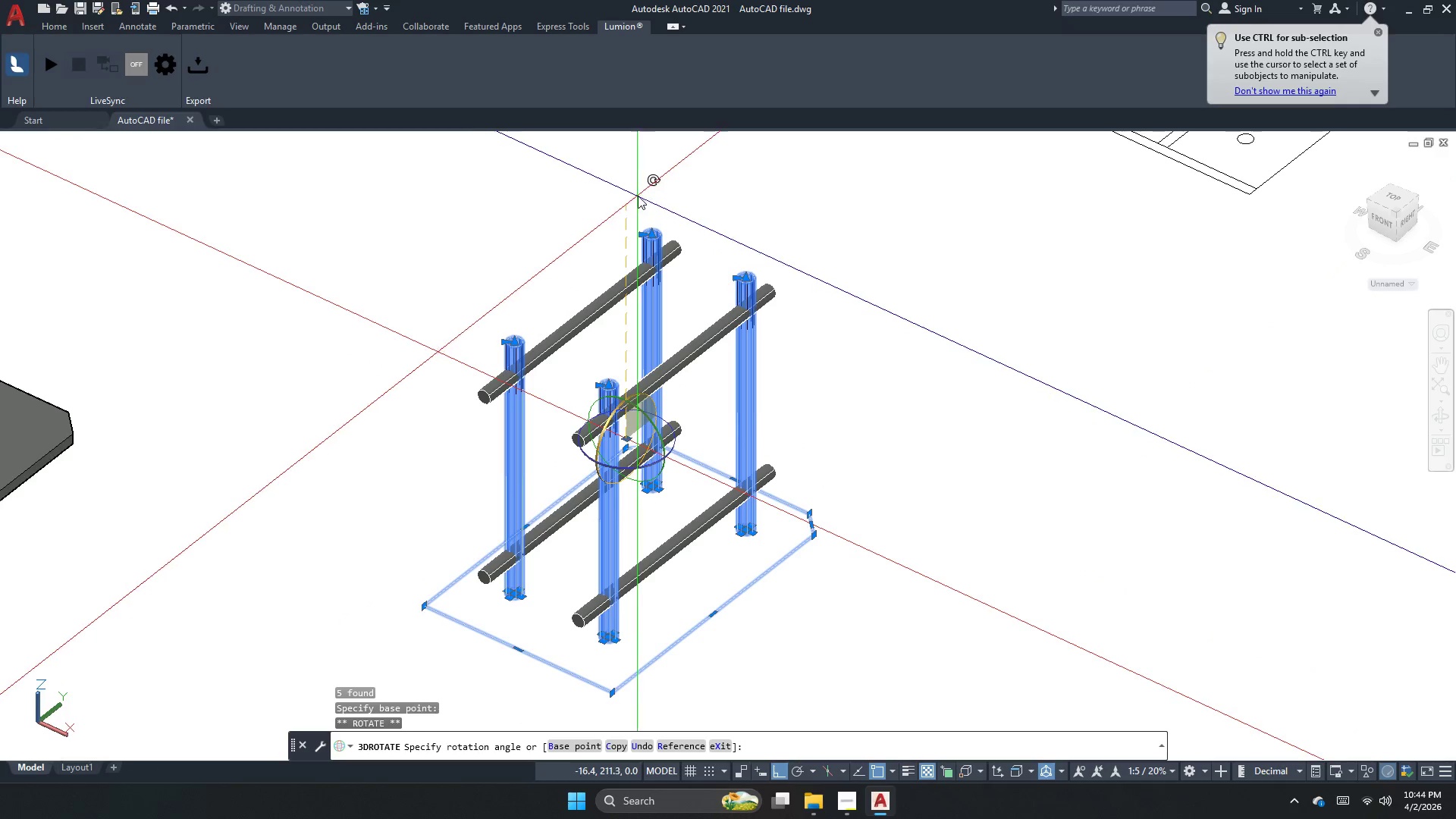 
left_click([642, 189])
 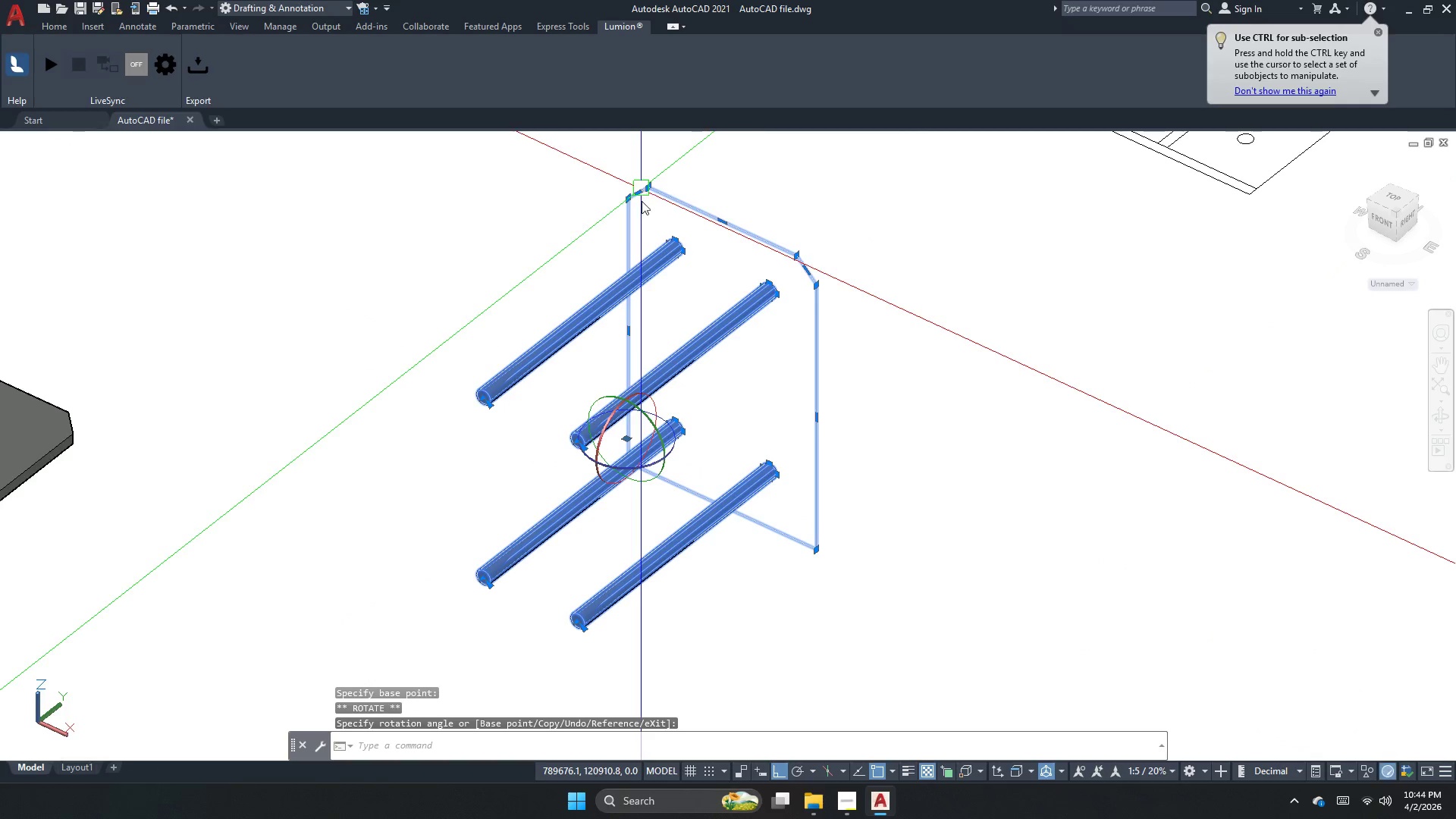 
scroll: coordinate [640, 287], scroll_direction: down, amount: 2.0
 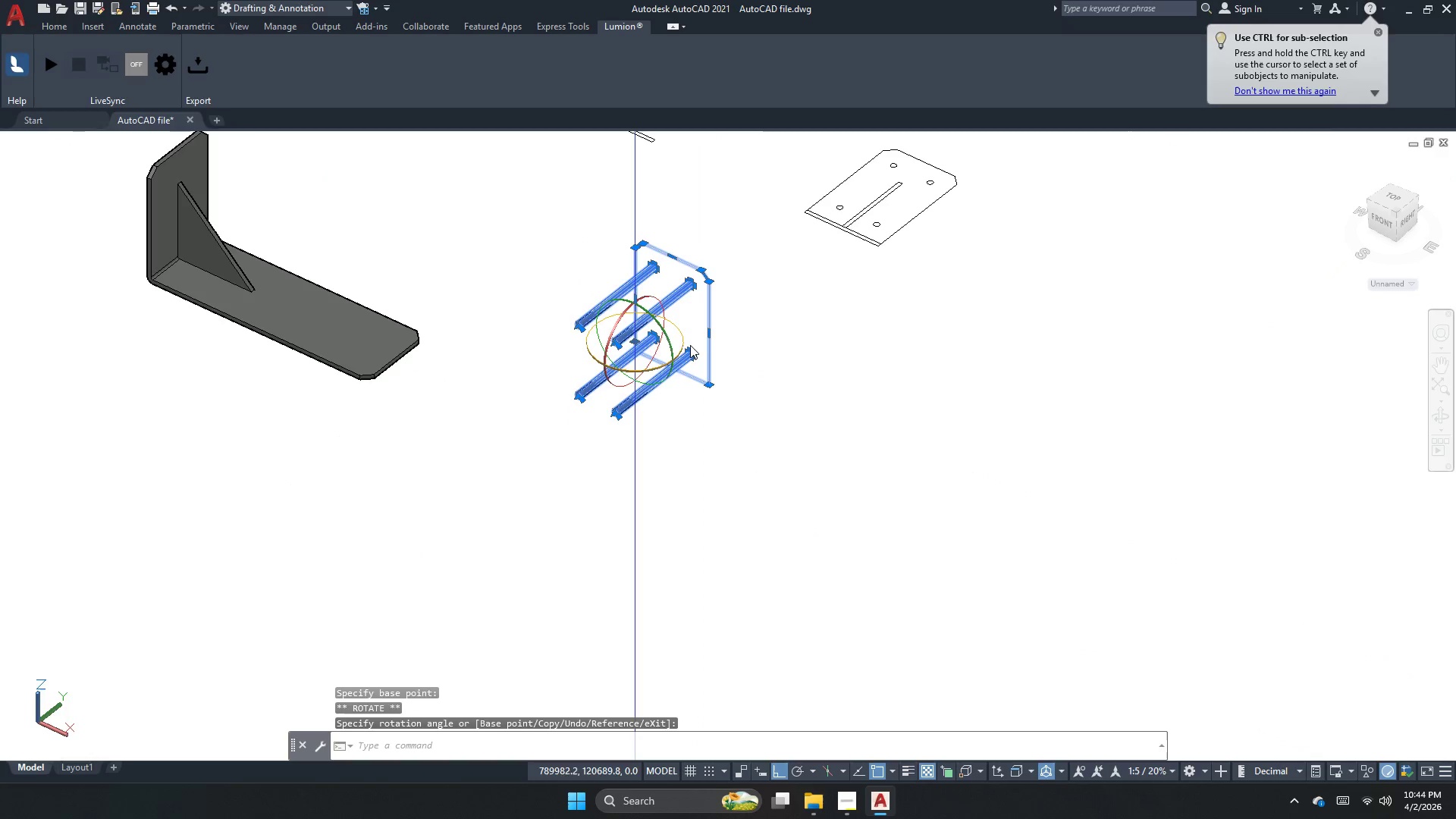 
left_click([686, 345])
 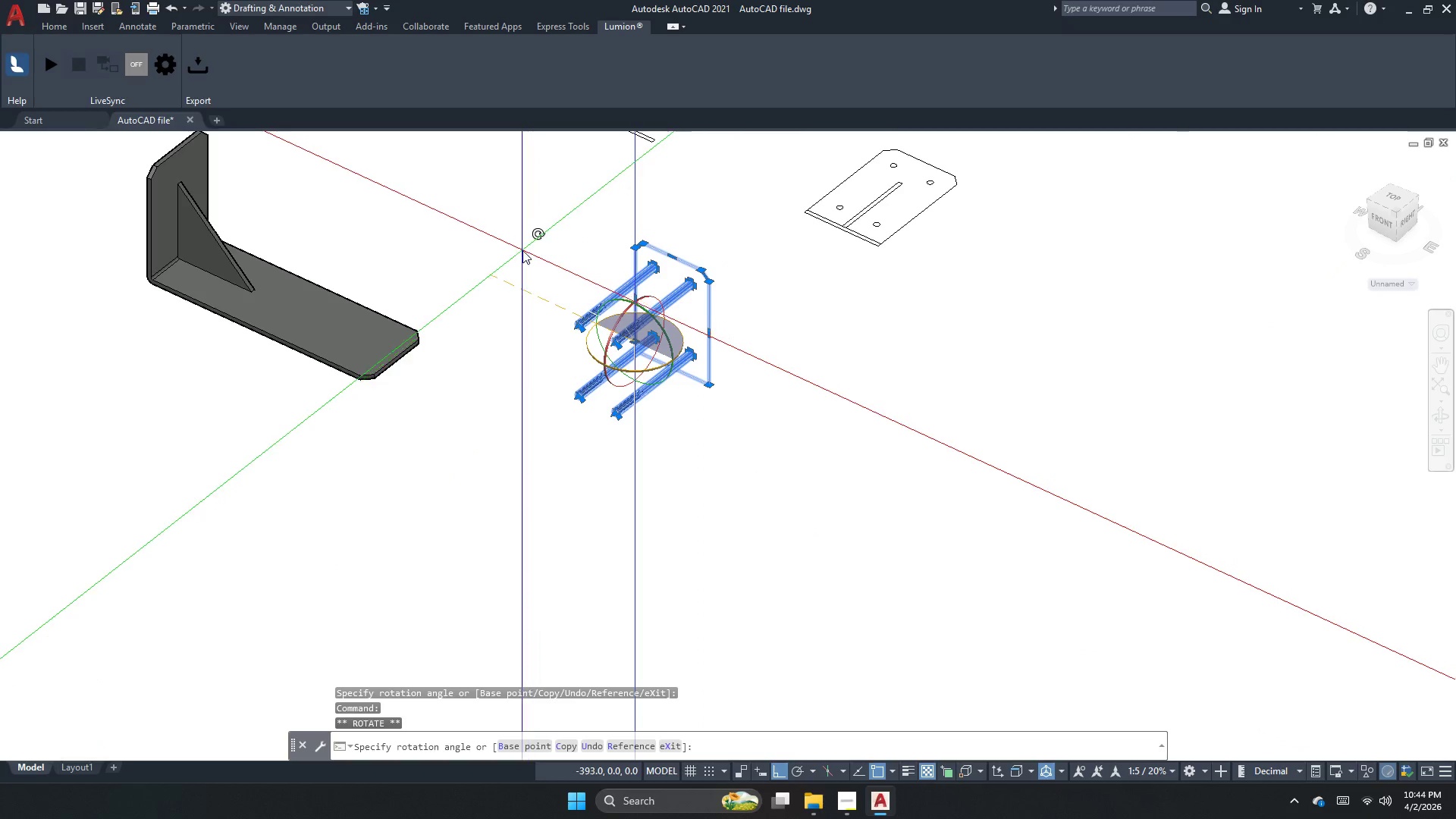 
left_click([521, 250])
 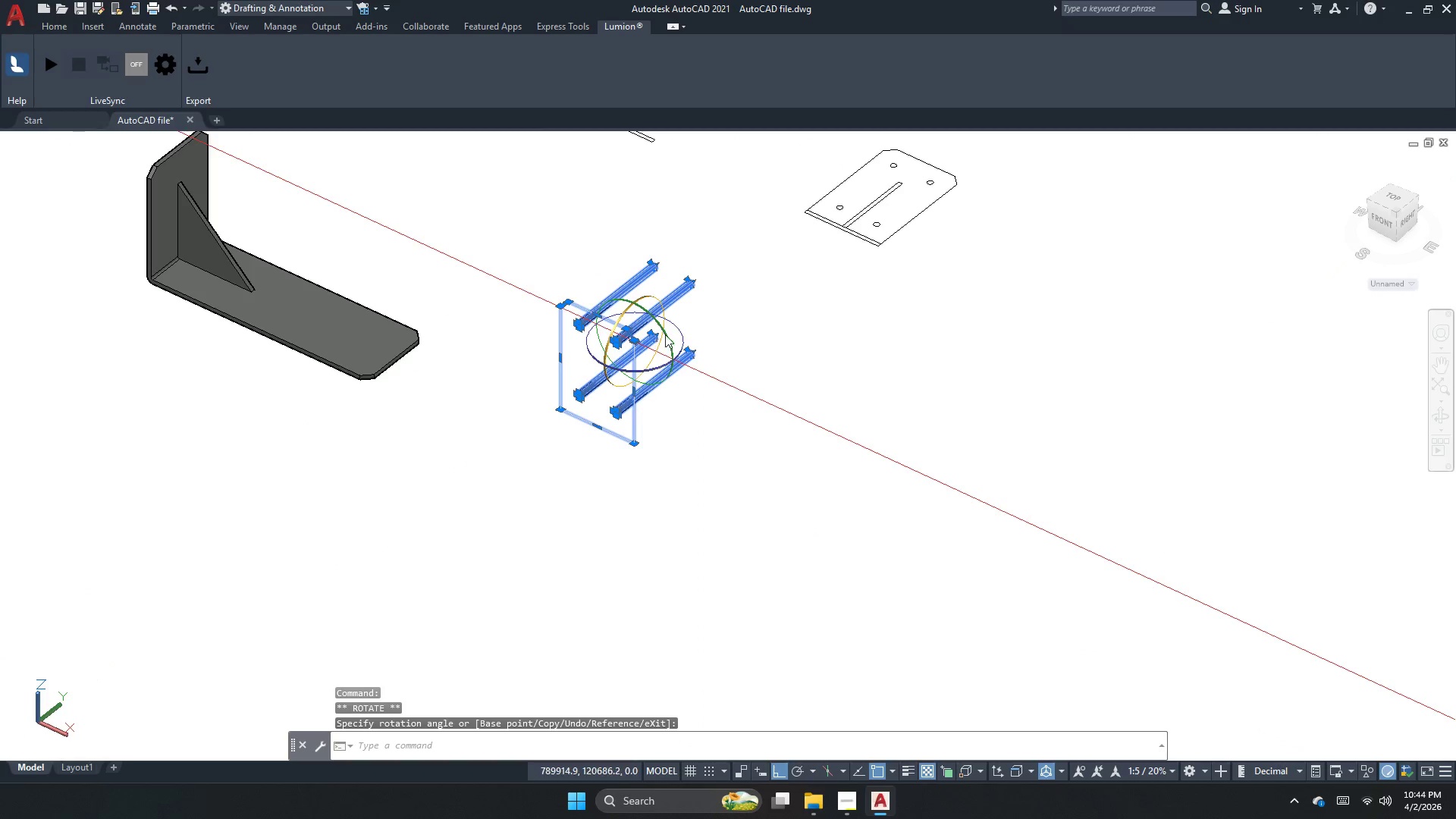 
left_click([679, 330])
 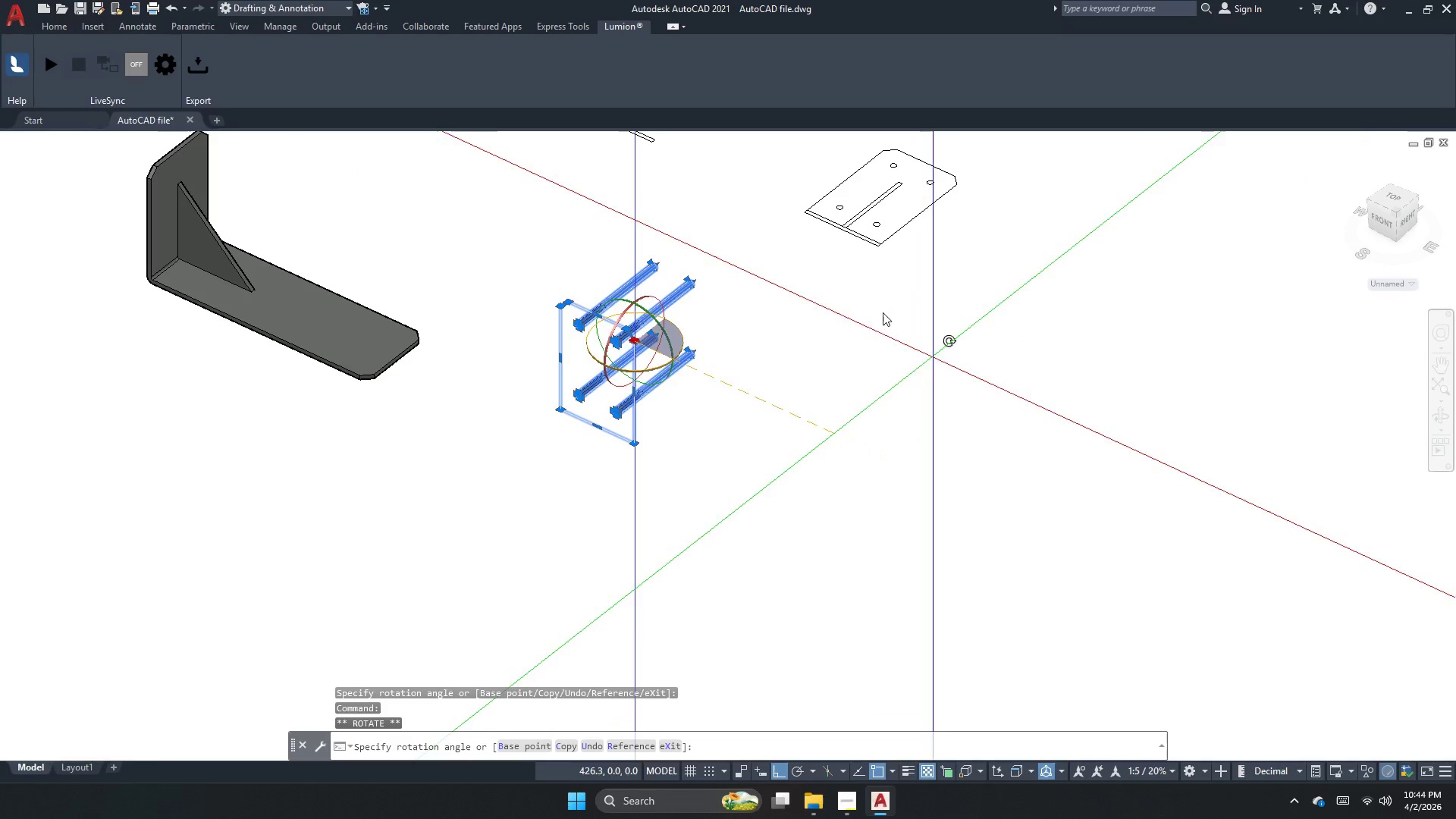 
left_click([768, 279])
 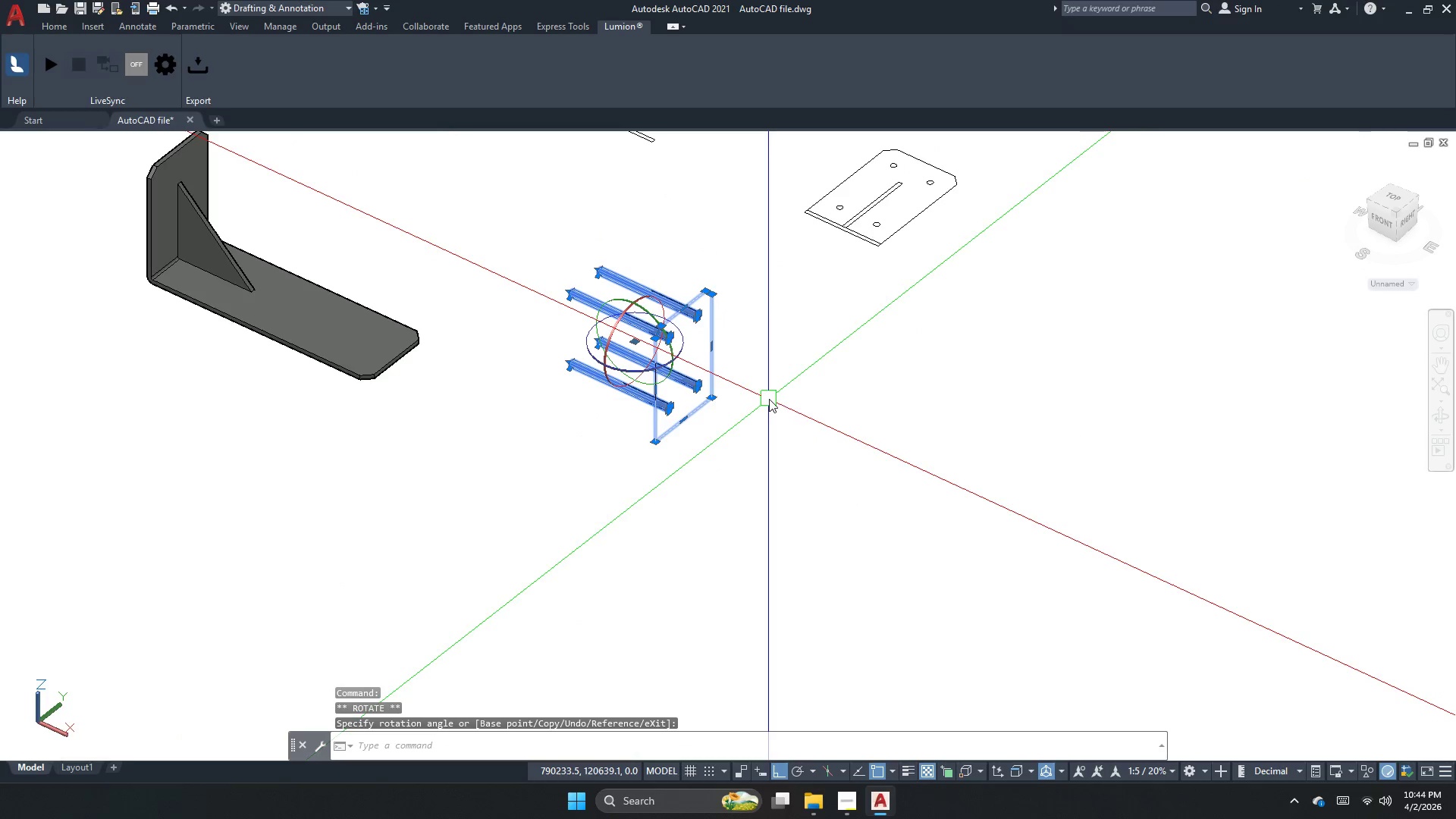 
key(Escape)
 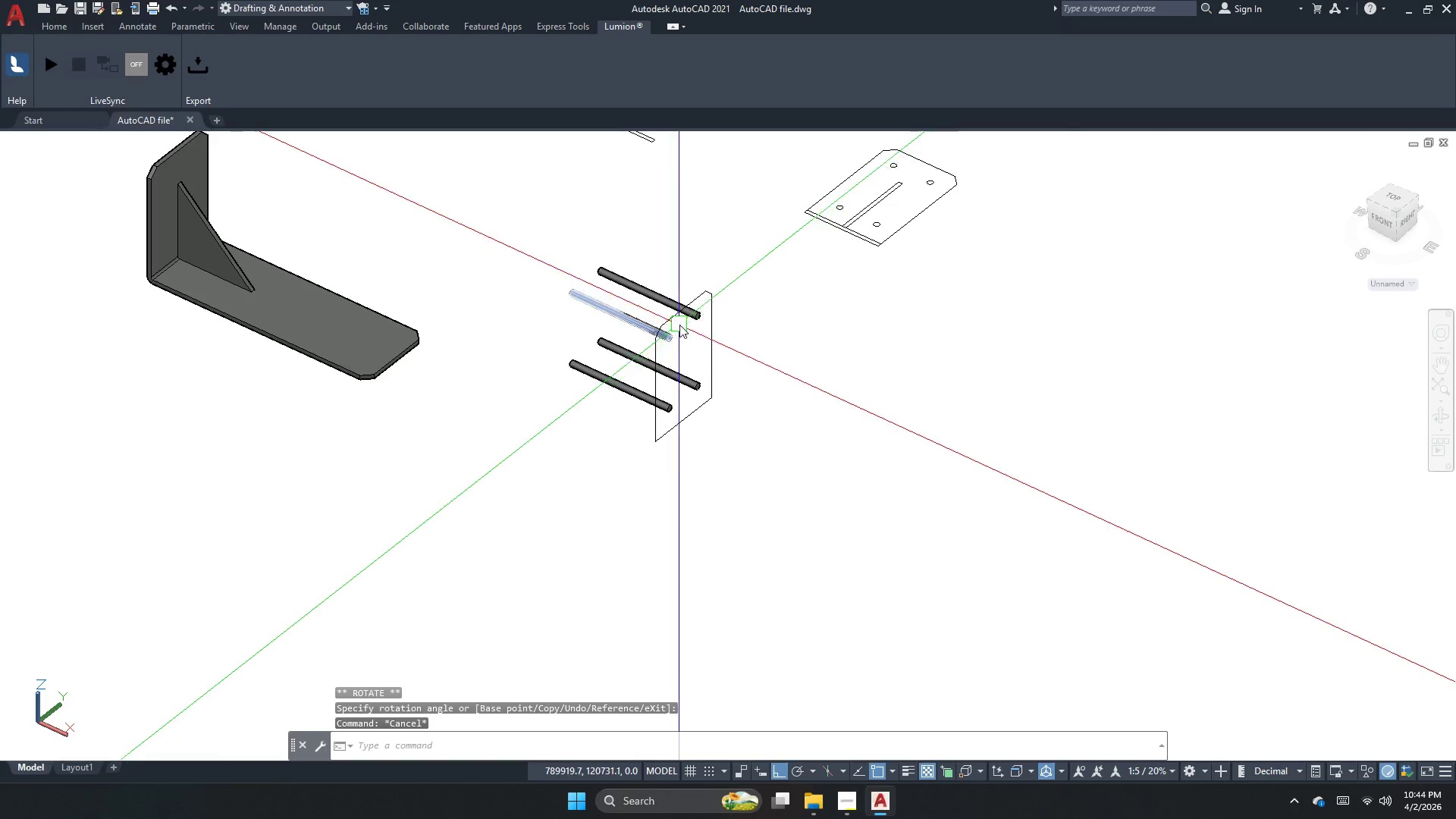 
left_click_drag(start_coordinate=[642, 217], to_coordinate=[605, 245])
 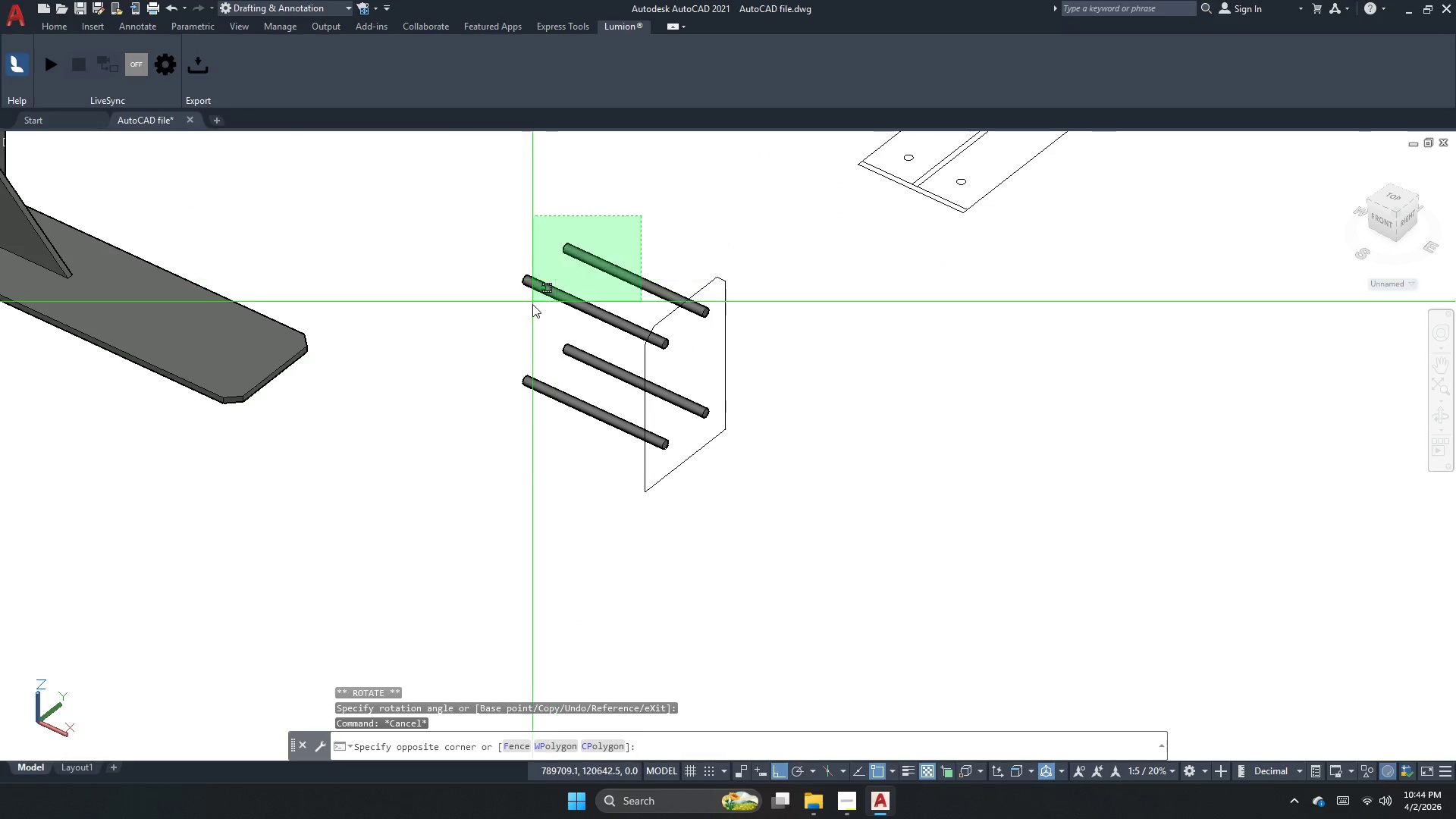 
scroll: coordinate [679, 325], scroll_direction: up, amount: 1.0
 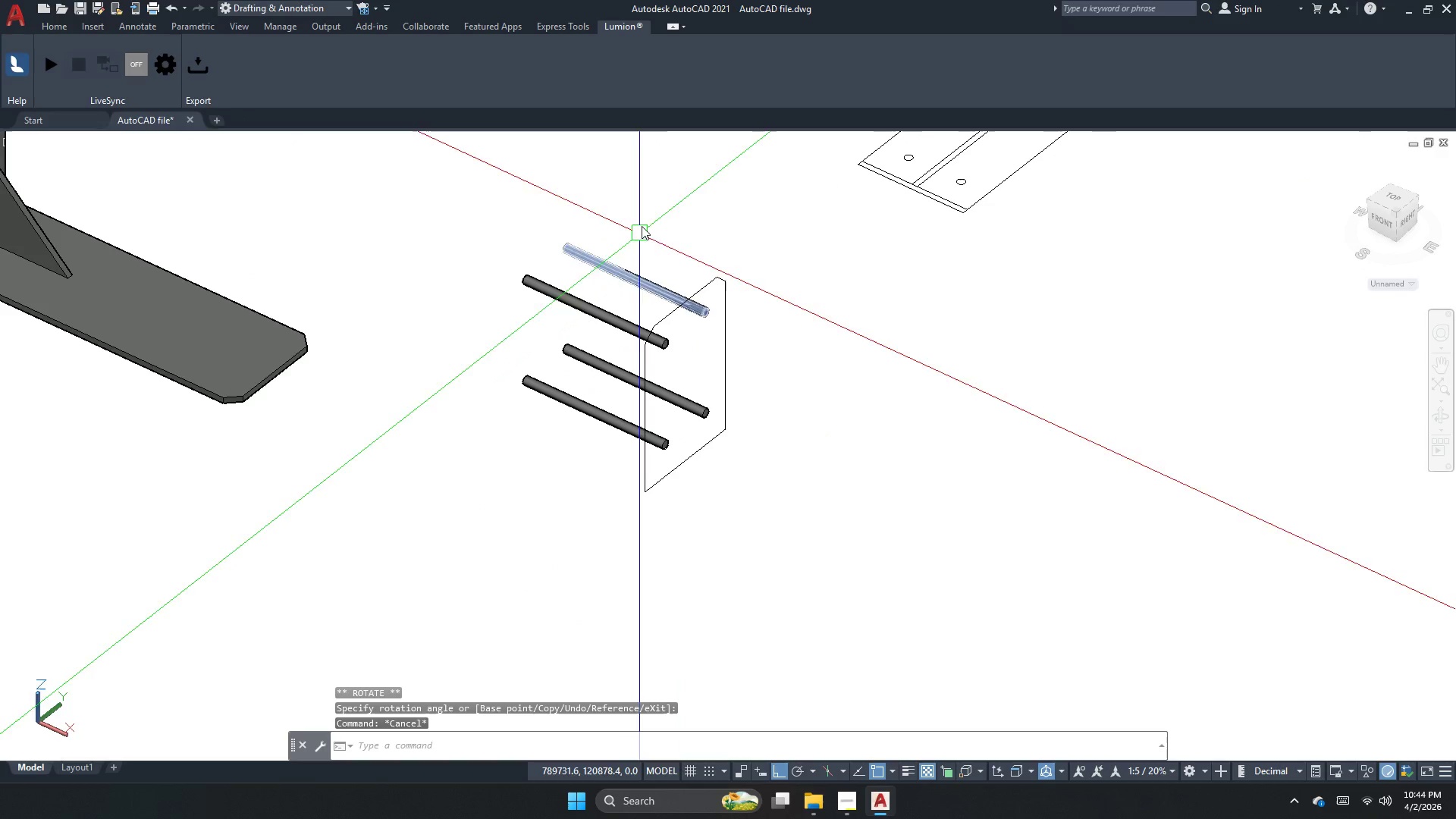 
double_click([532, 305])
 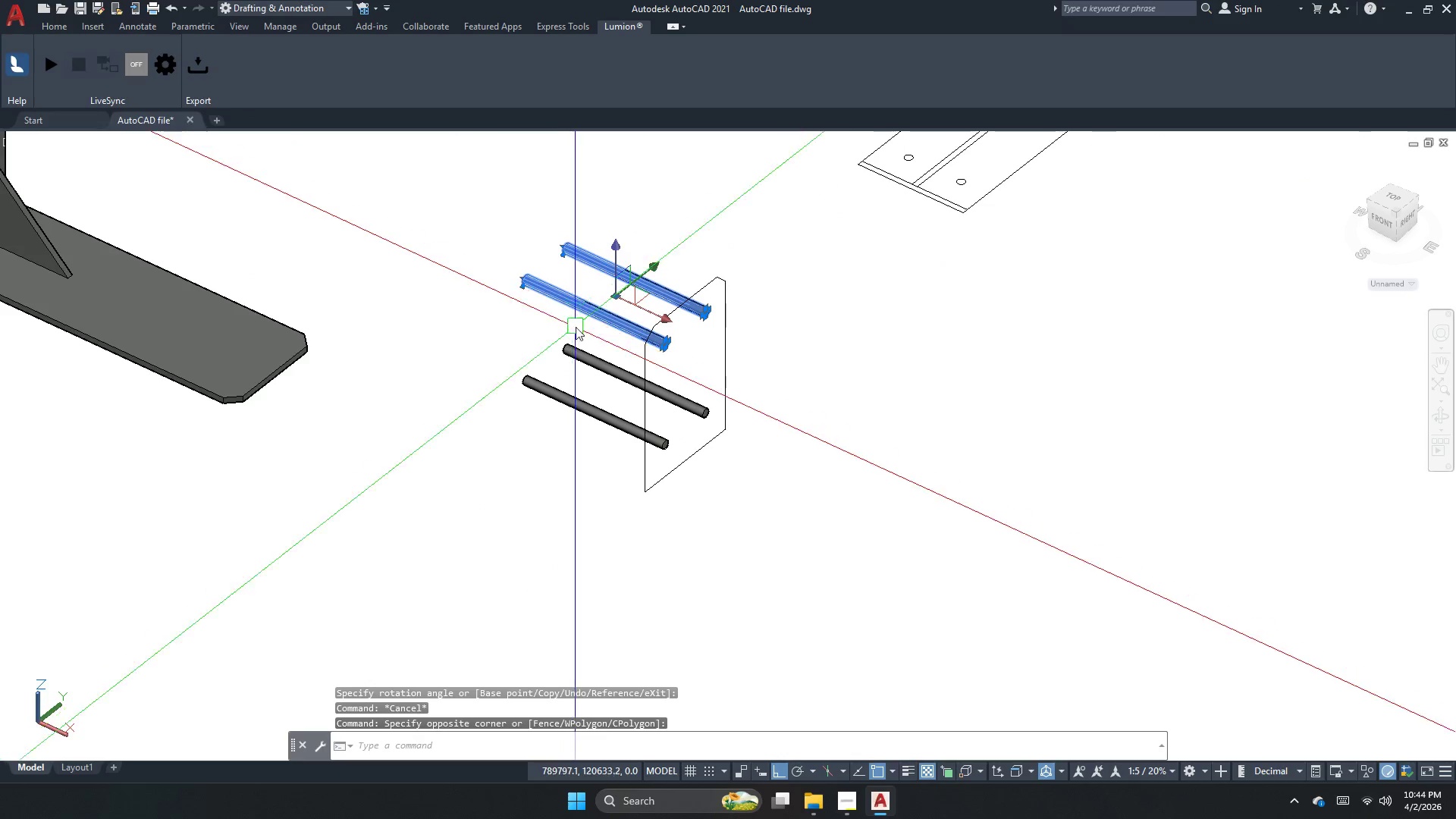 
left_click_drag(start_coordinate=[576, 346], to_coordinate=[577, 350])
 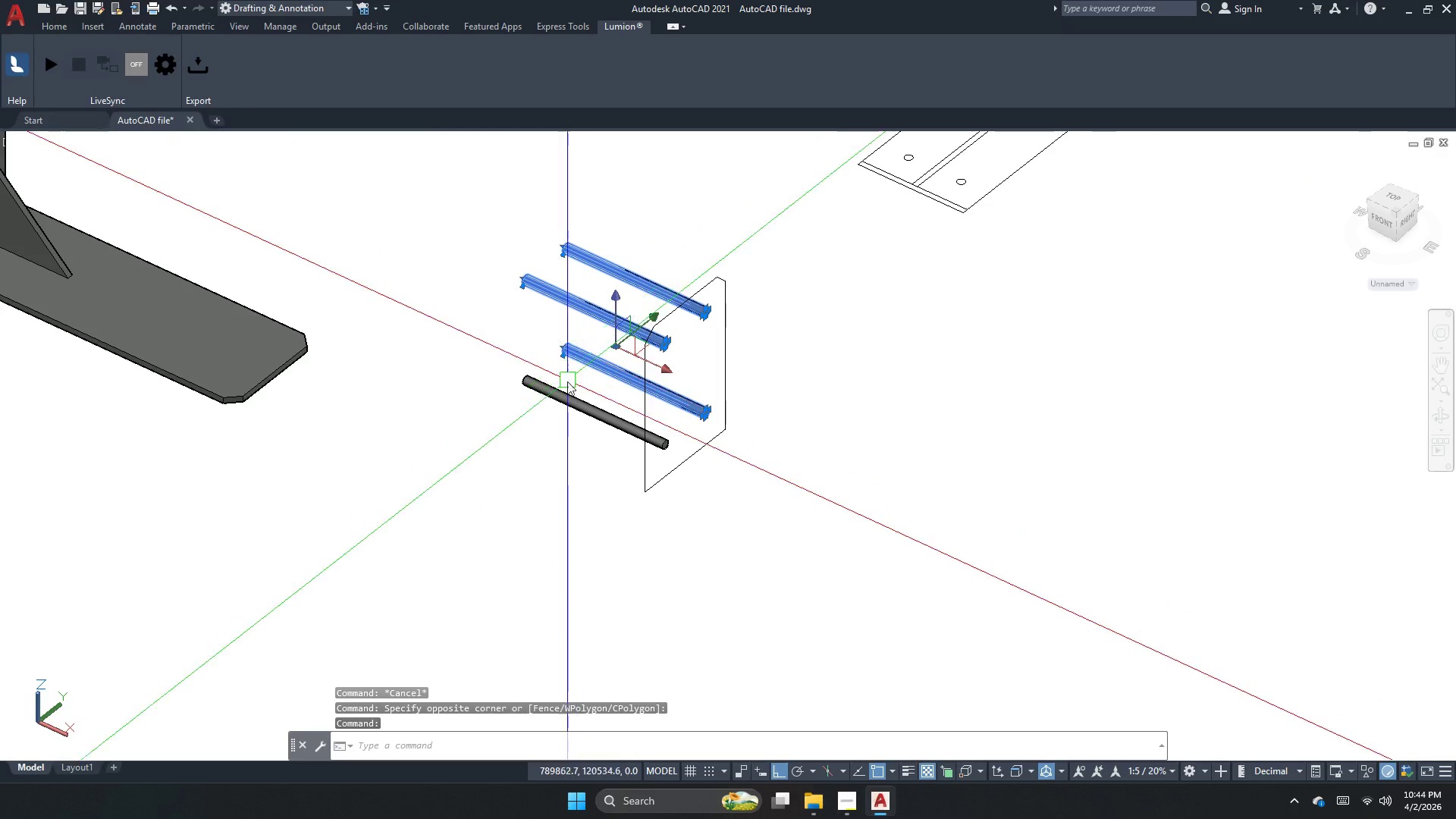 
left_click_drag(start_coordinate=[565, 388], to_coordinate=[563, 393])
 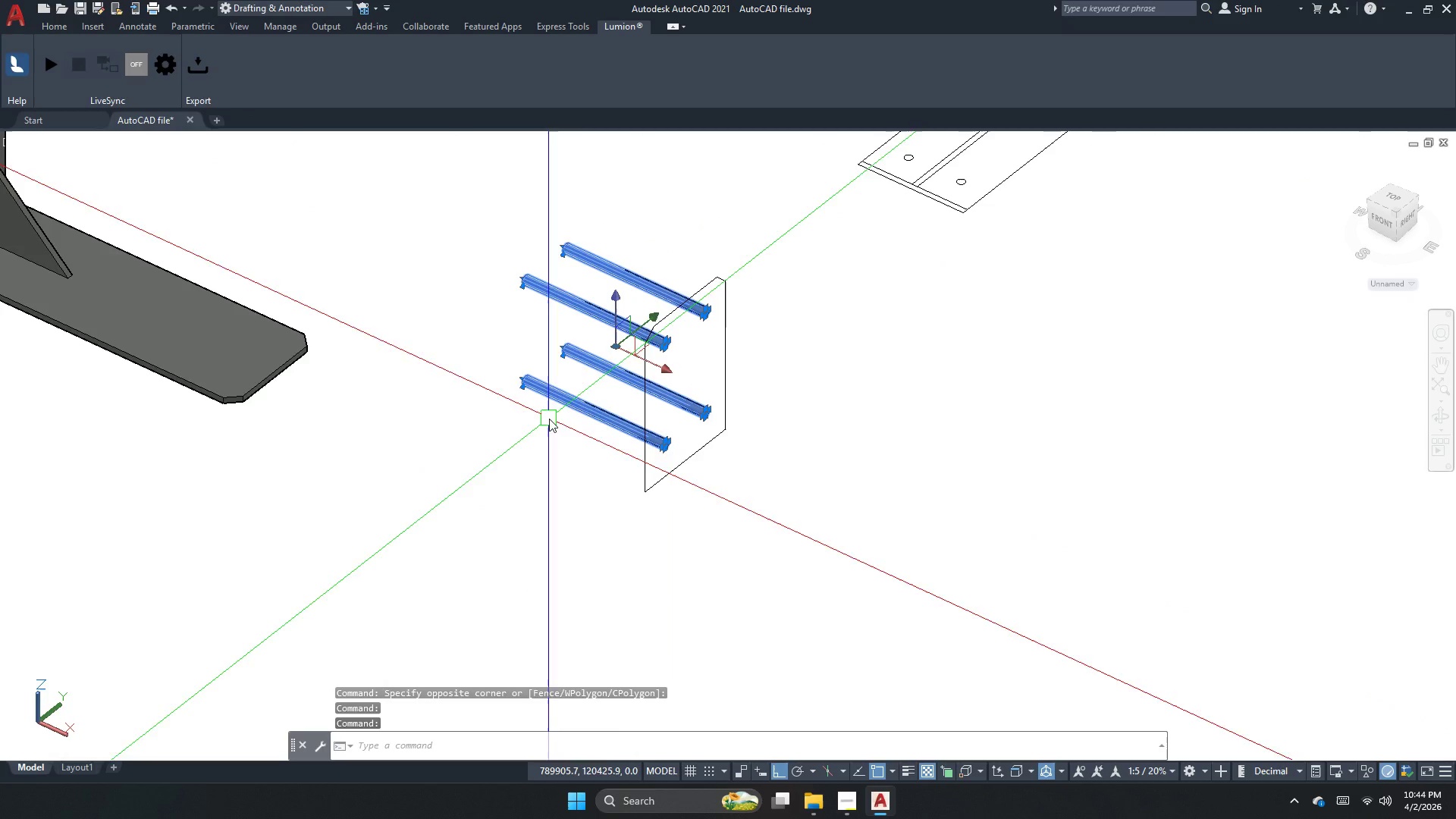 
key(M)
 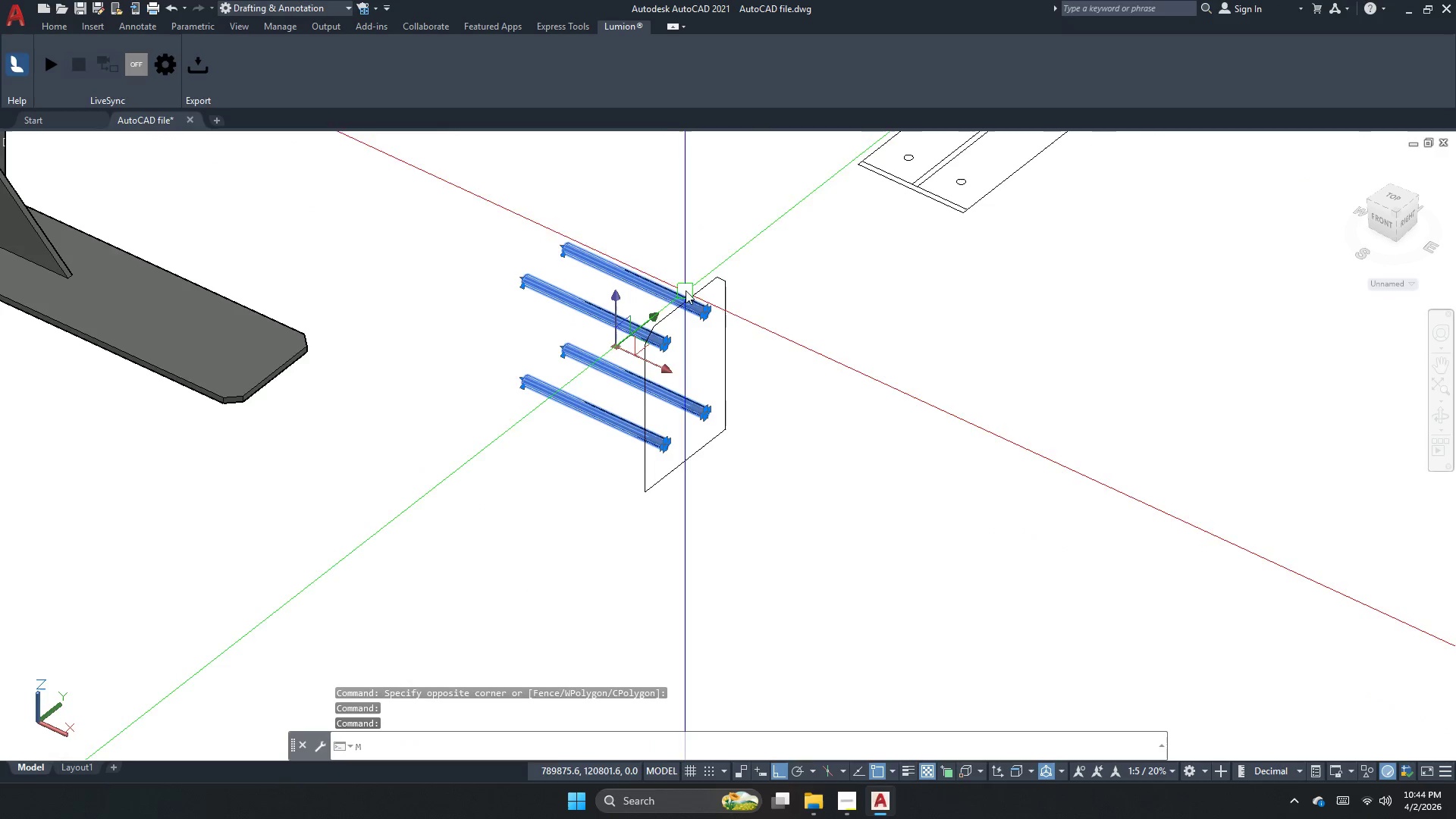 
key(Space)
 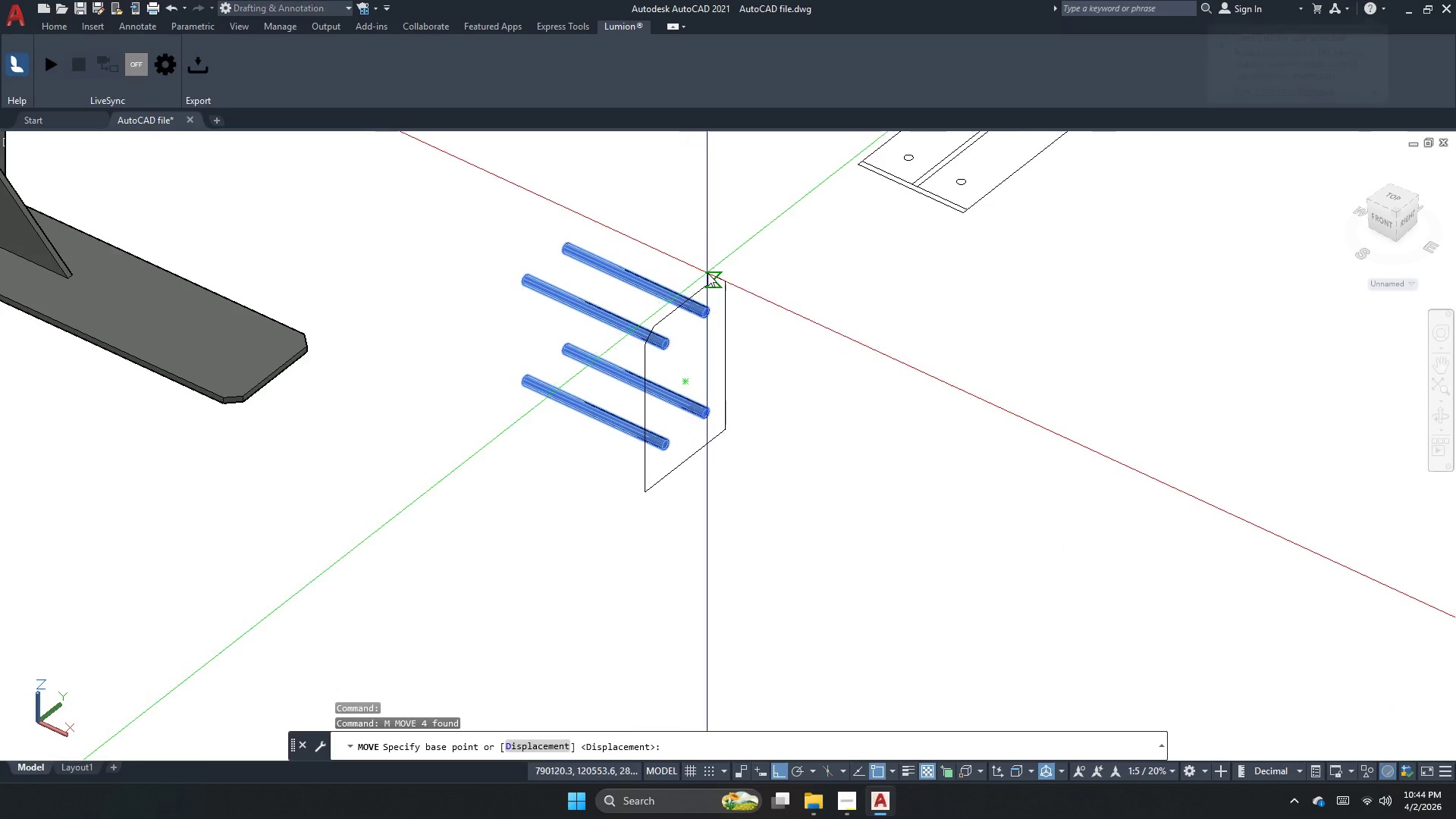 
scroll: coordinate [708, 273], scroll_direction: up, amount: 1.0
 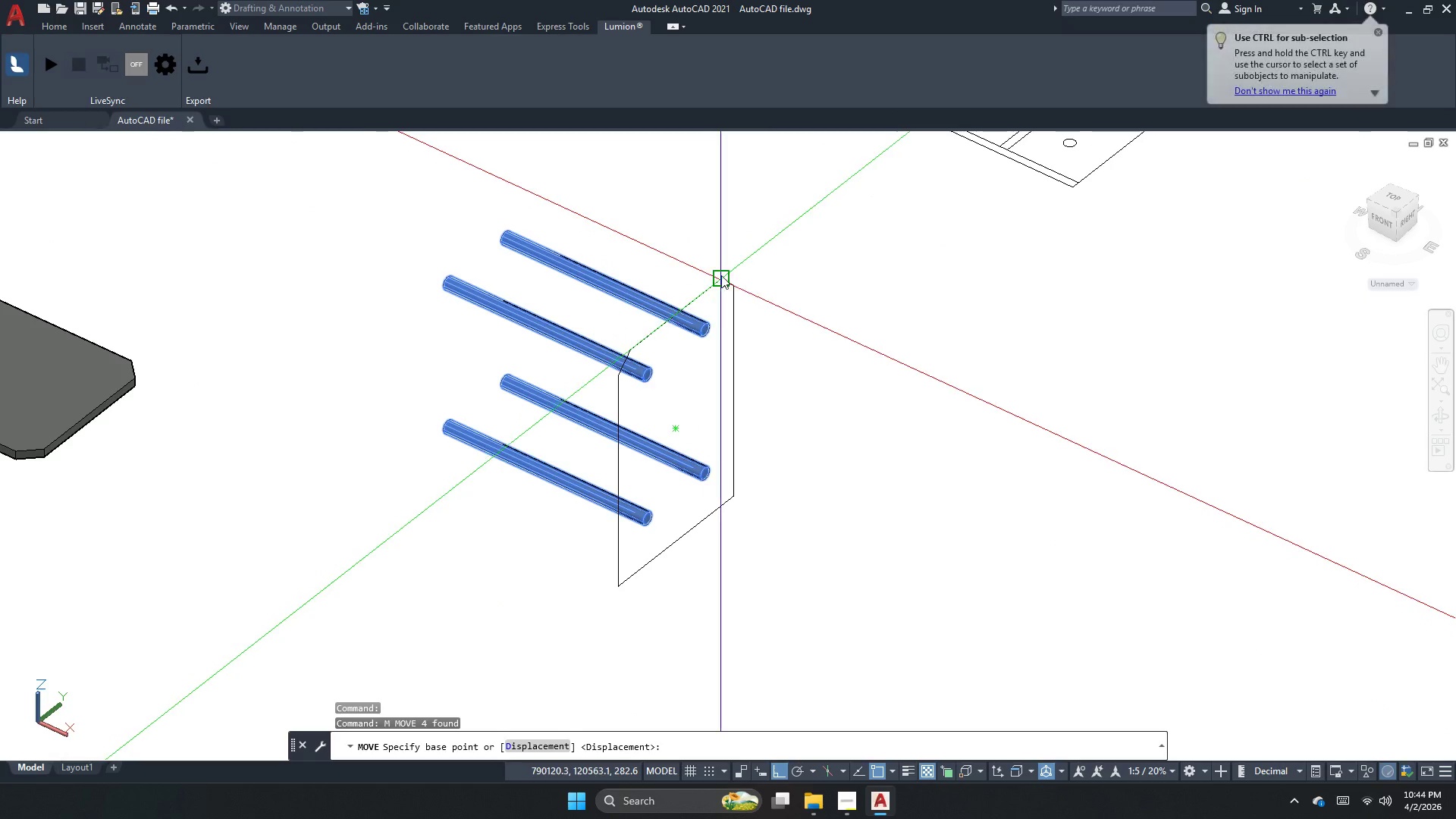 
left_click_drag(start_coordinate=[721, 275], to_coordinate=[721, 284])
 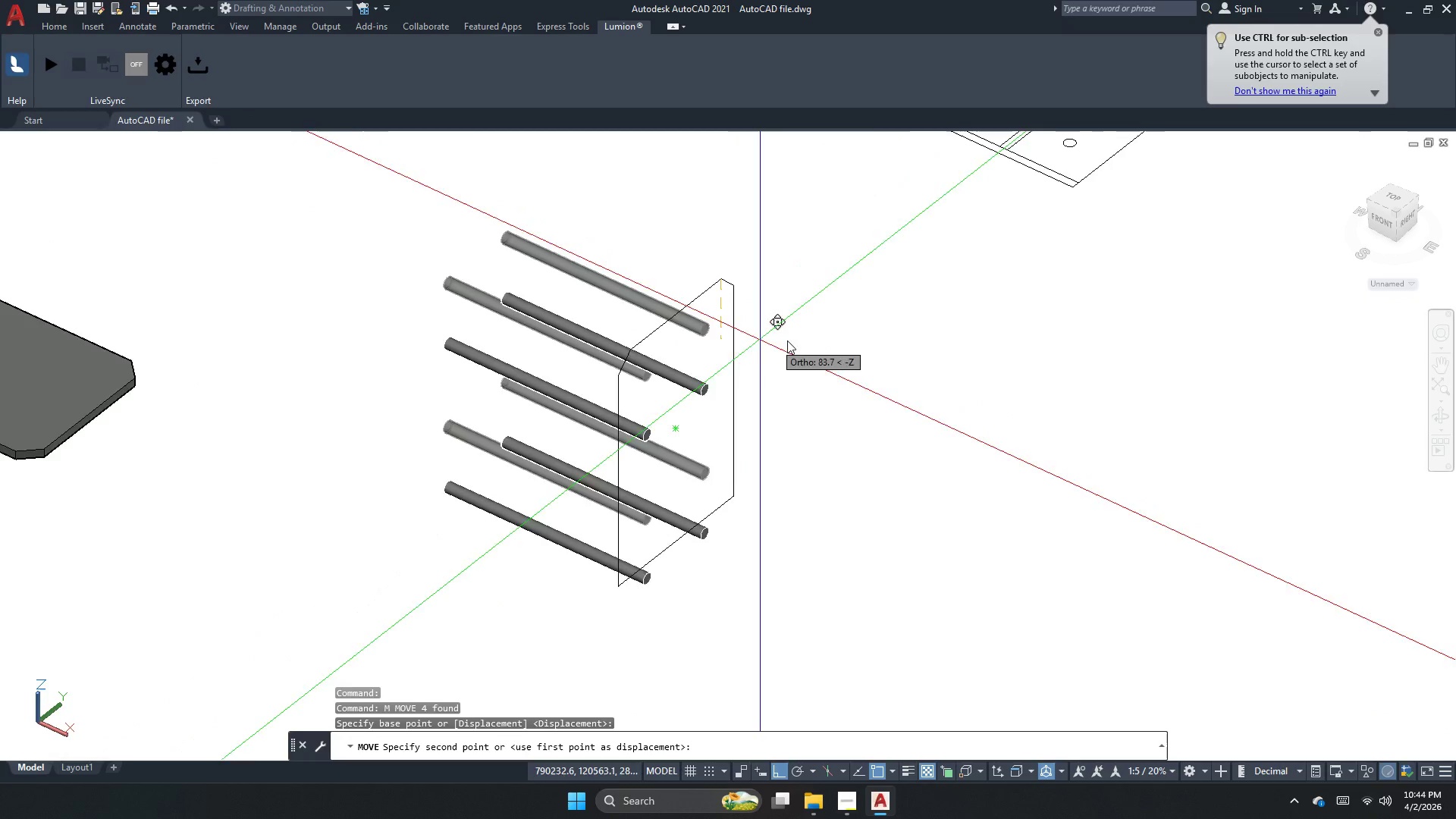 
scroll: coordinate [792, 326], scroll_direction: down, amount: 1.0
 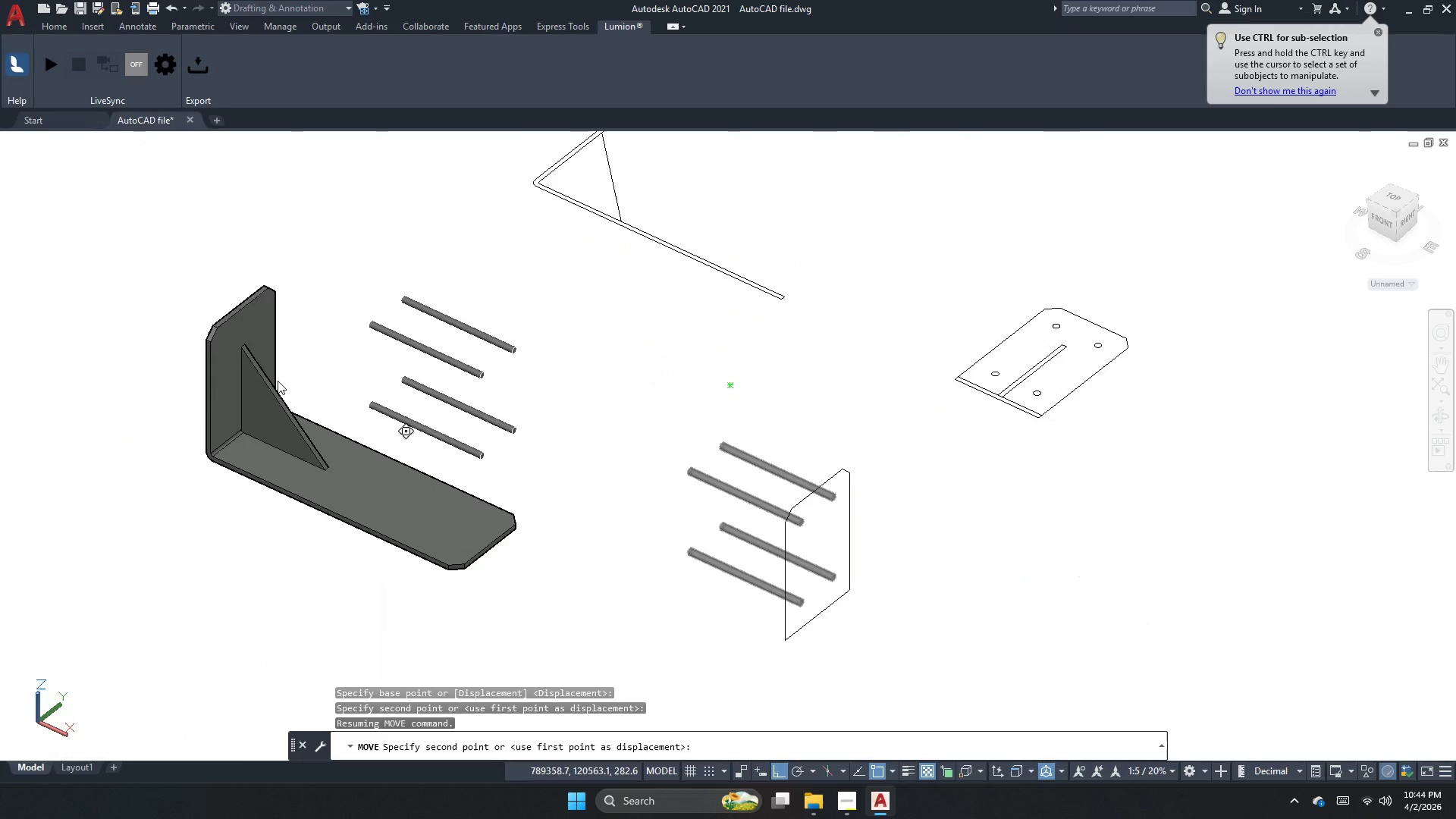 
scroll: coordinate [297, 265], scroll_direction: up, amount: 4.0
 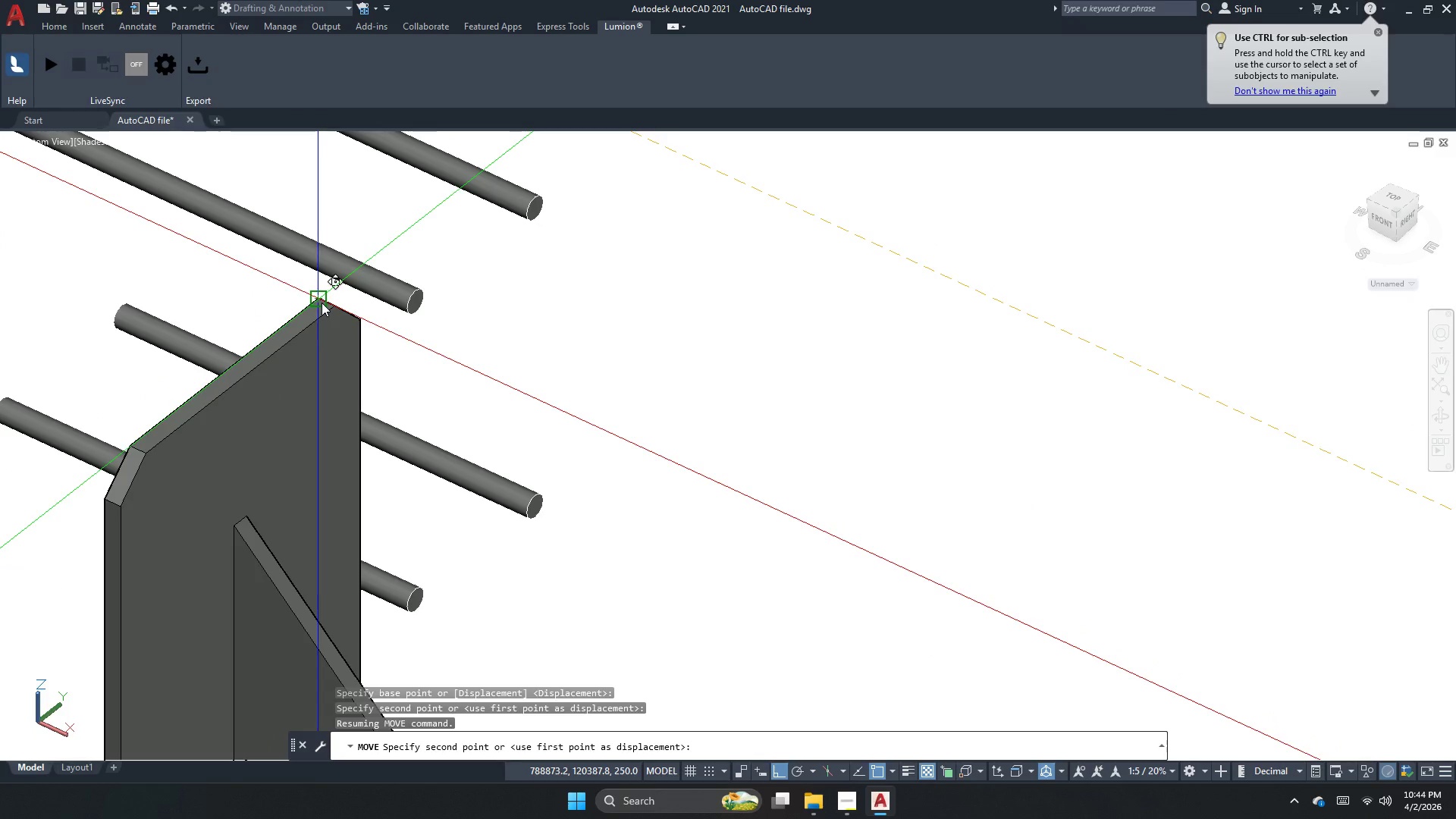 
left_click([322, 303])
 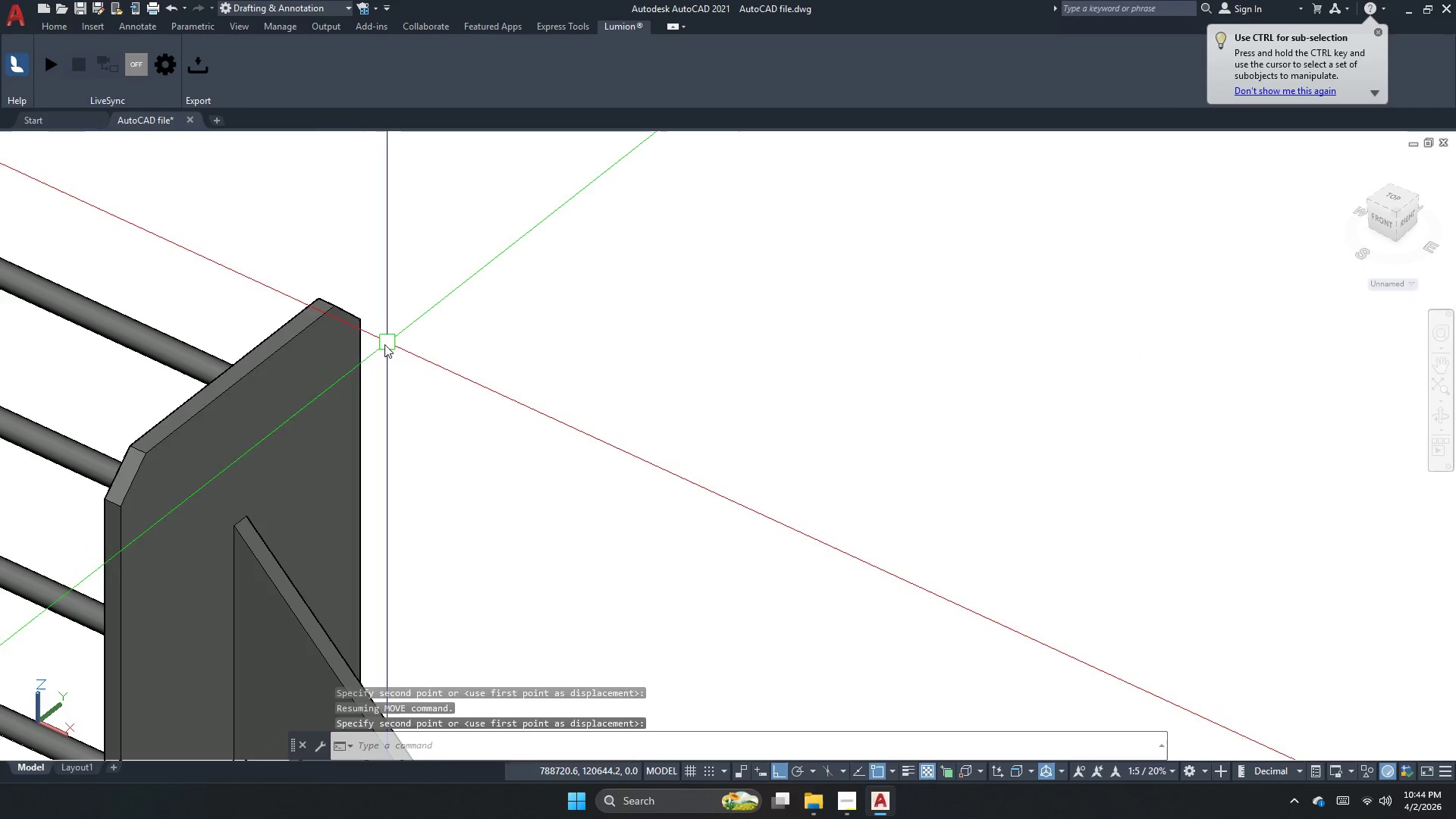 
left_click_drag(start_coordinate=[234, 299], to_coordinate=[191, 309])
 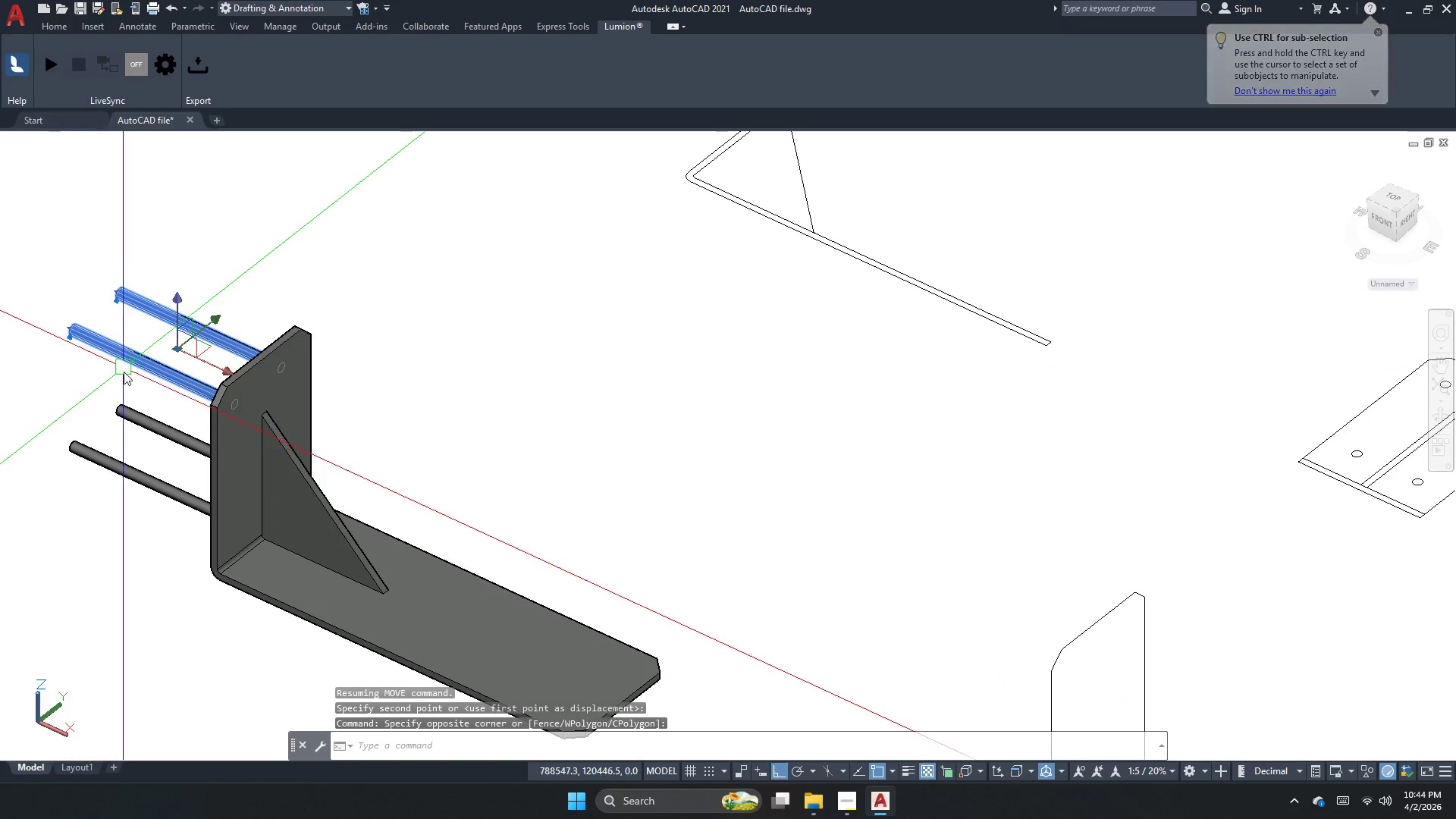 
scroll: coordinate [271, 345], scroll_direction: down, amount: 2.0
 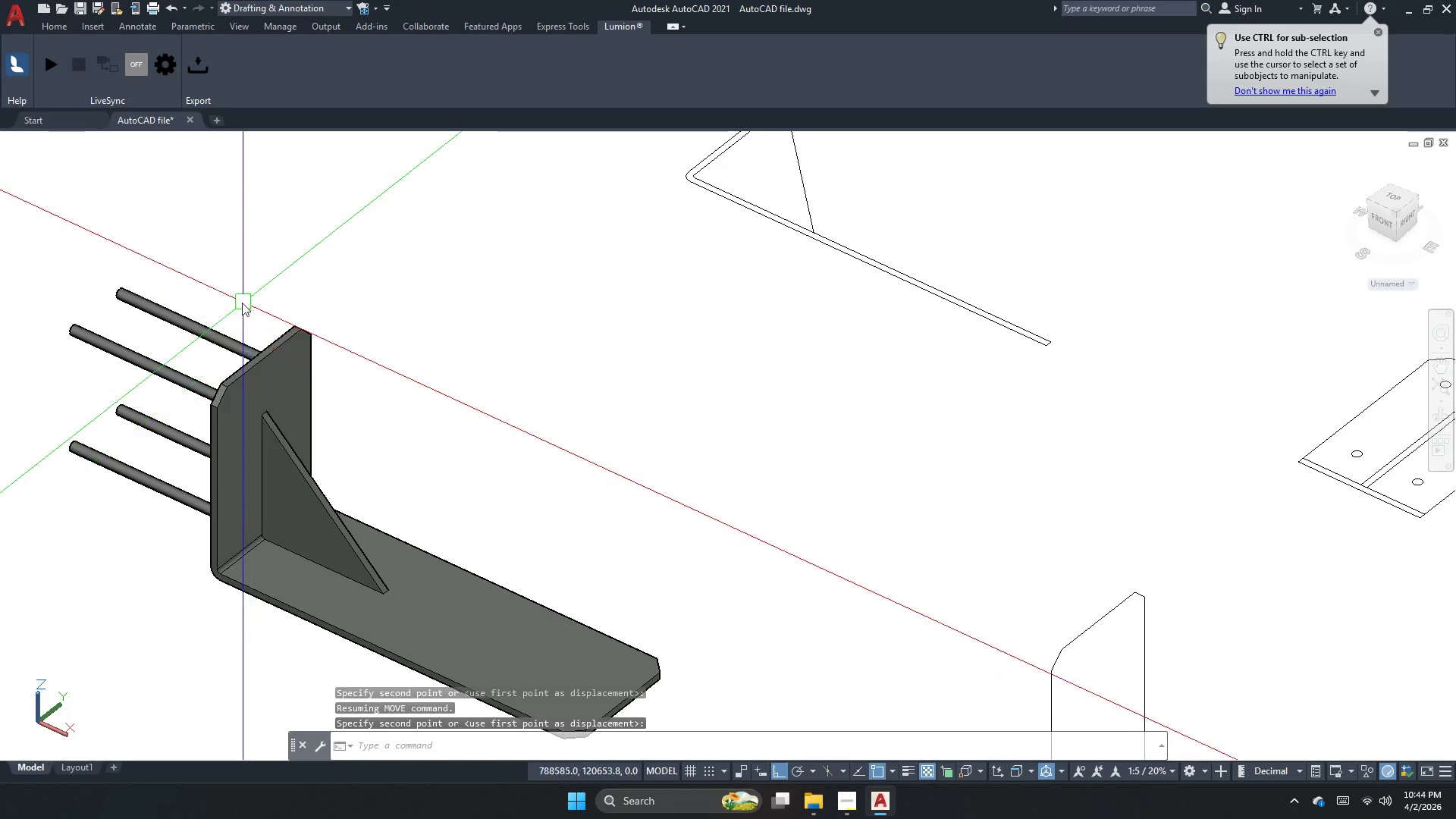 
left_click_drag(start_coordinate=[136, 408], to_coordinate=[131, 420])
 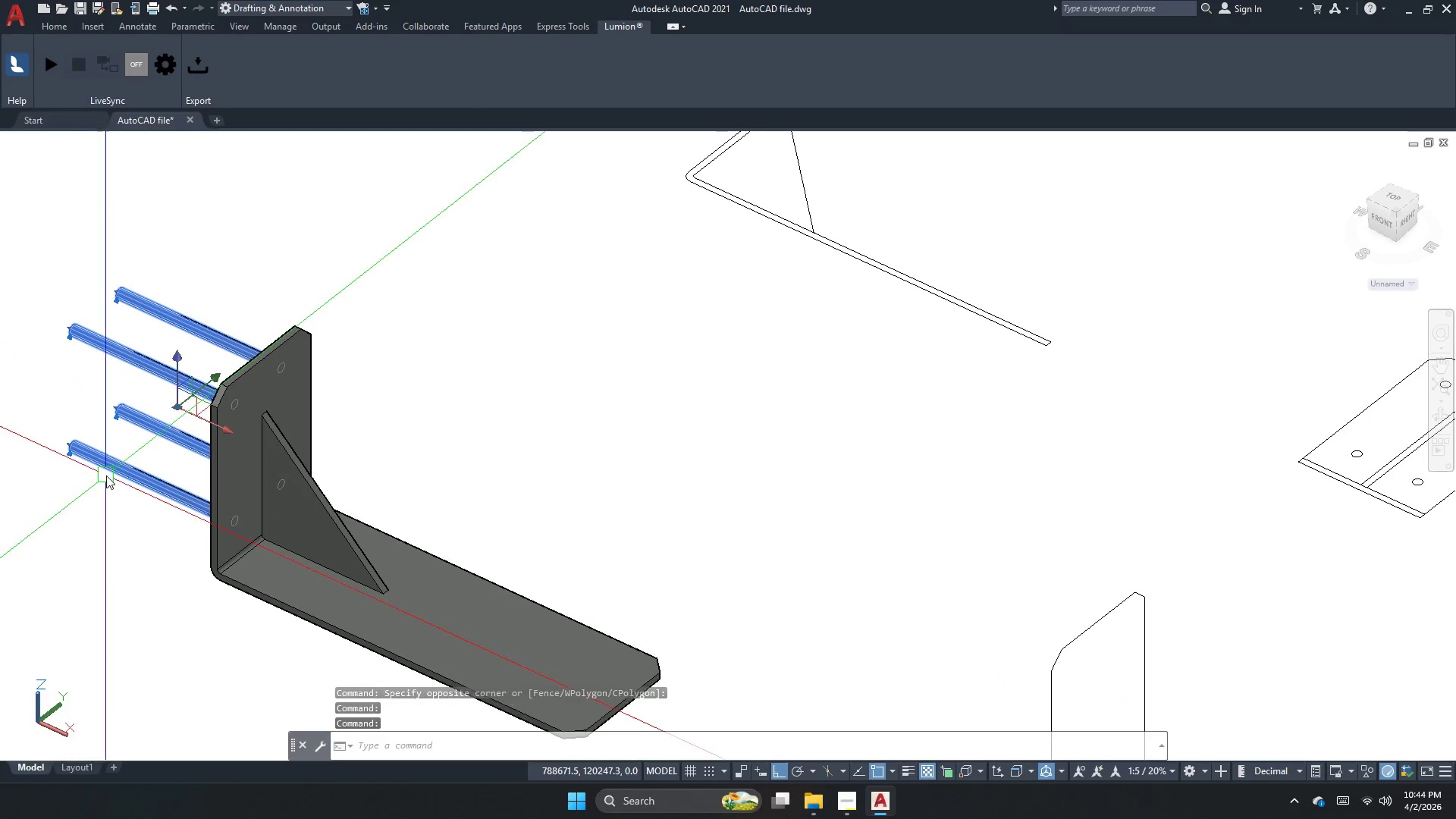 
key(M)
 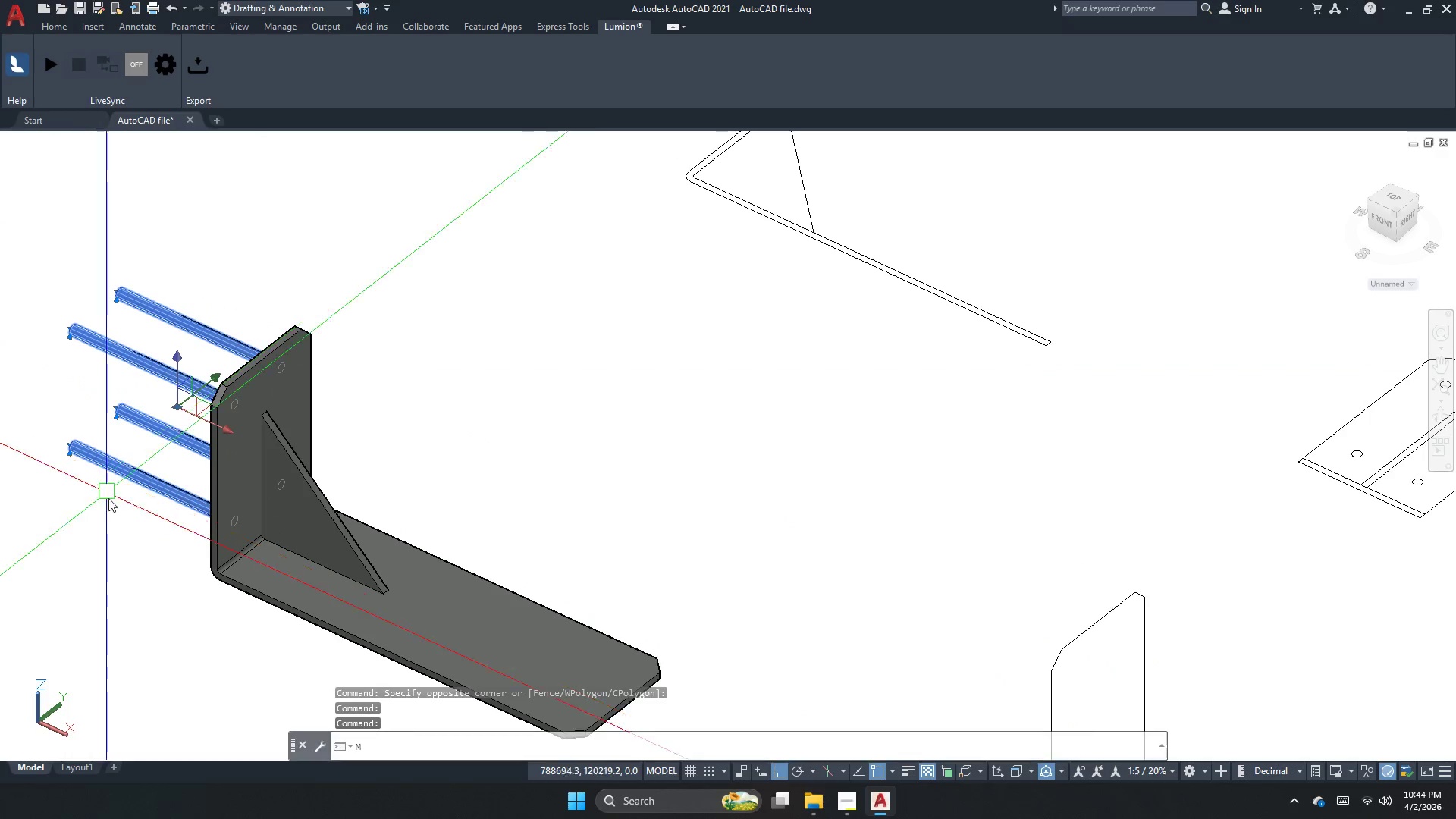 
key(Space)
 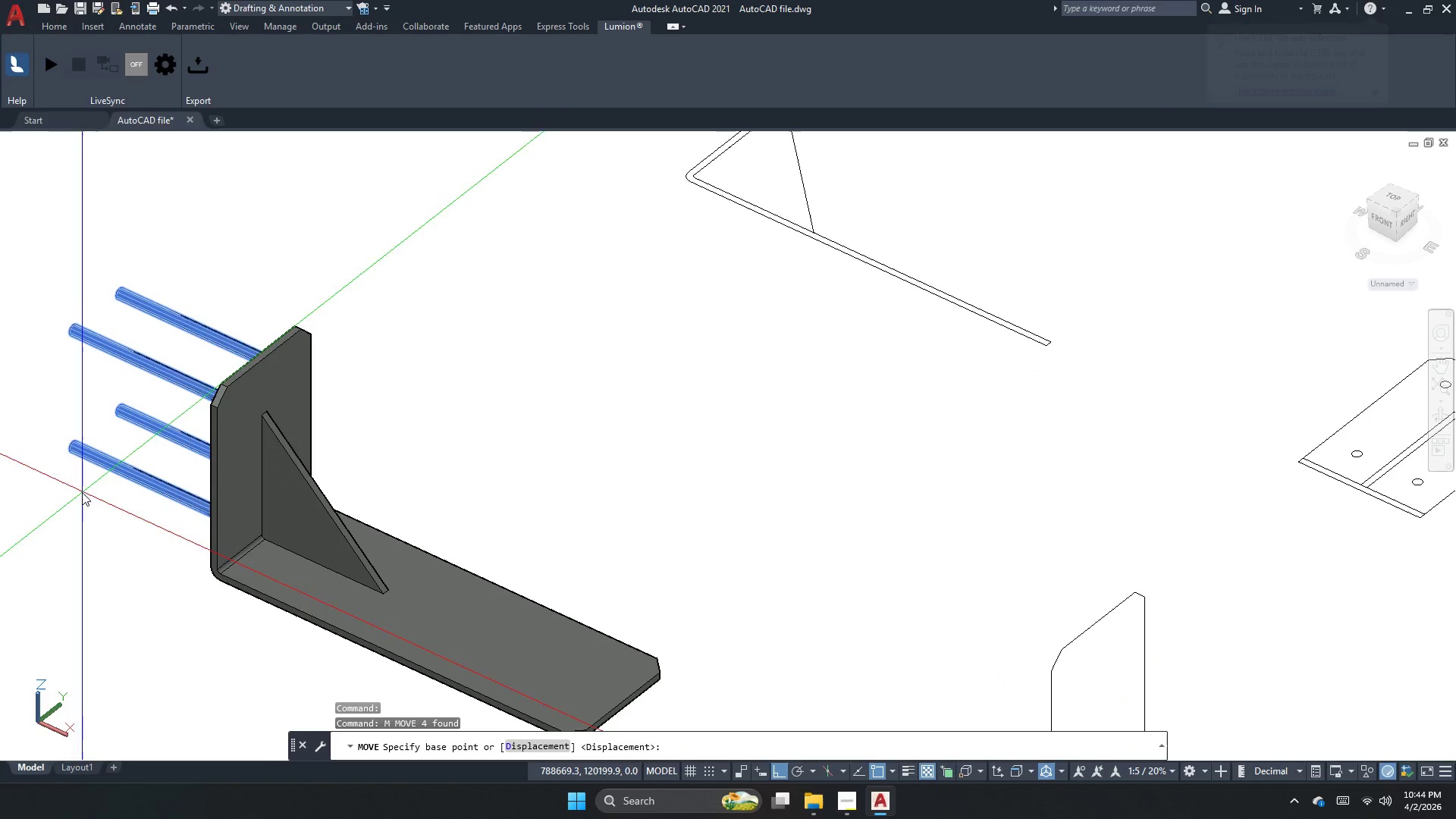 
left_click_drag(start_coordinate=[82, 492], to_coordinate=[88, 492])
 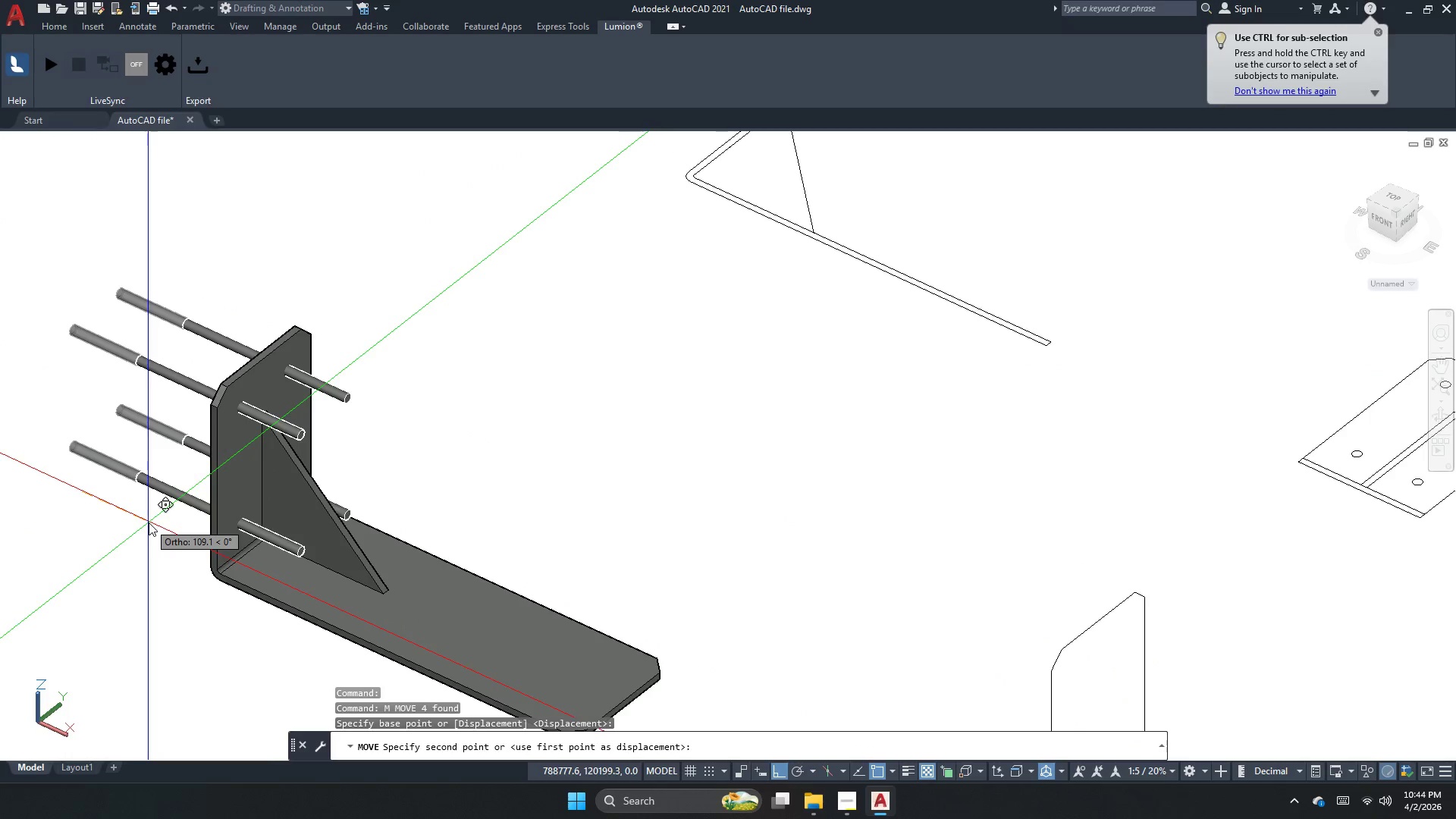 
left_click([149, 522])
 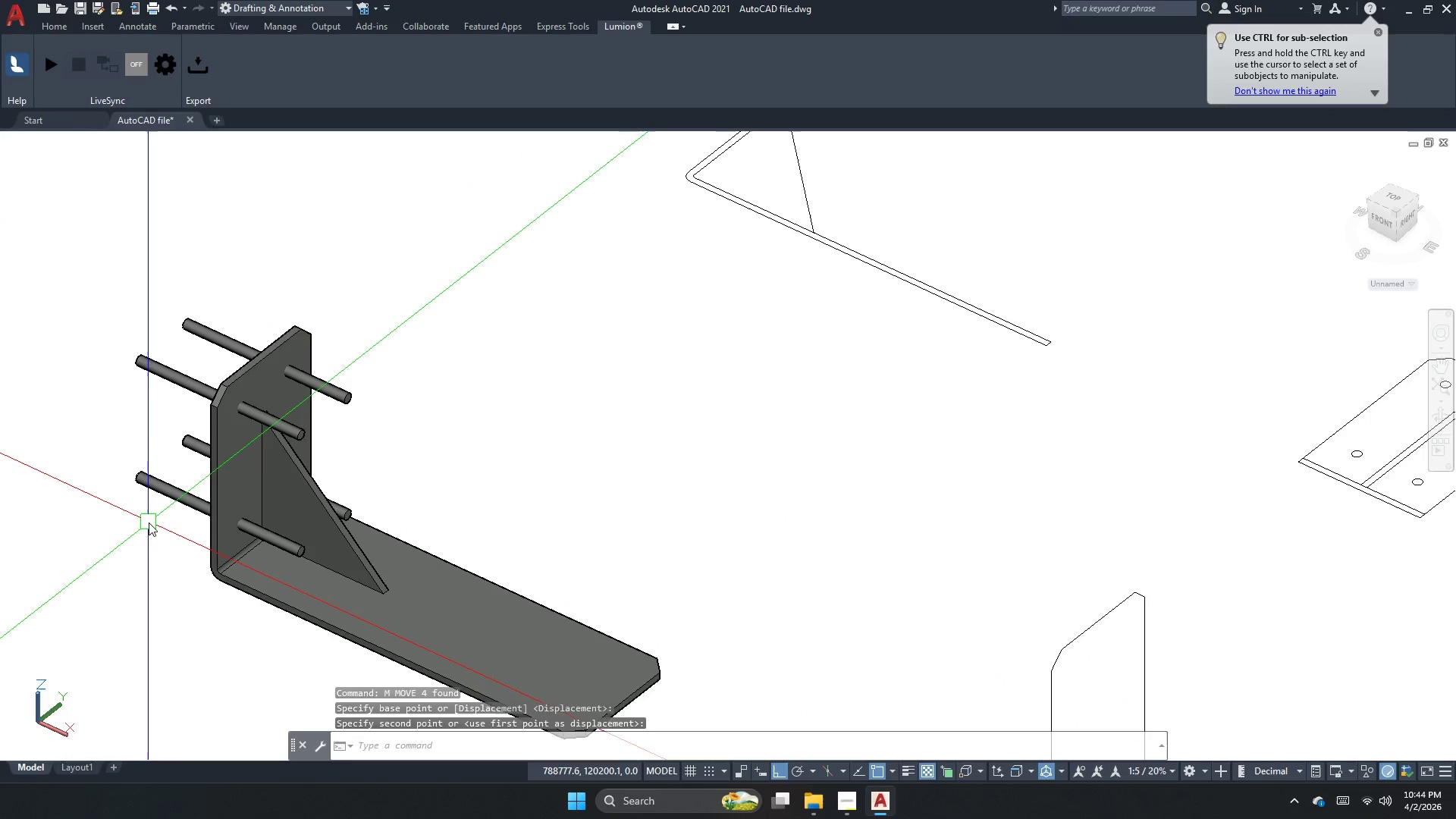 
key(Escape)
 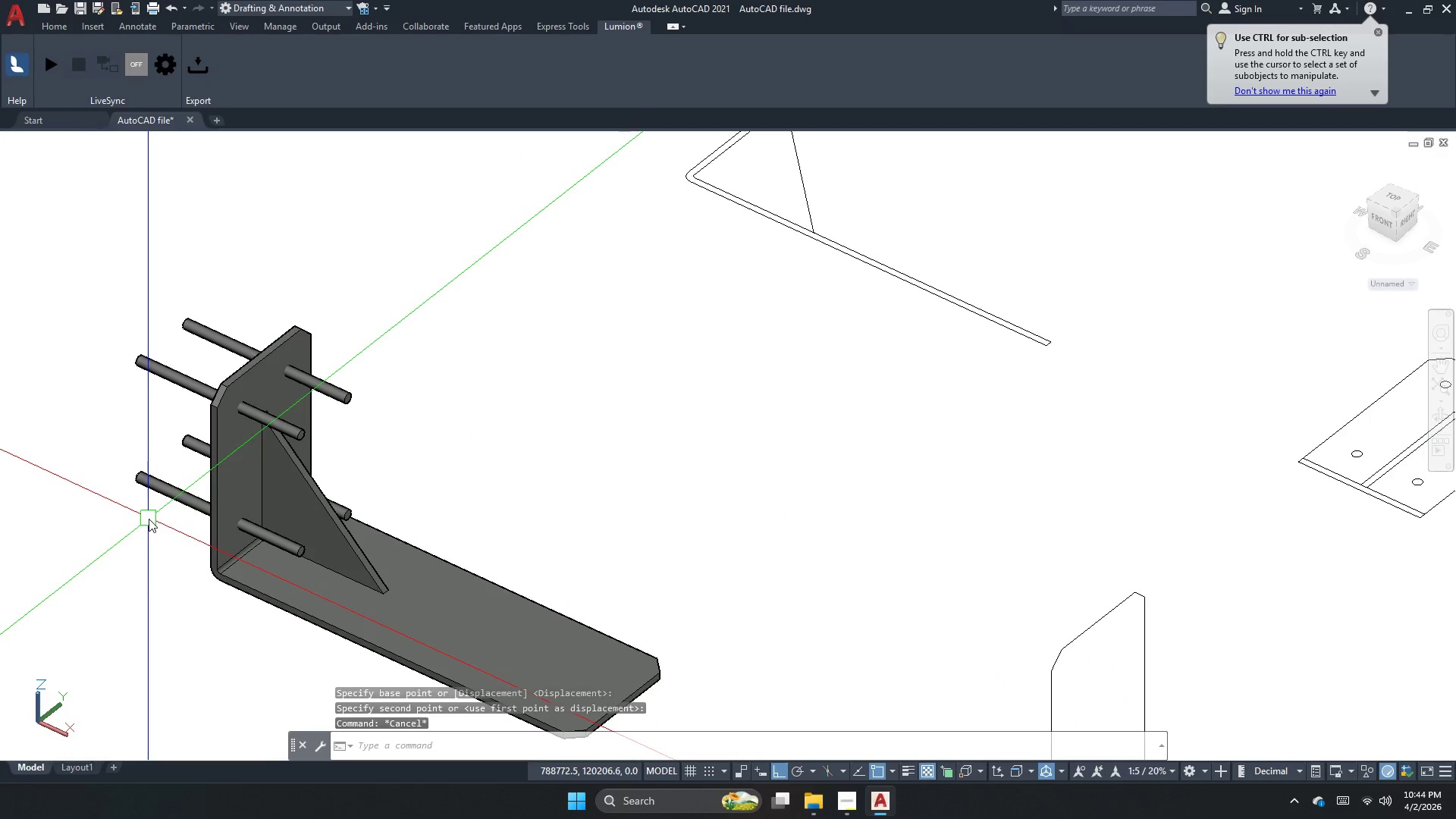 
key(Escape)
 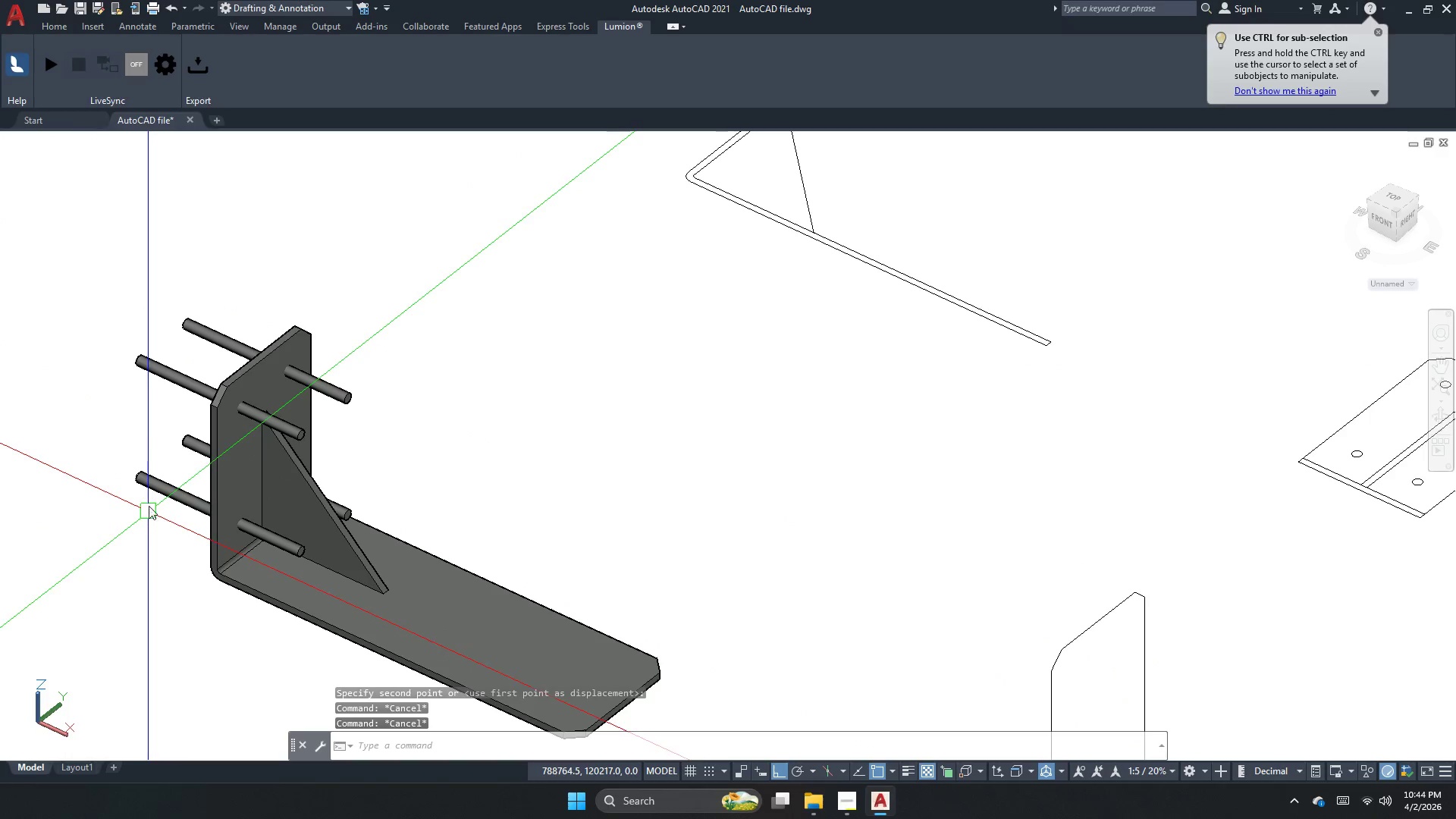 
key(Escape)
 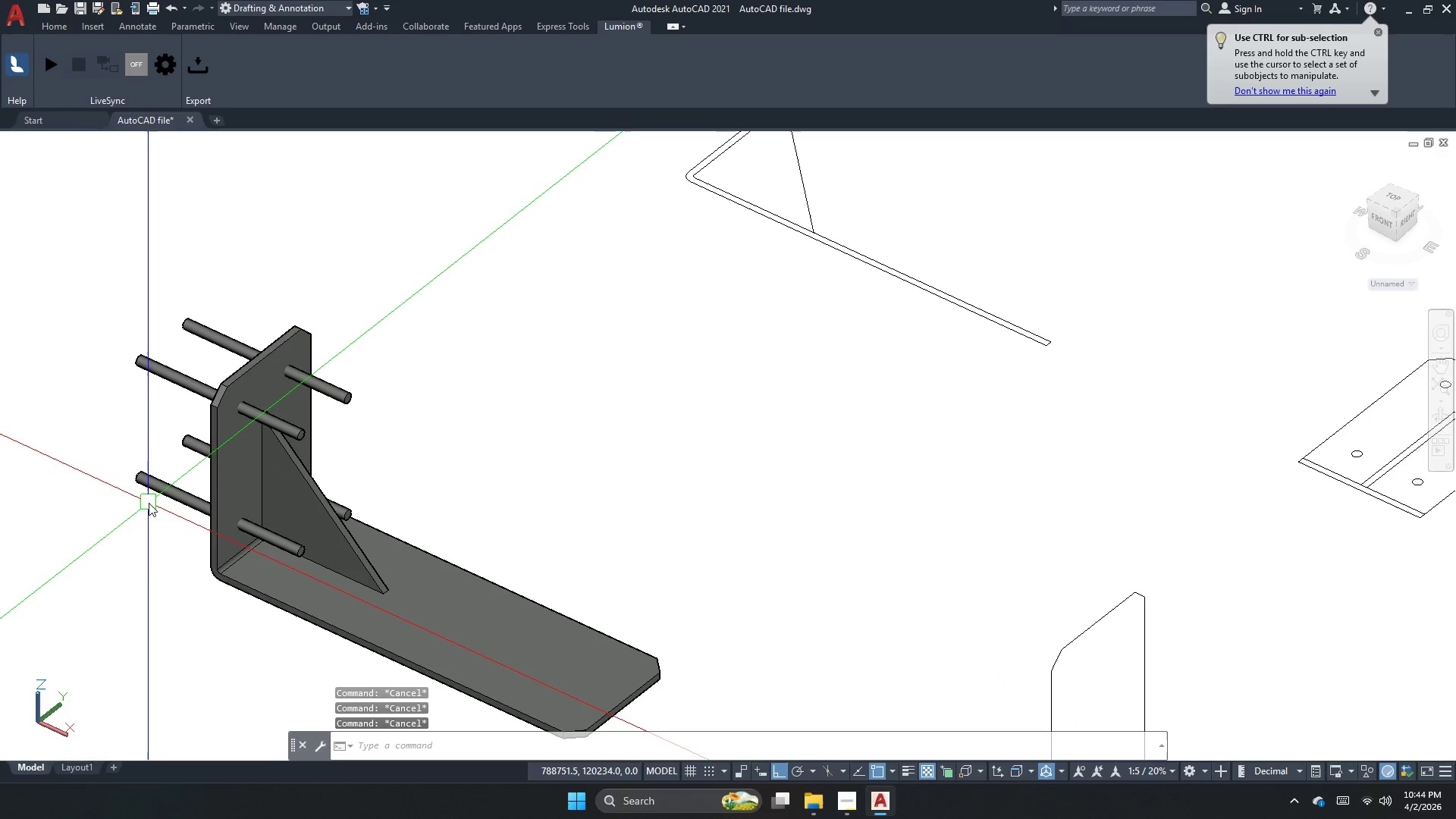 
key(S)
 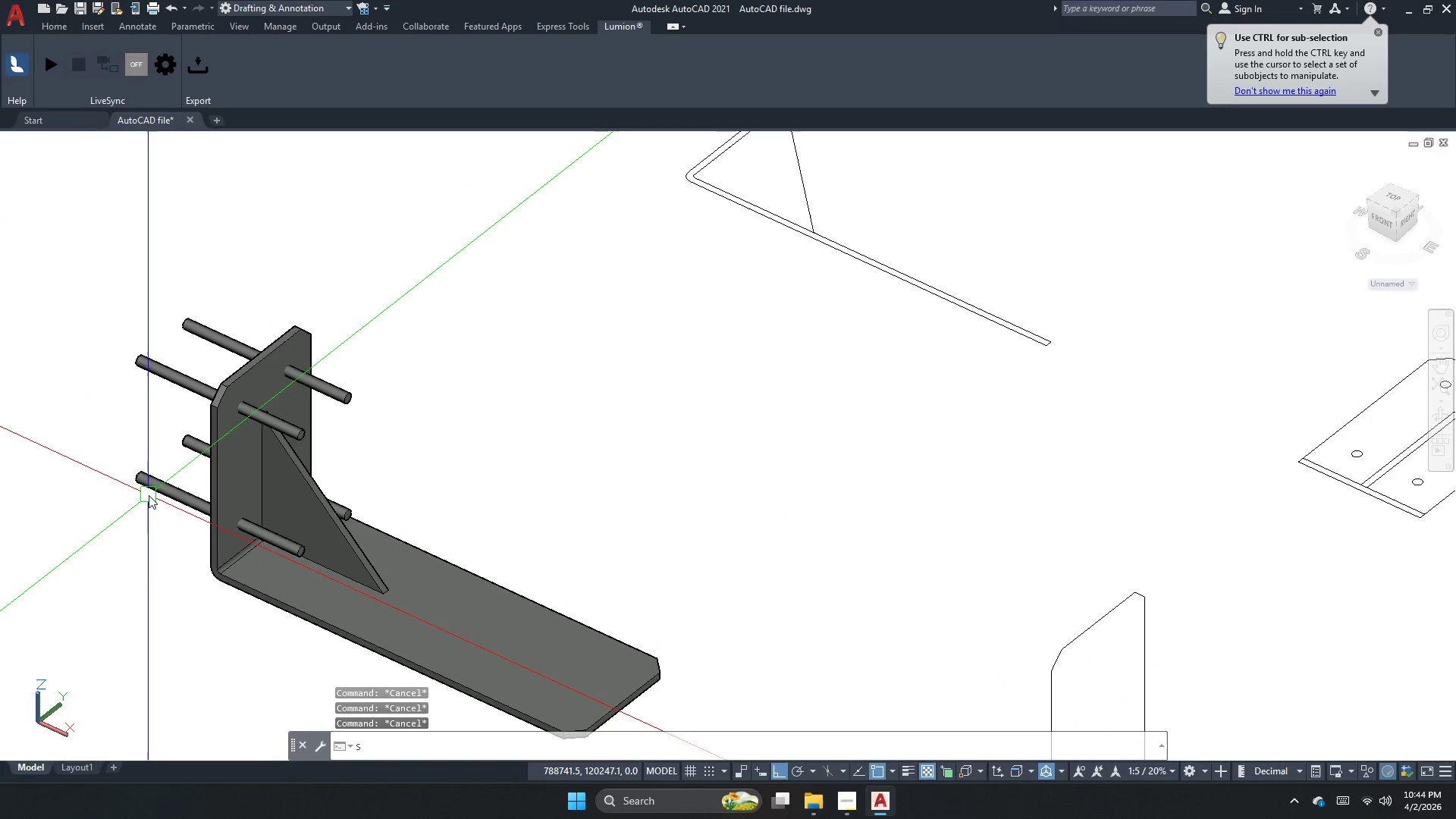 
key(U)
 